 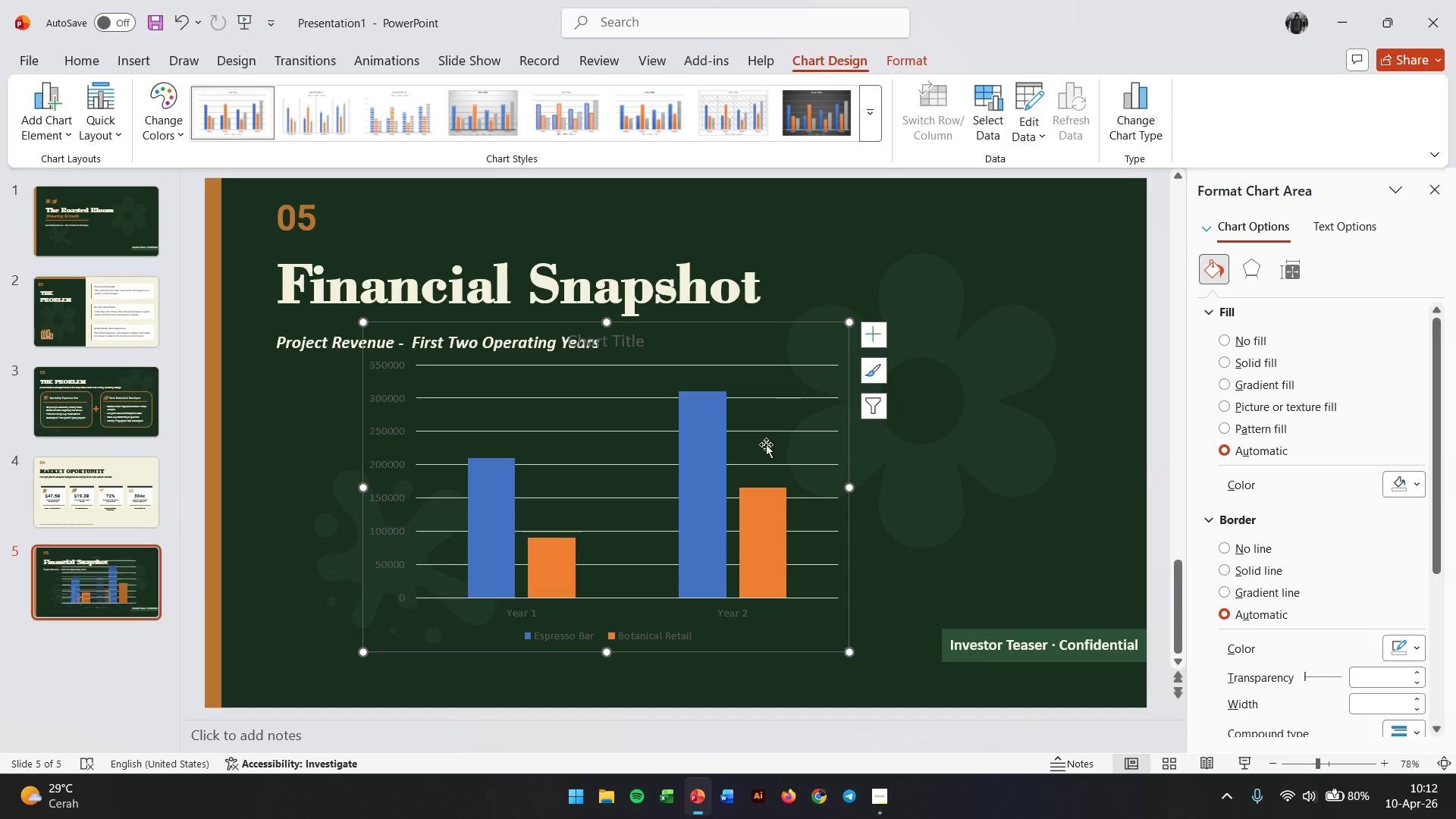 
left_click([785, 410])
 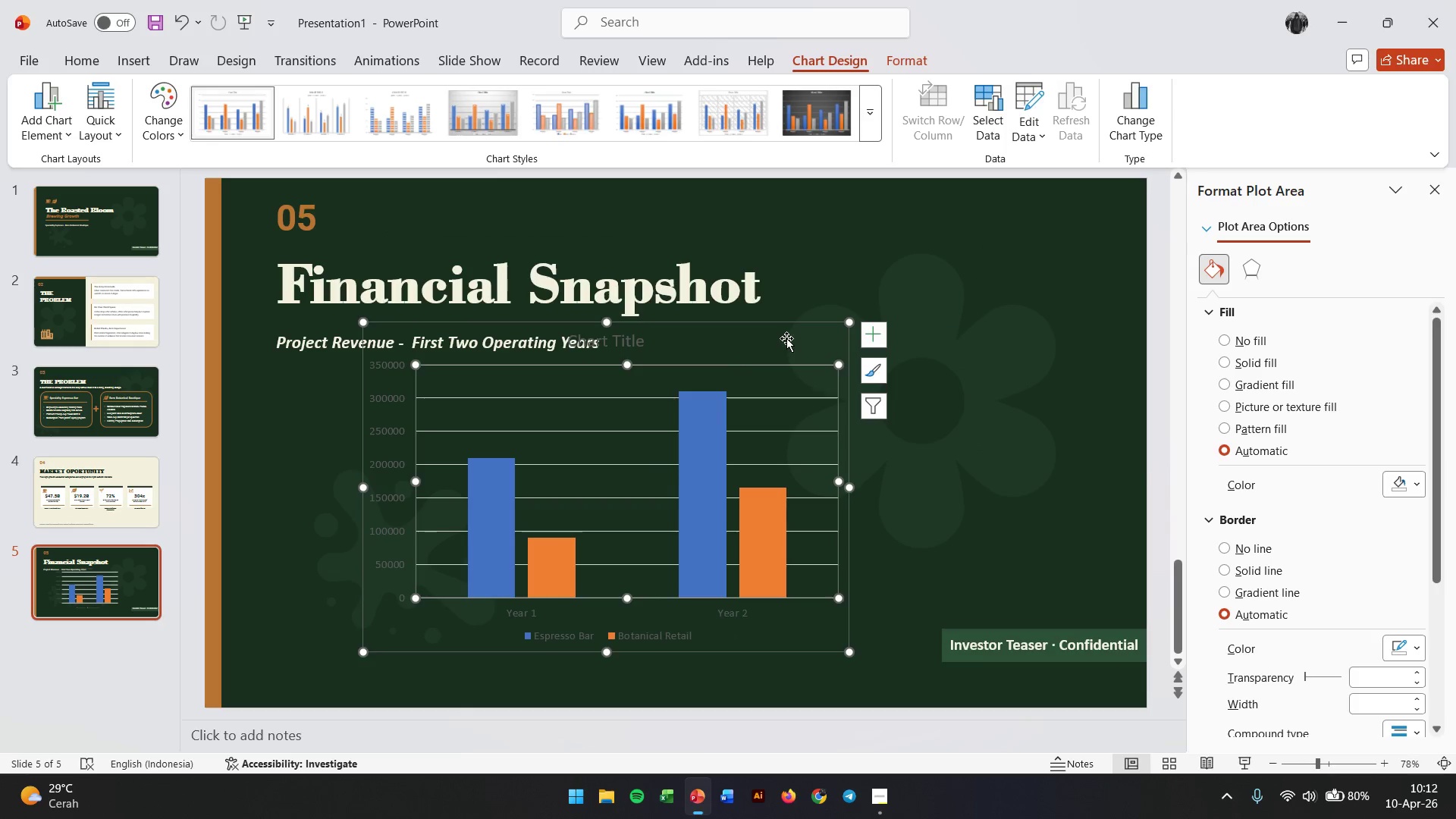 
left_click([786, 336])
 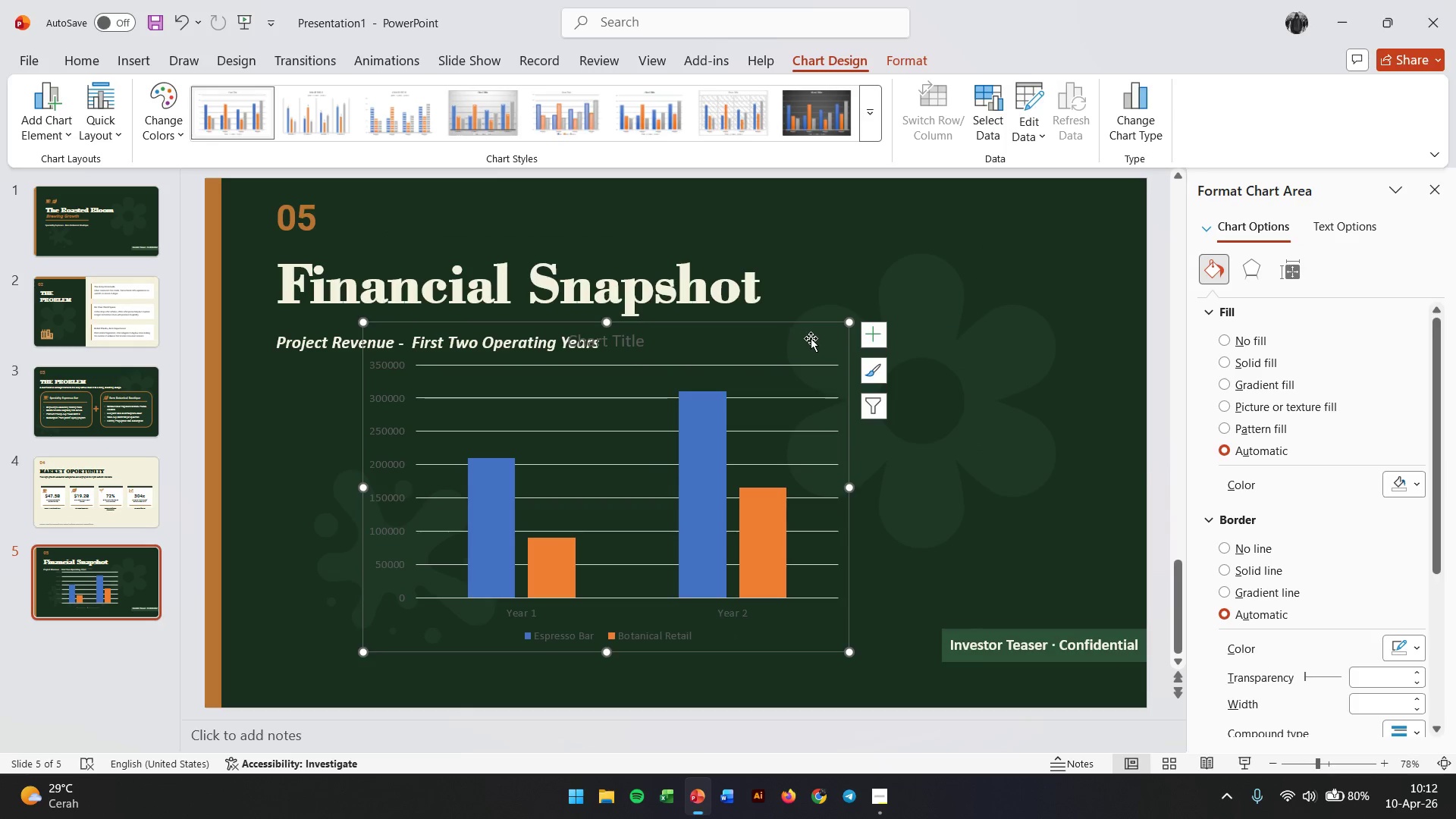 
left_click_drag(start_coordinate=[811, 338], to_coordinate=[710, 364])
 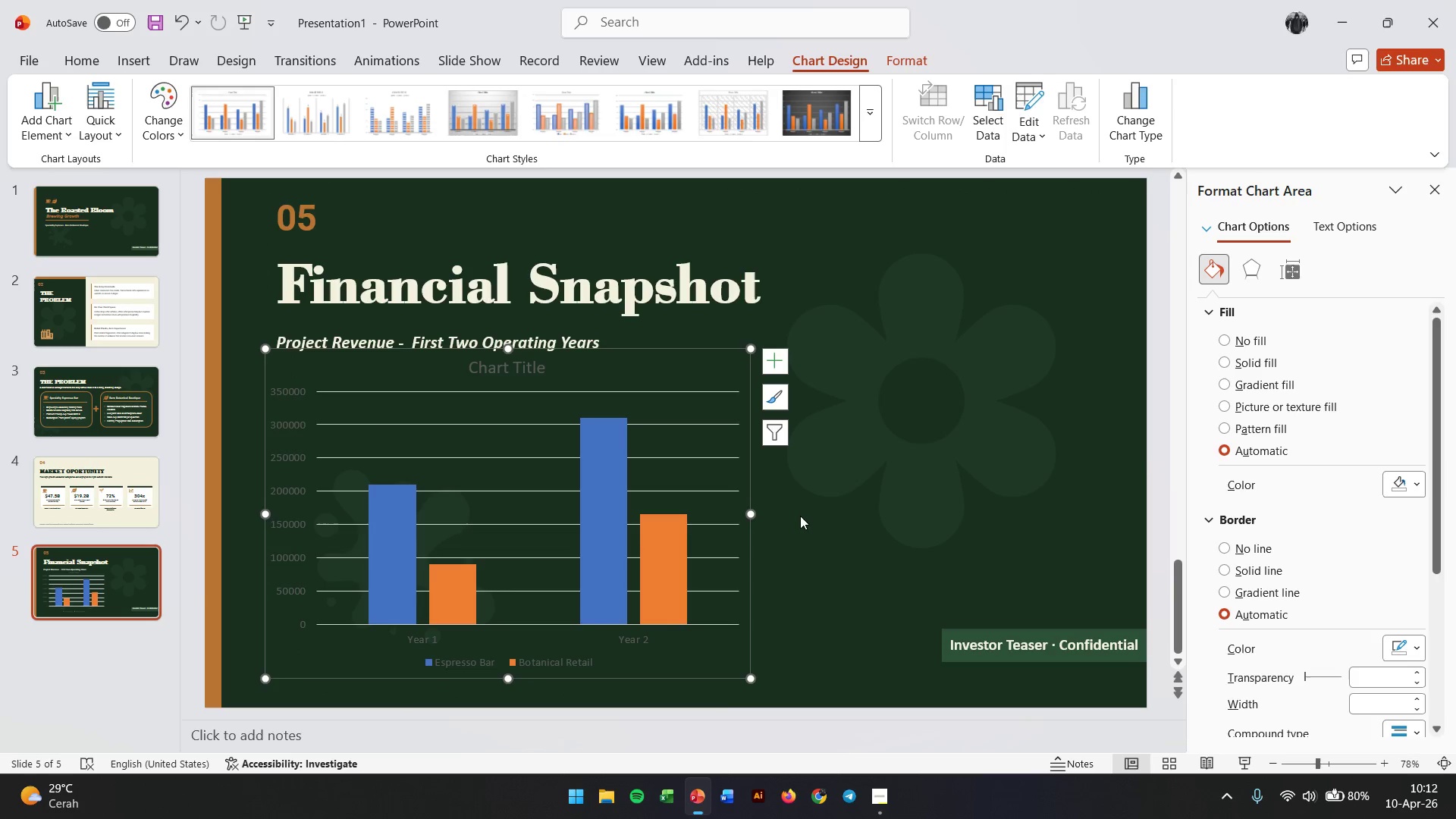 
left_click([800, 516])
 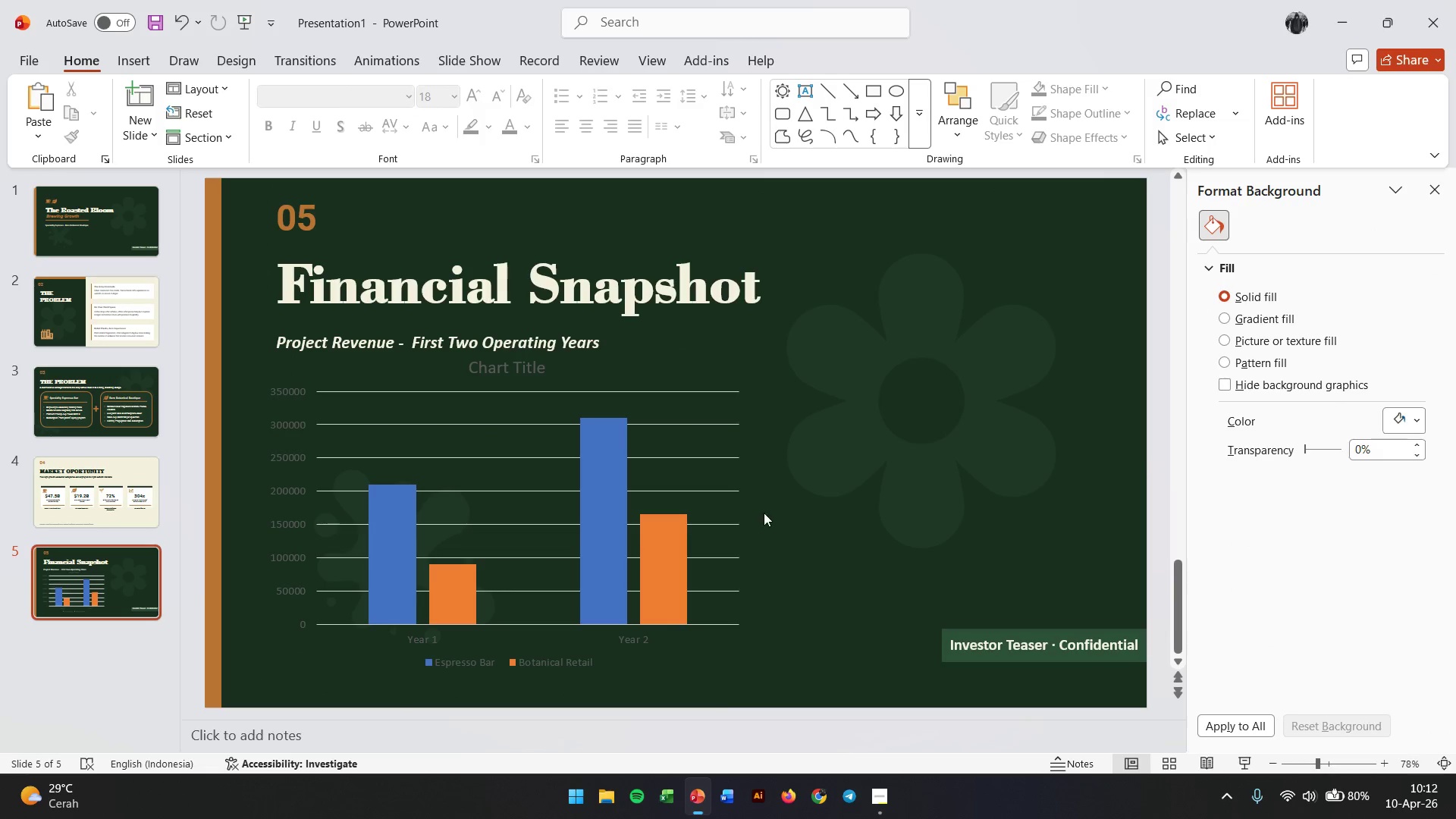 
left_click([525, 378])
 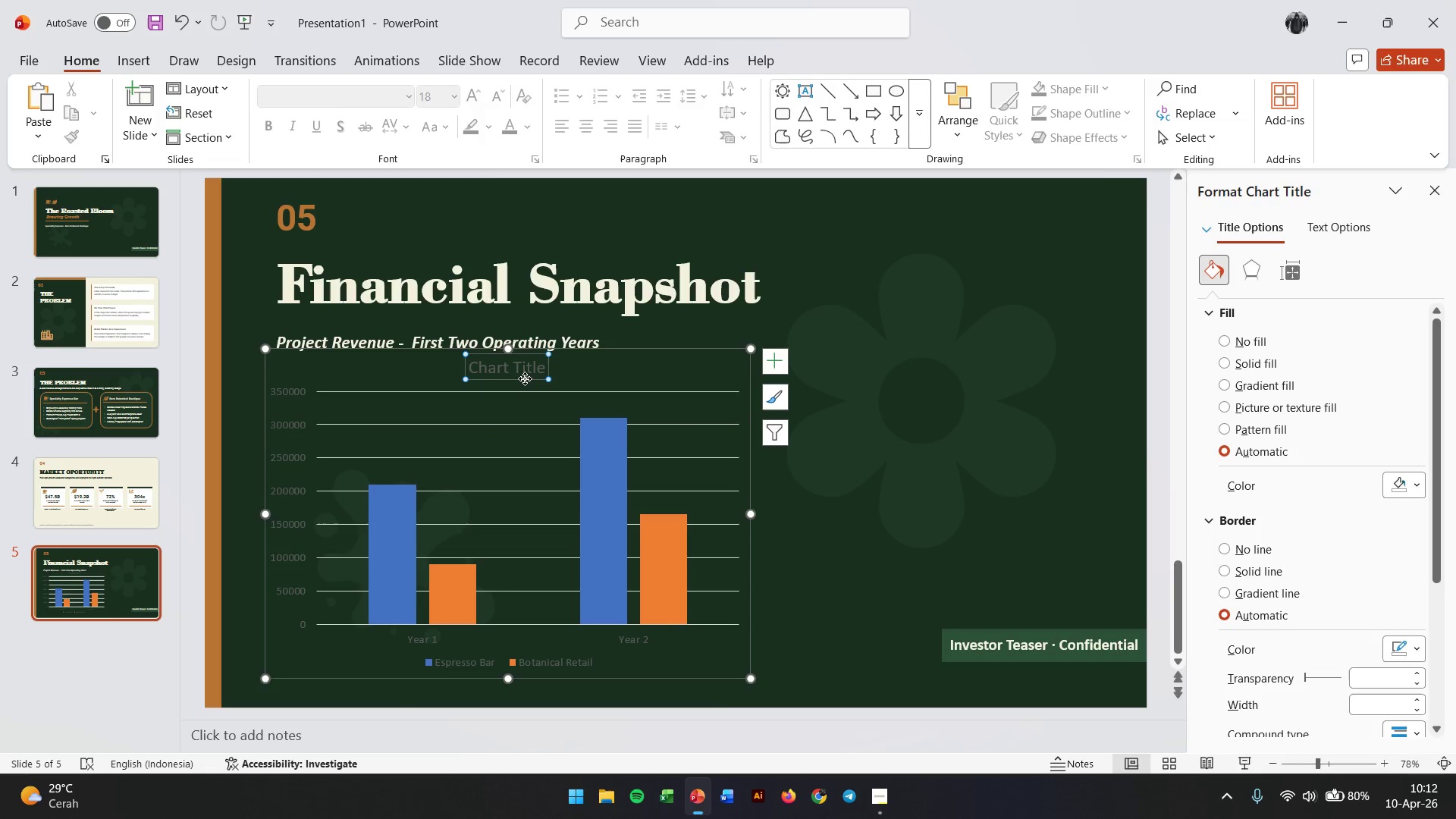 
key(Backspace)
 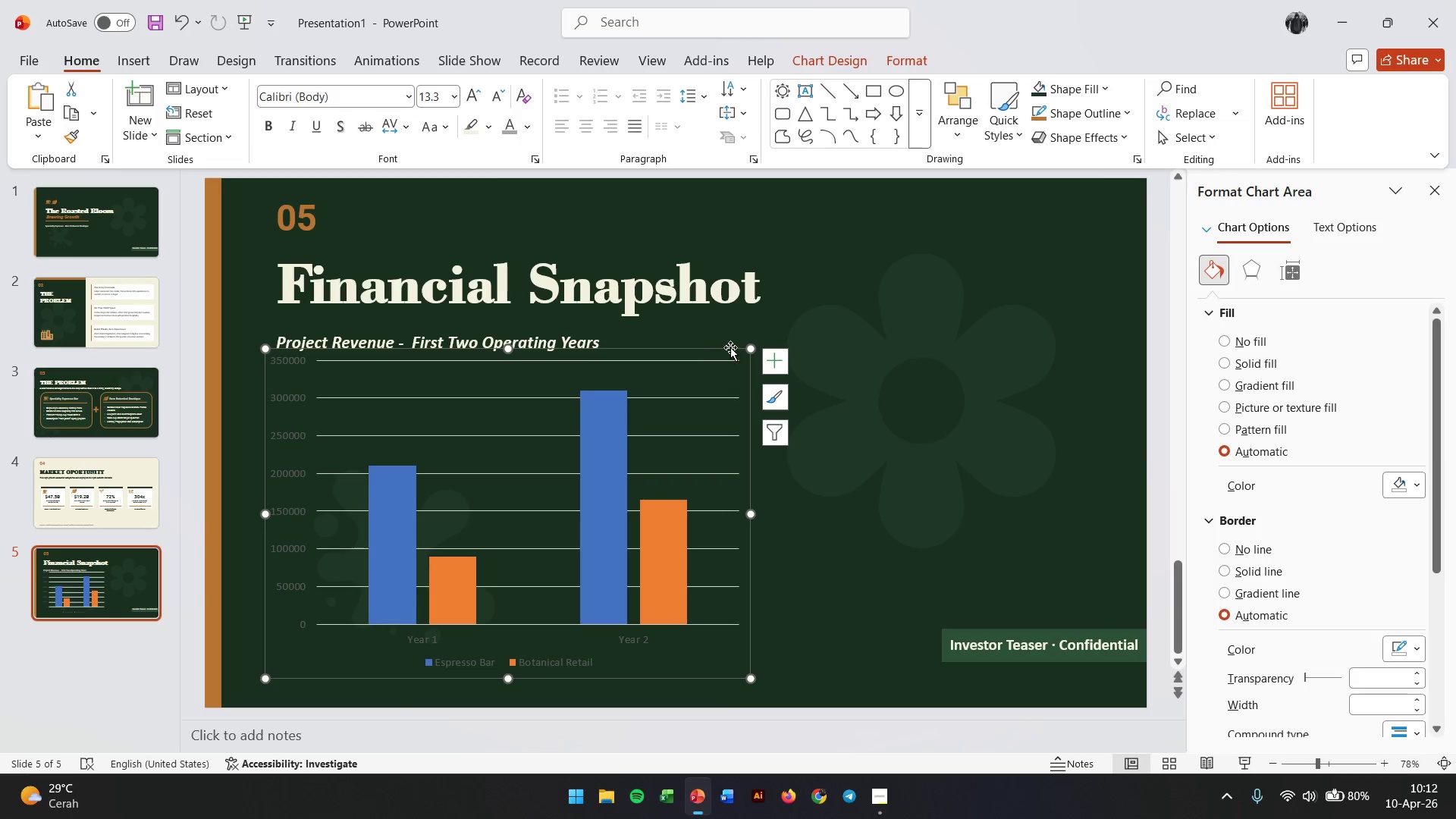 
left_click_drag(start_coordinate=[745, 347], to_coordinate=[739, 378])
 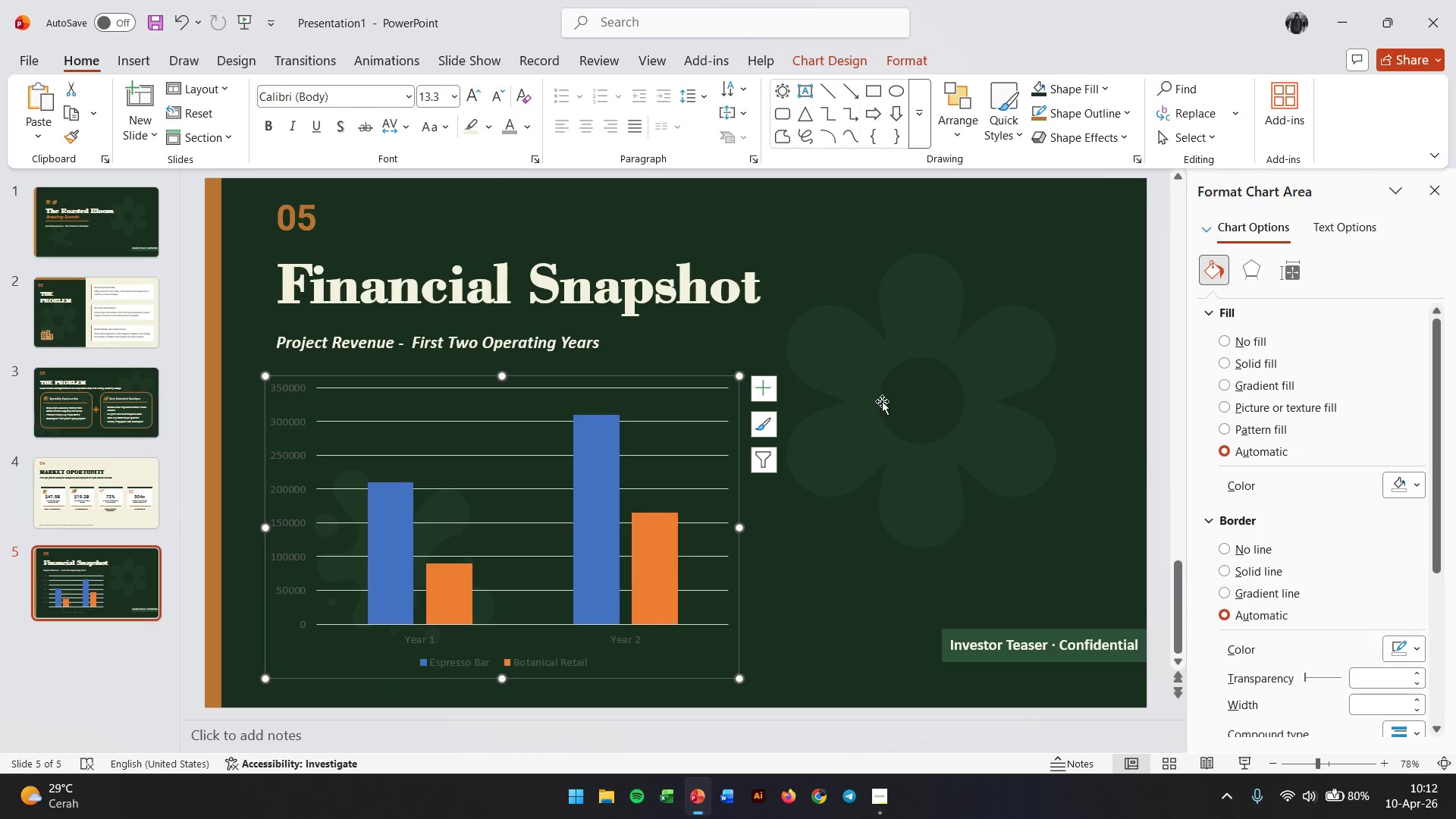 
left_click([882, 401])
 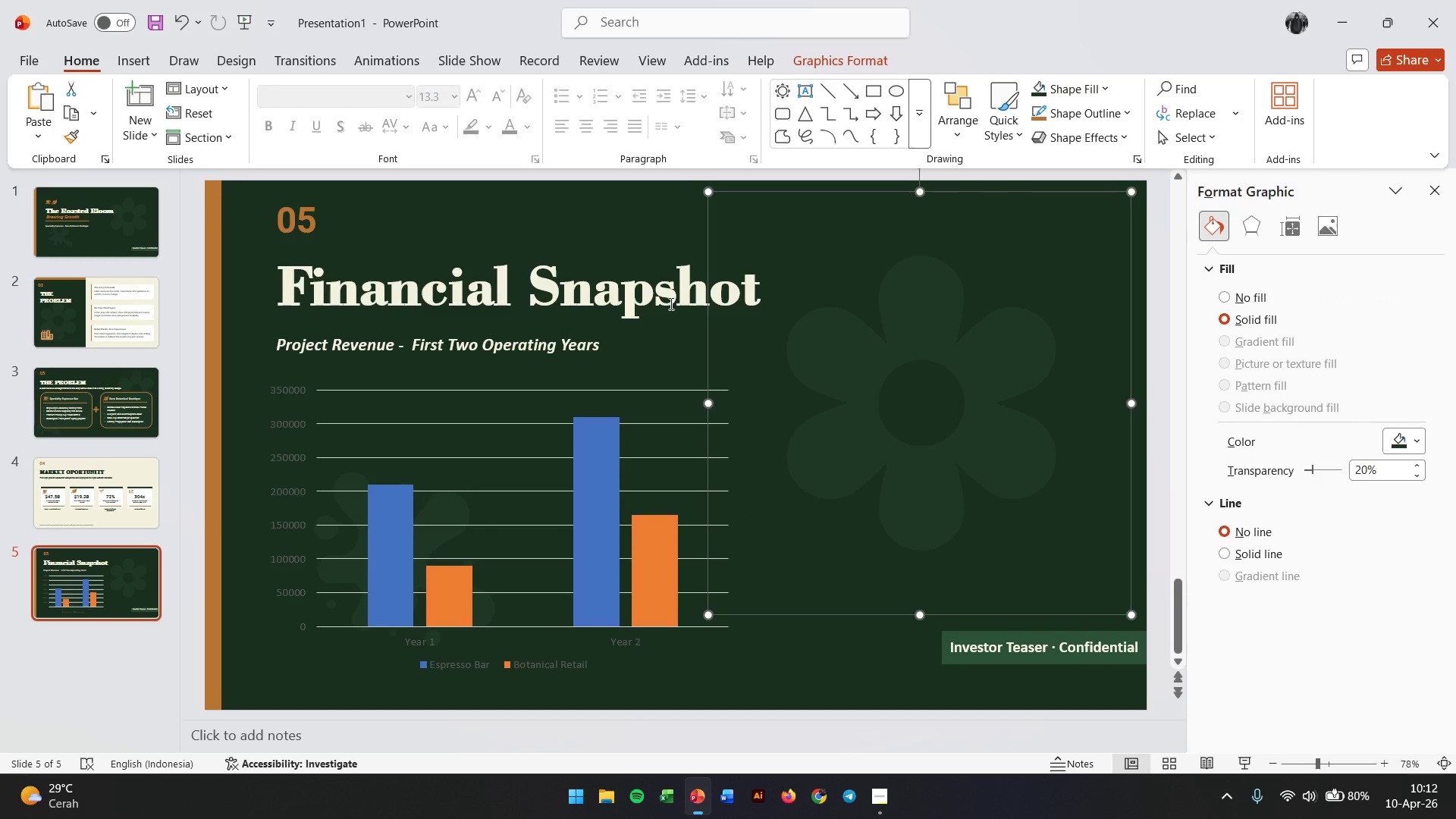 
left_click([669, 296])
 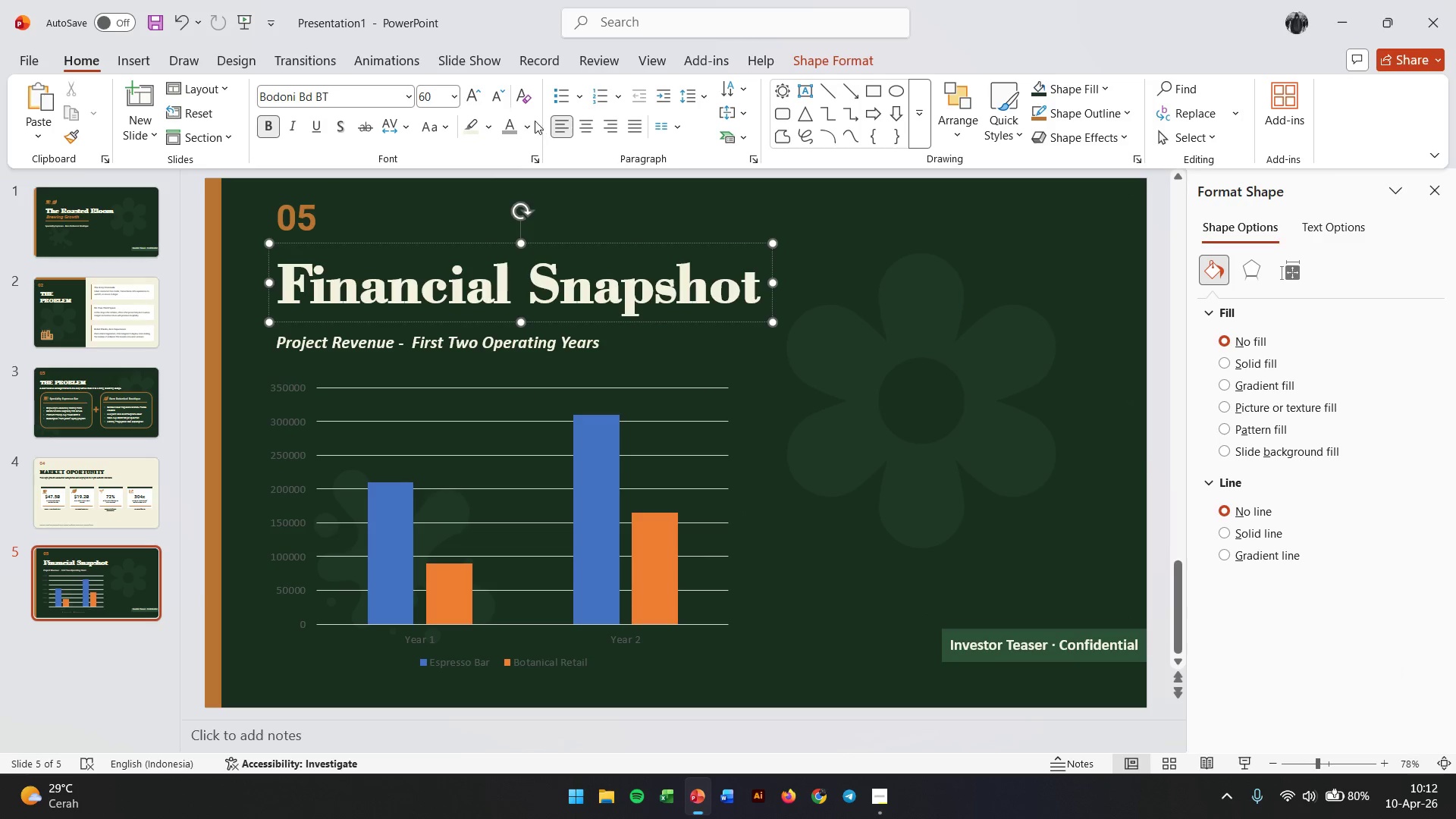 
left_click([507, 102])
 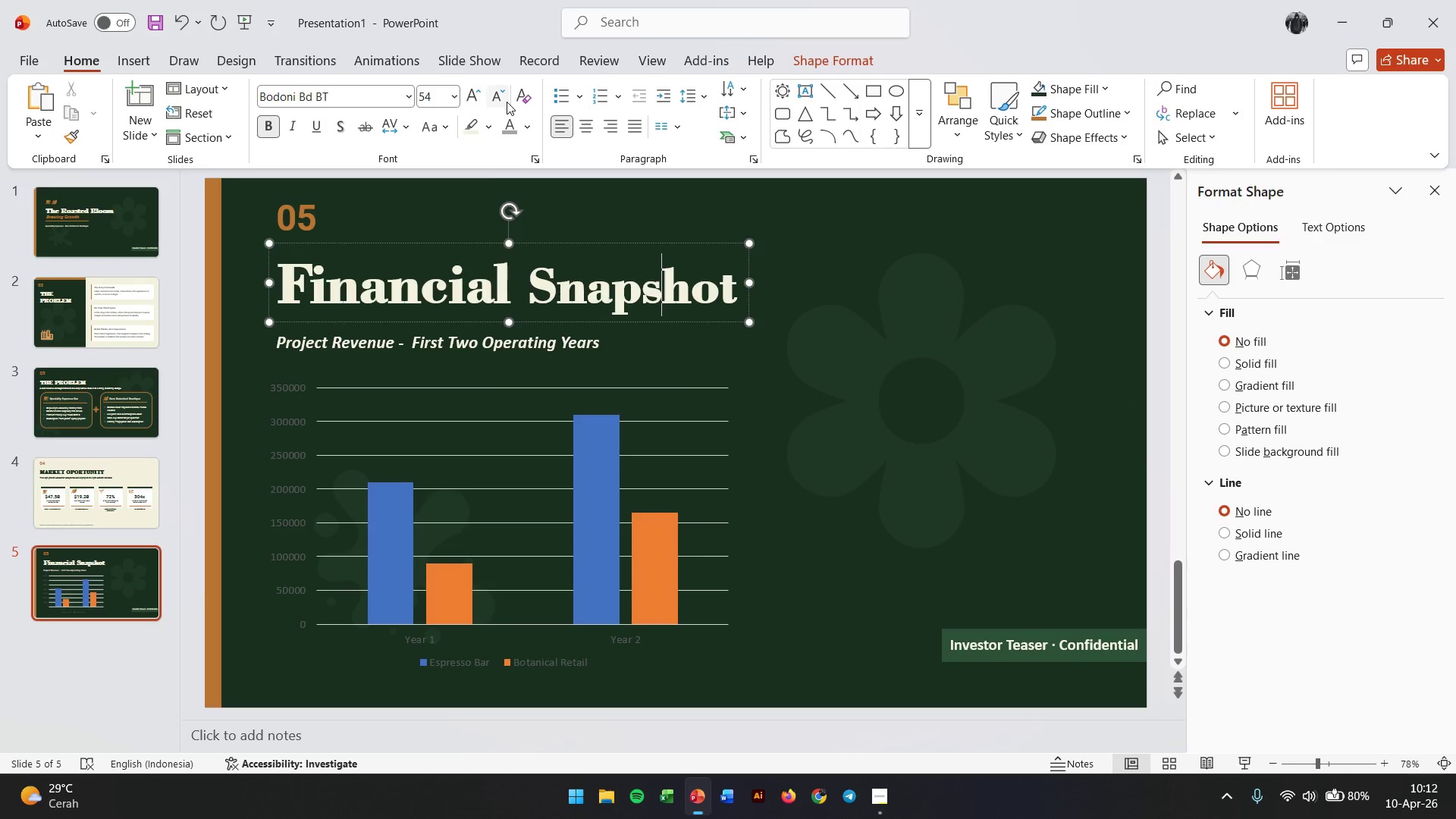 
key(Control+Z)
 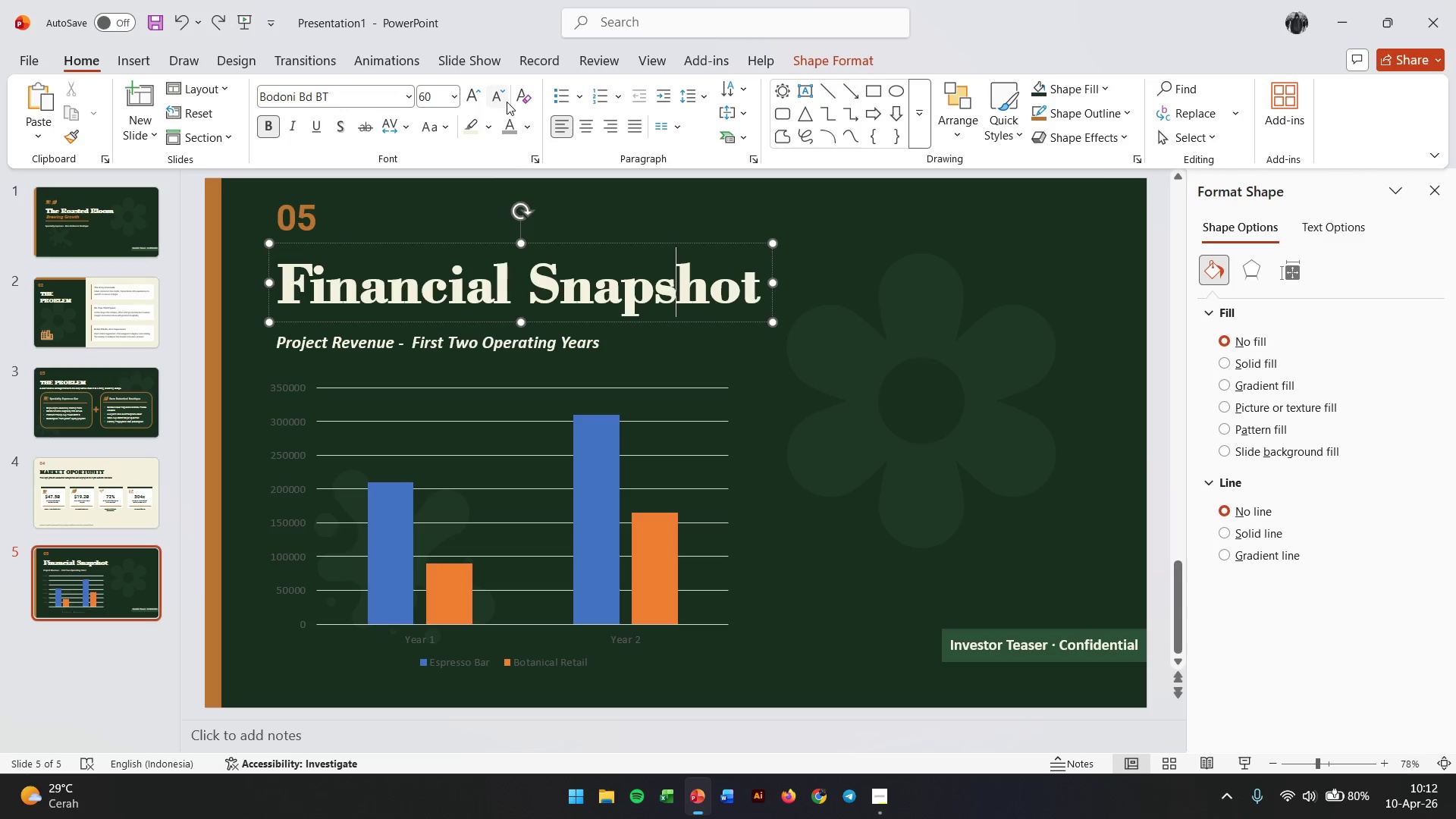 
key(Control+A)
 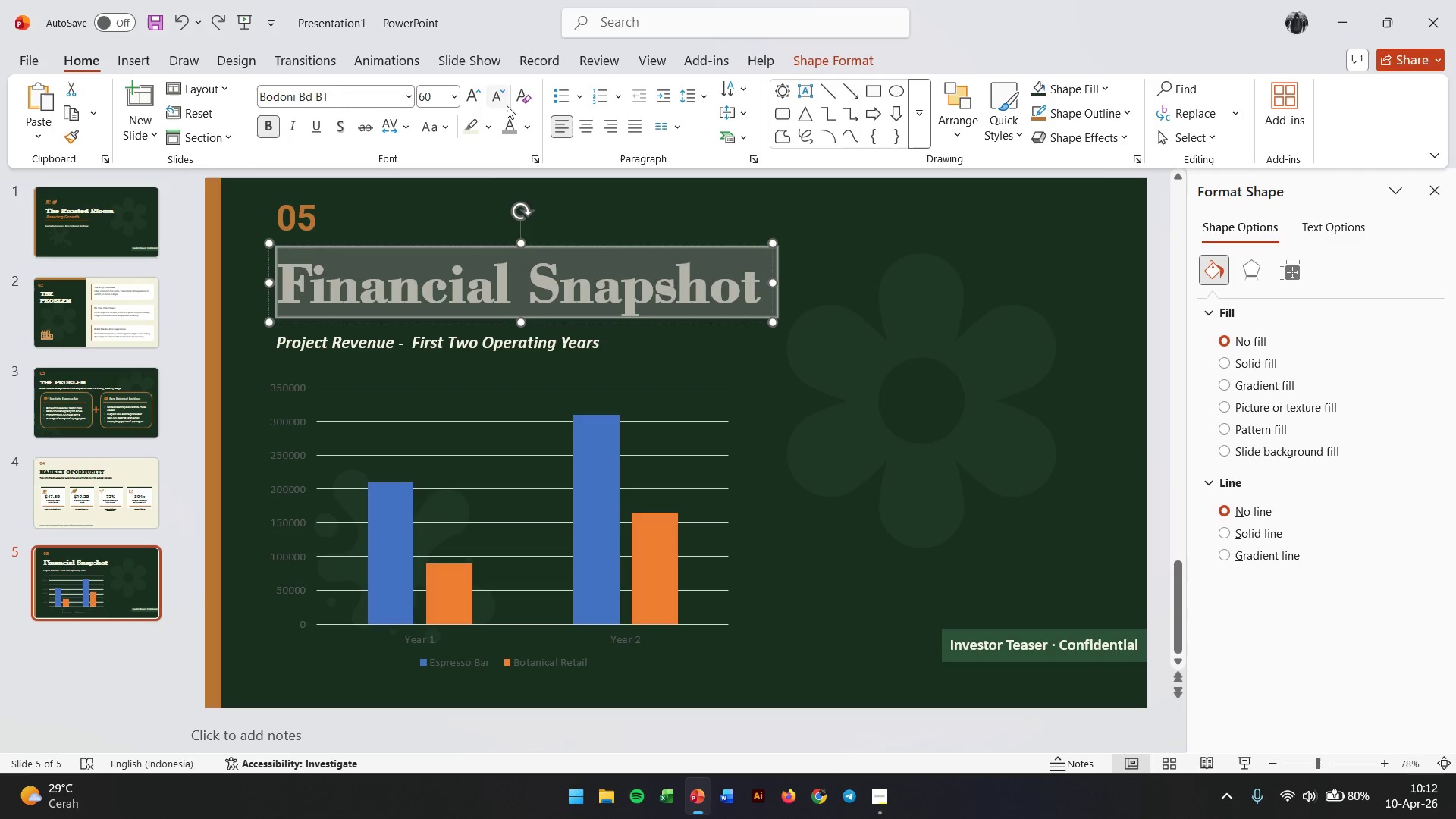 
left_click([502, 99])
 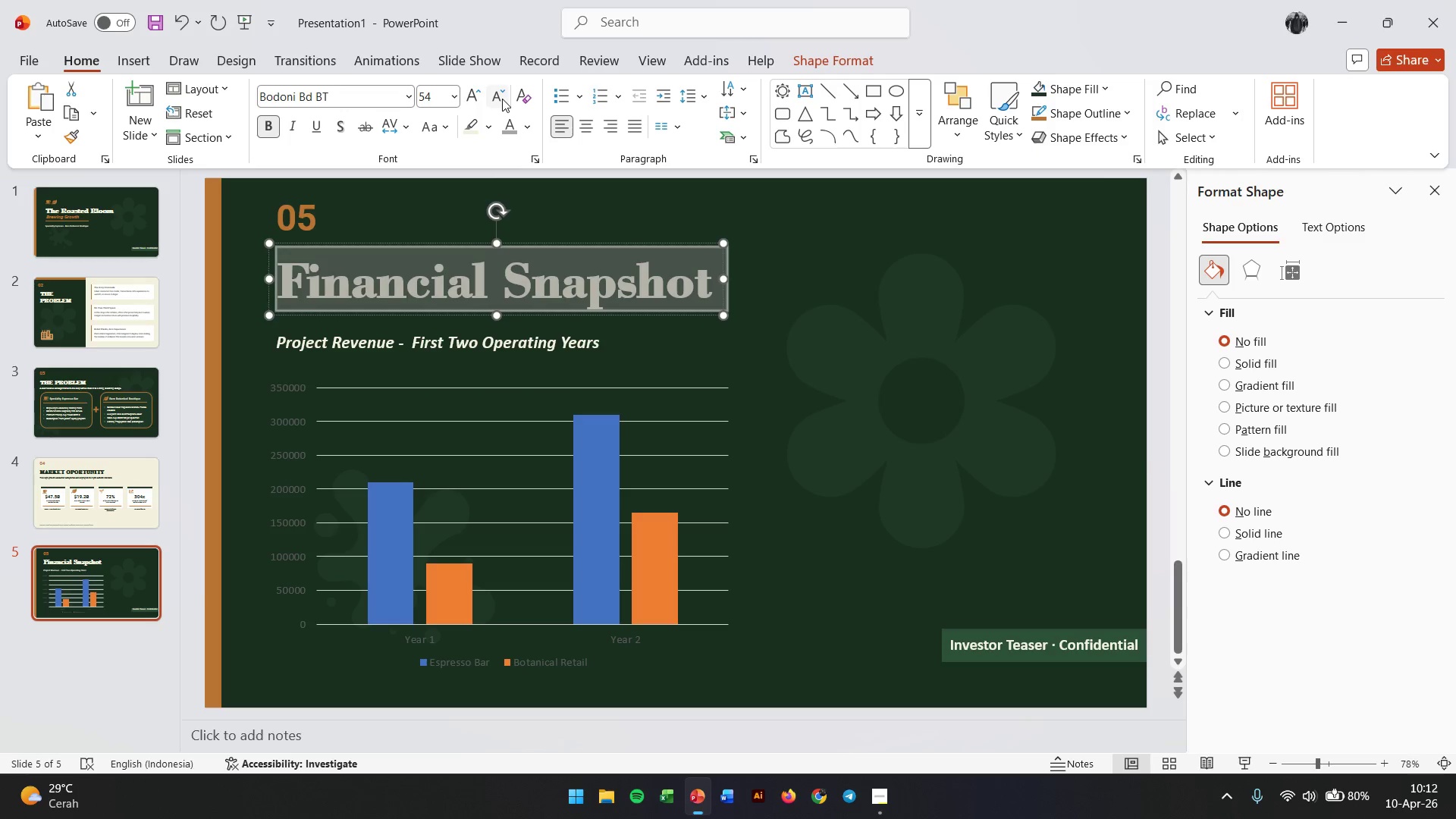 
left_click([502, 99])
 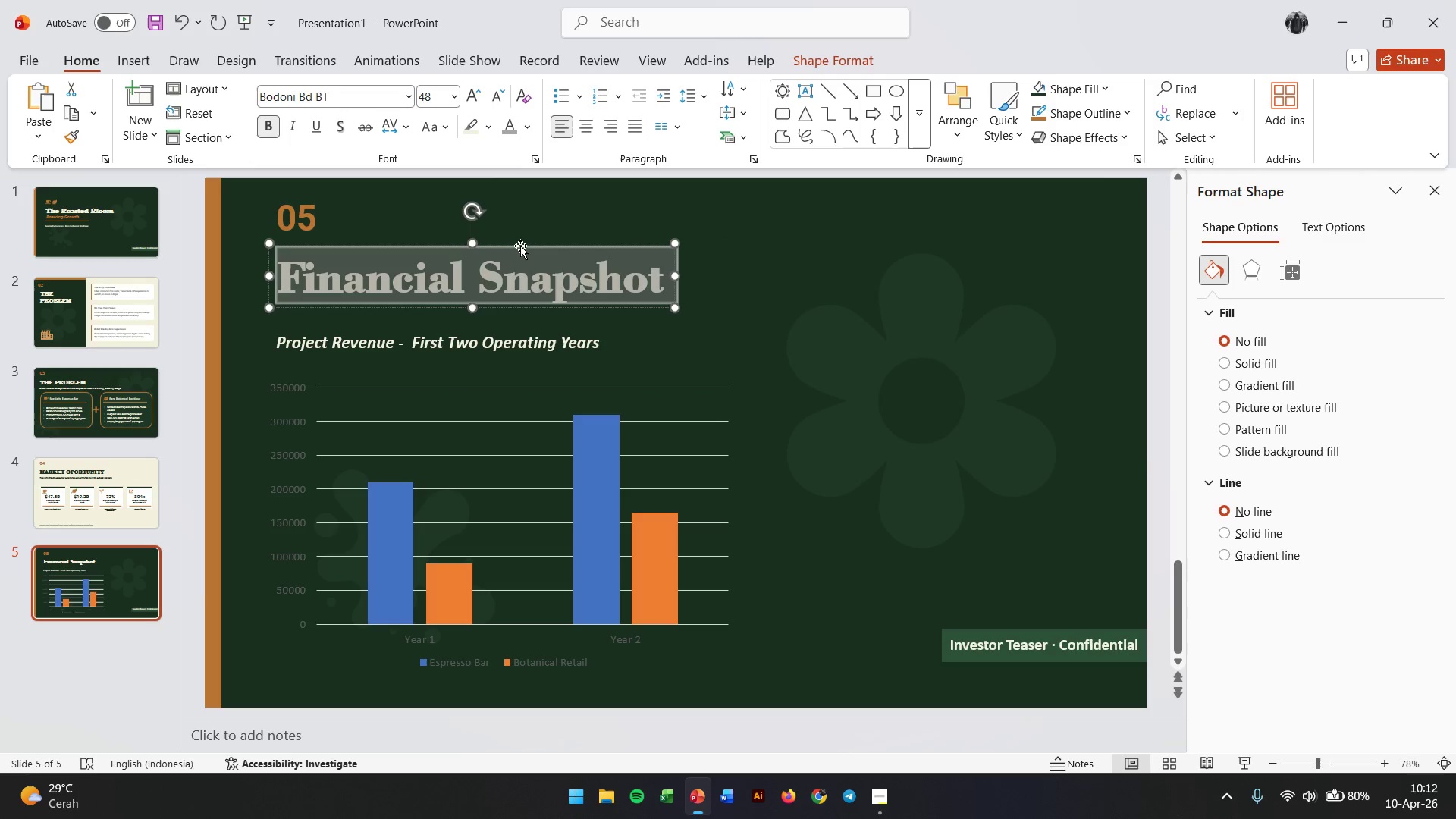 
left_click_drag(start_coordinate=[521, 246], to_coordinate=[516, 255])
 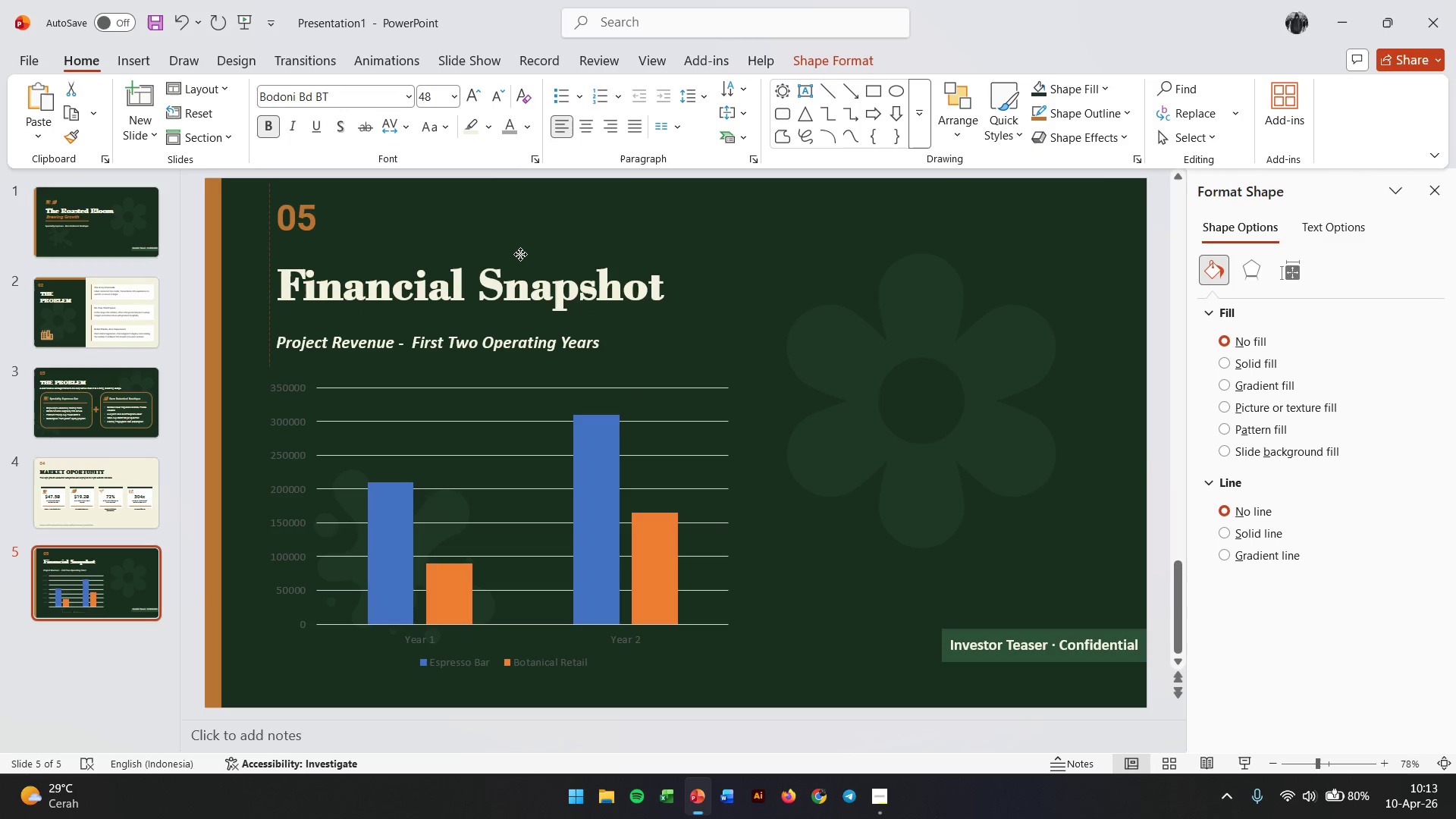 
wait(8.16)
 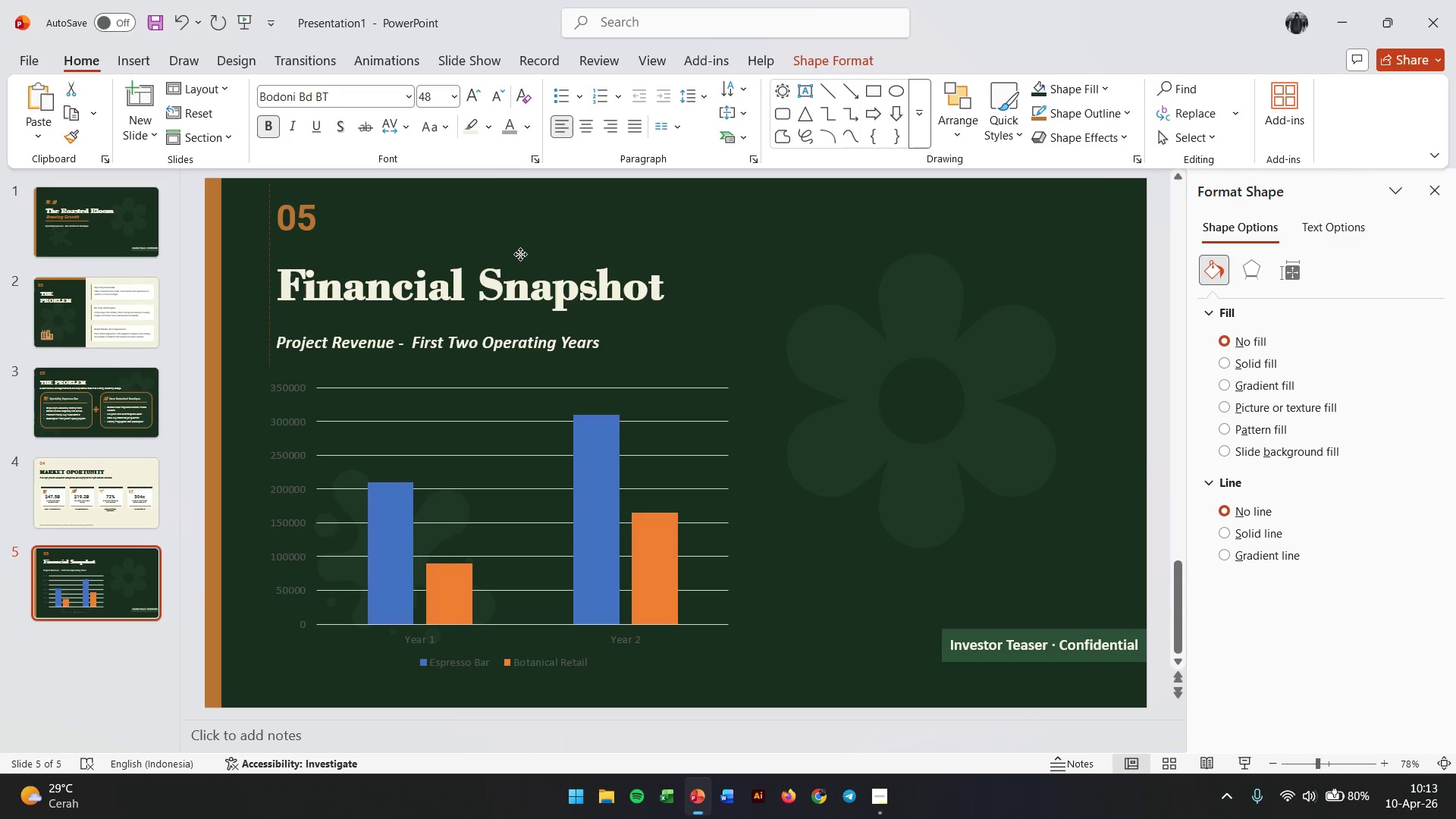 
left_click([493, 347])
 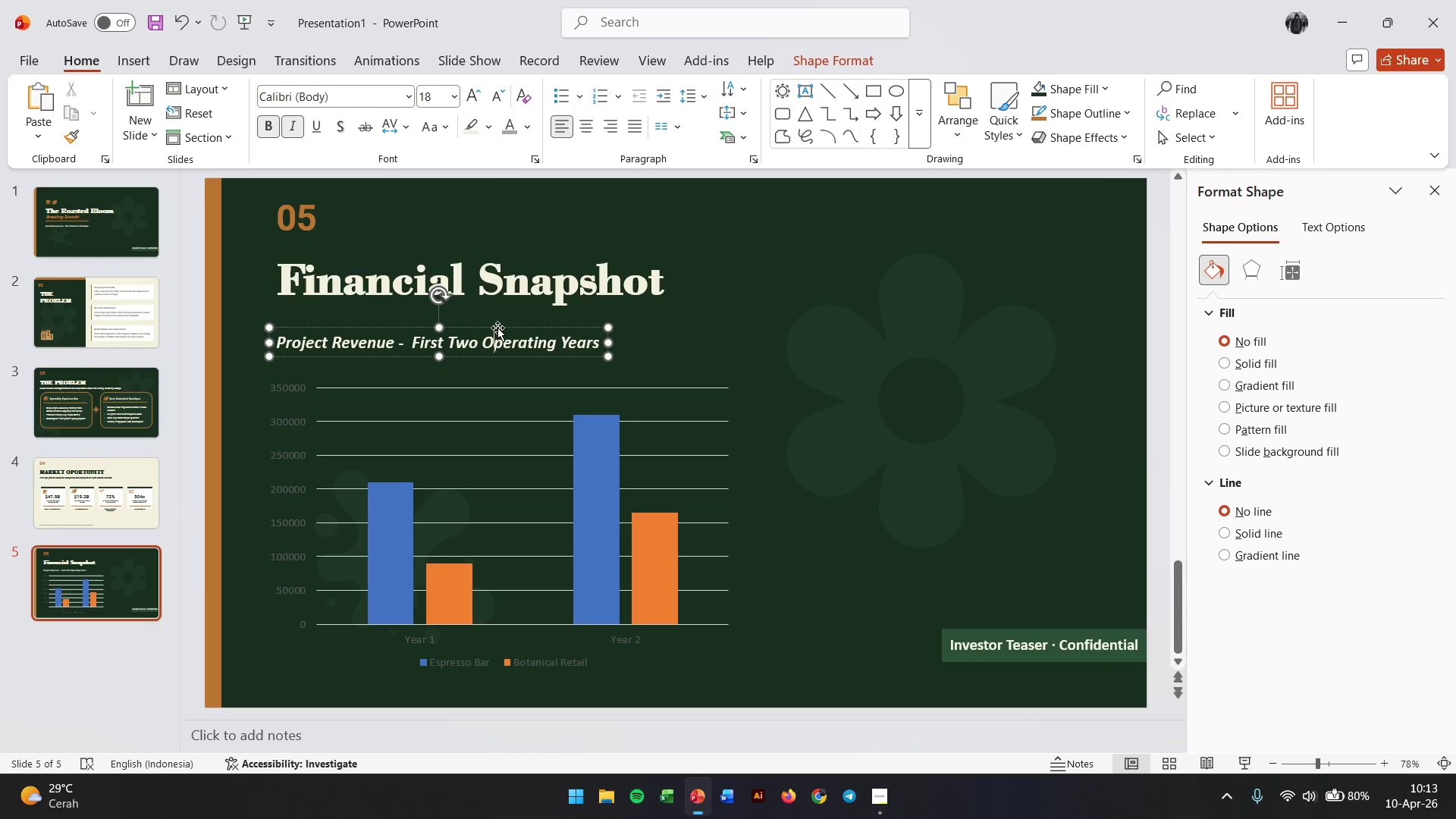 
left_click_drag(start_coordinate=[497, 328], to_coordinate=[499, 311])
 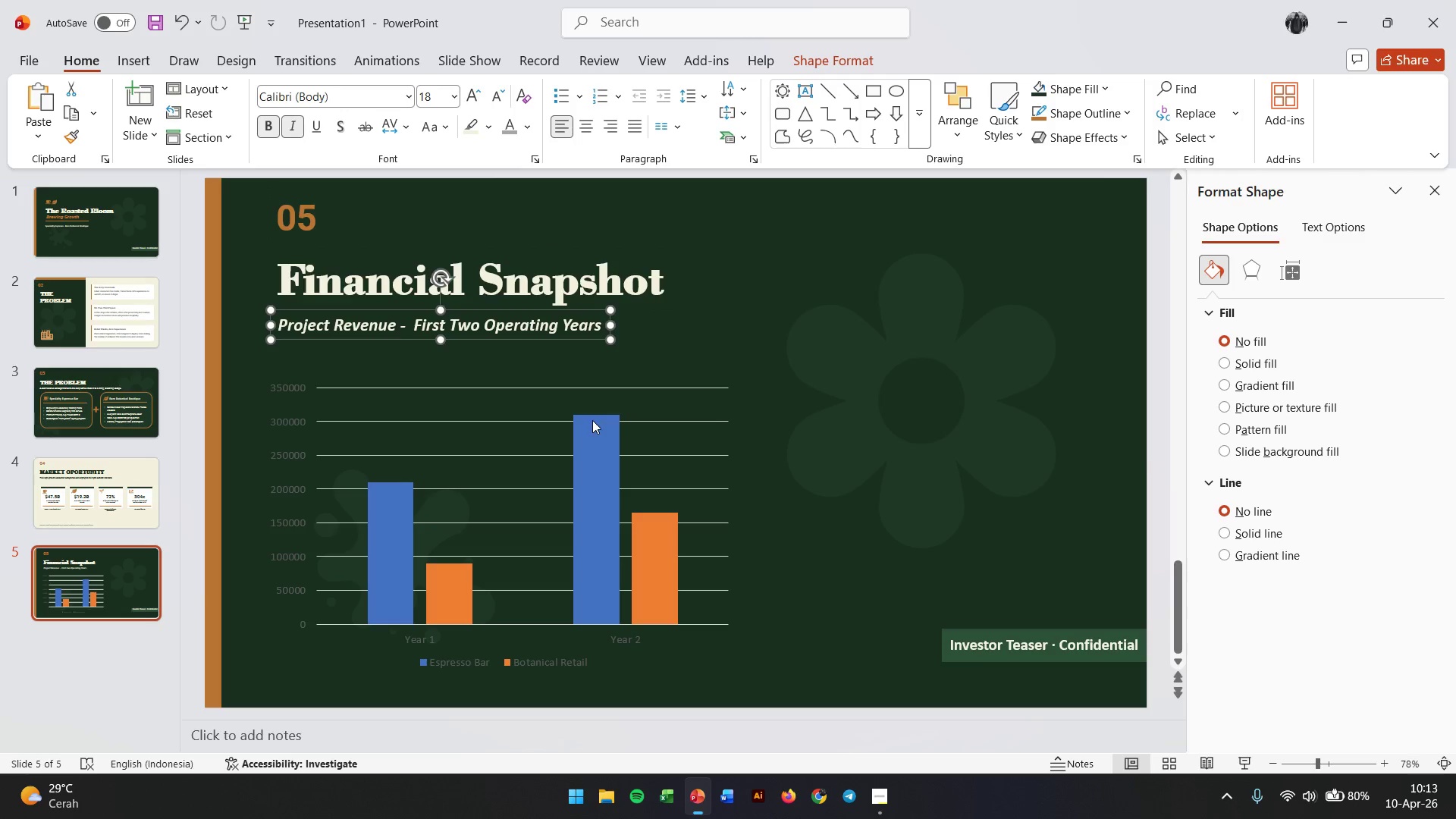 
left_click([639, 390])
 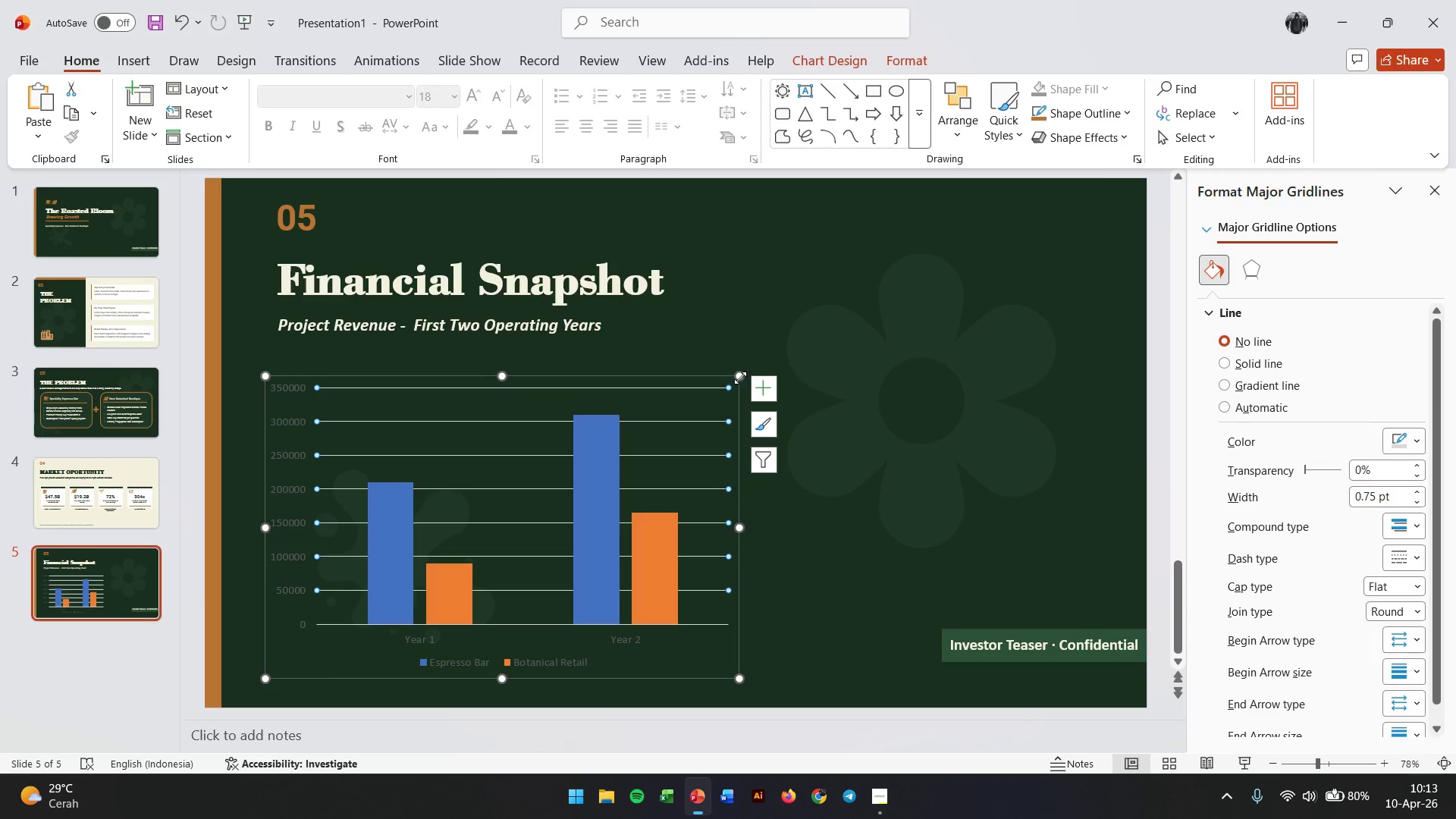 
left_click_drag(start_coordinate=[736, 375], to_coordinate=[768, 357])
 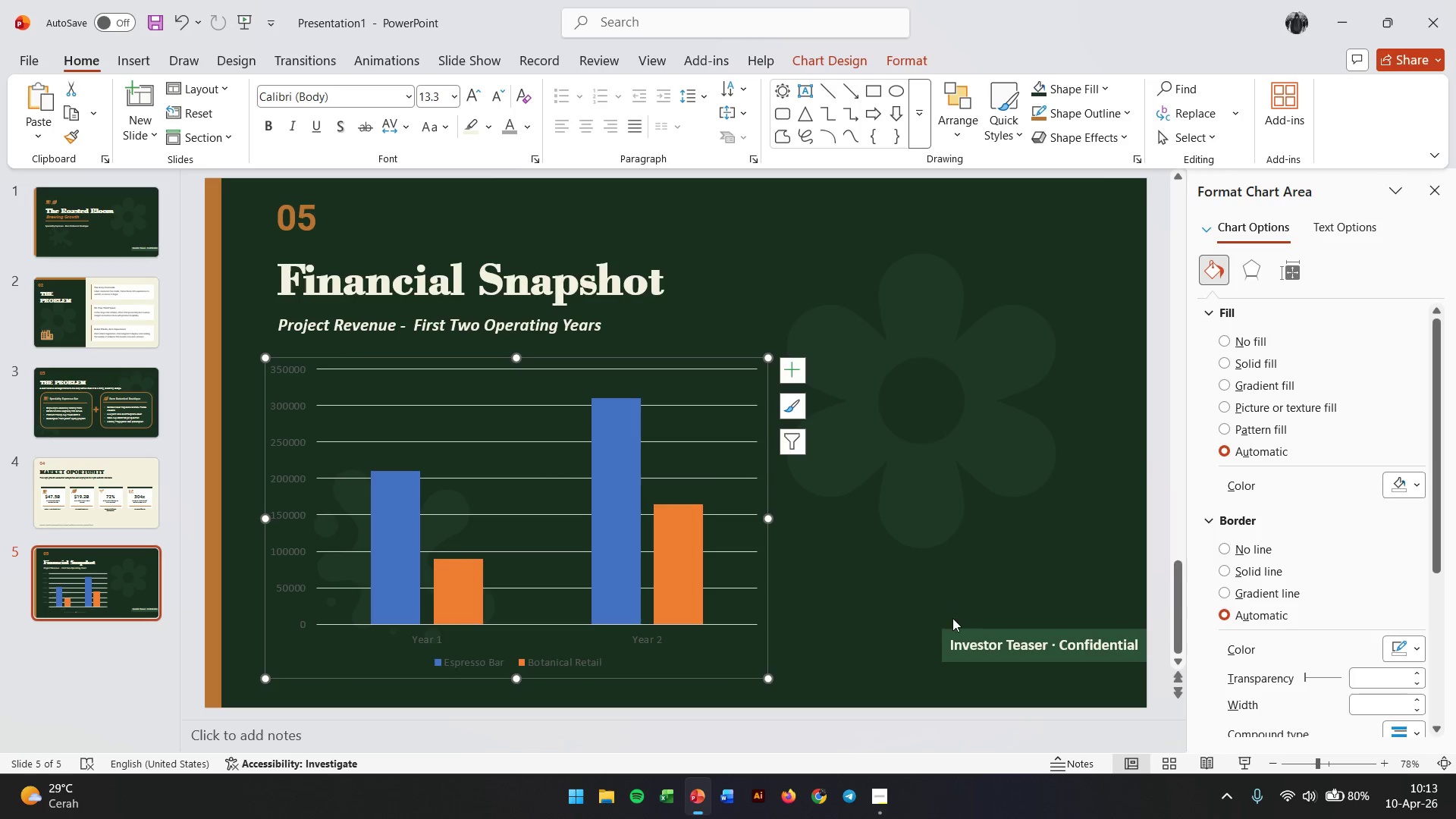 
left_click([950, 630])
 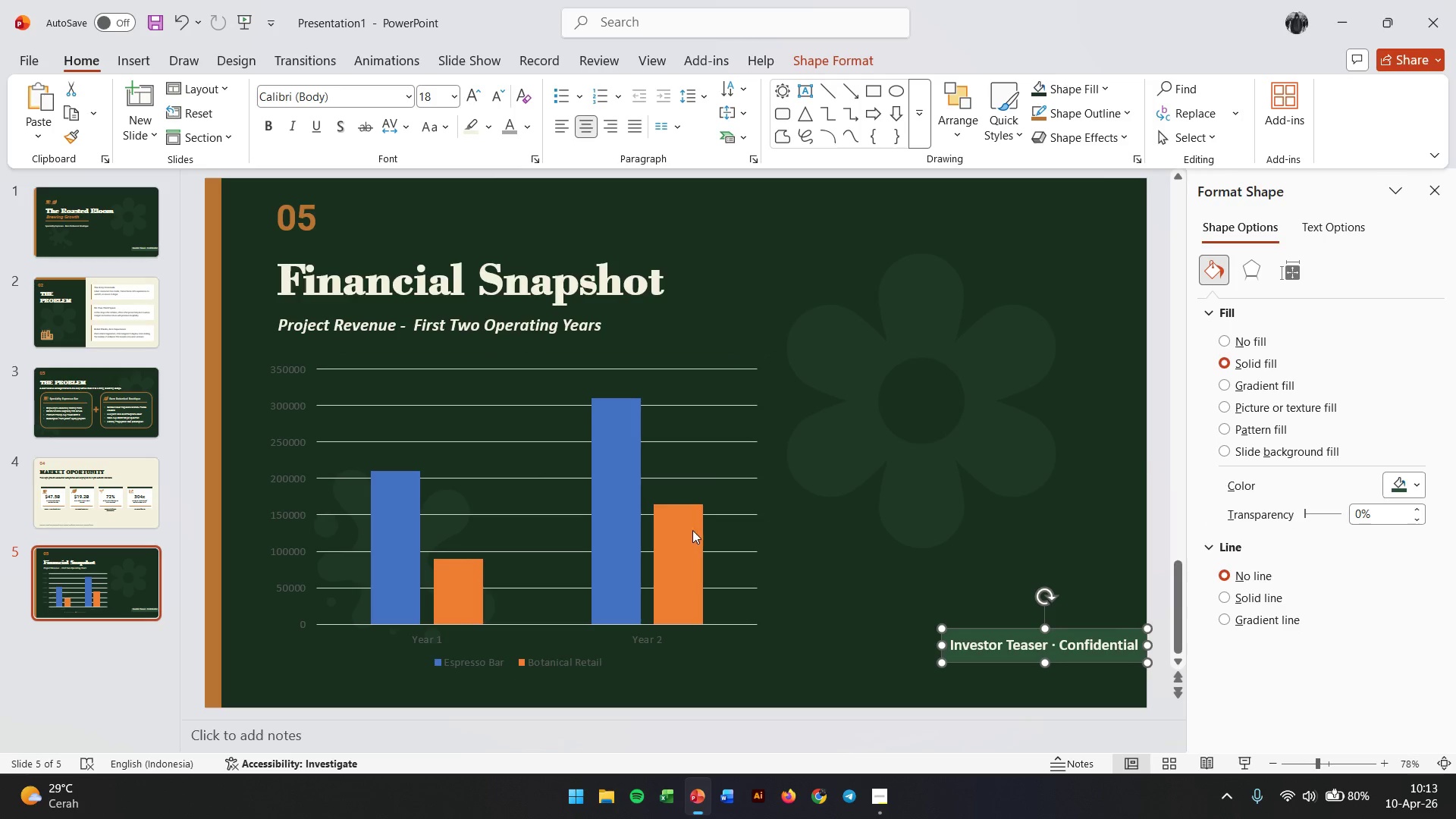 
left_click([723, 347])
 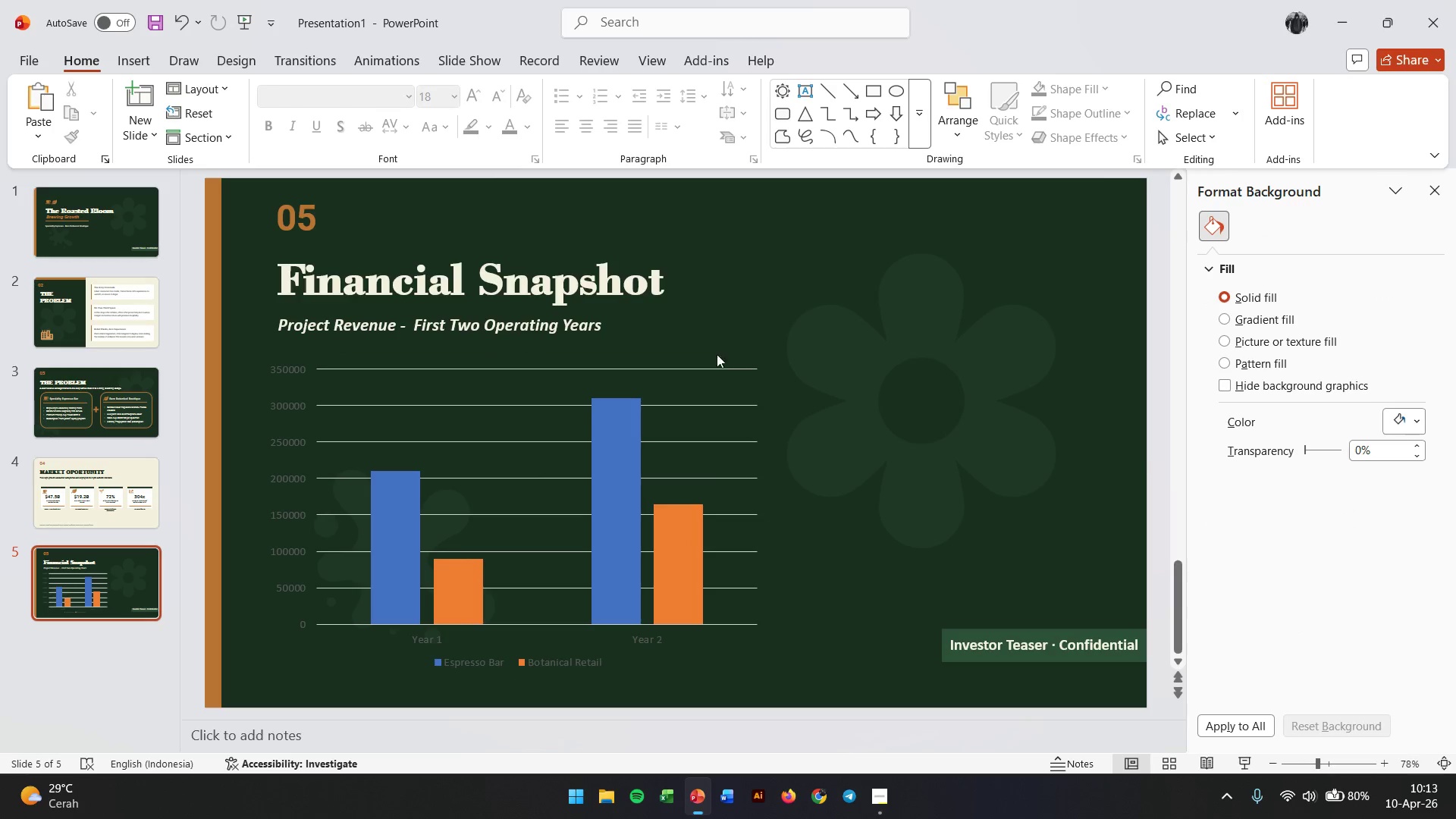 
left_click([707, 359])
 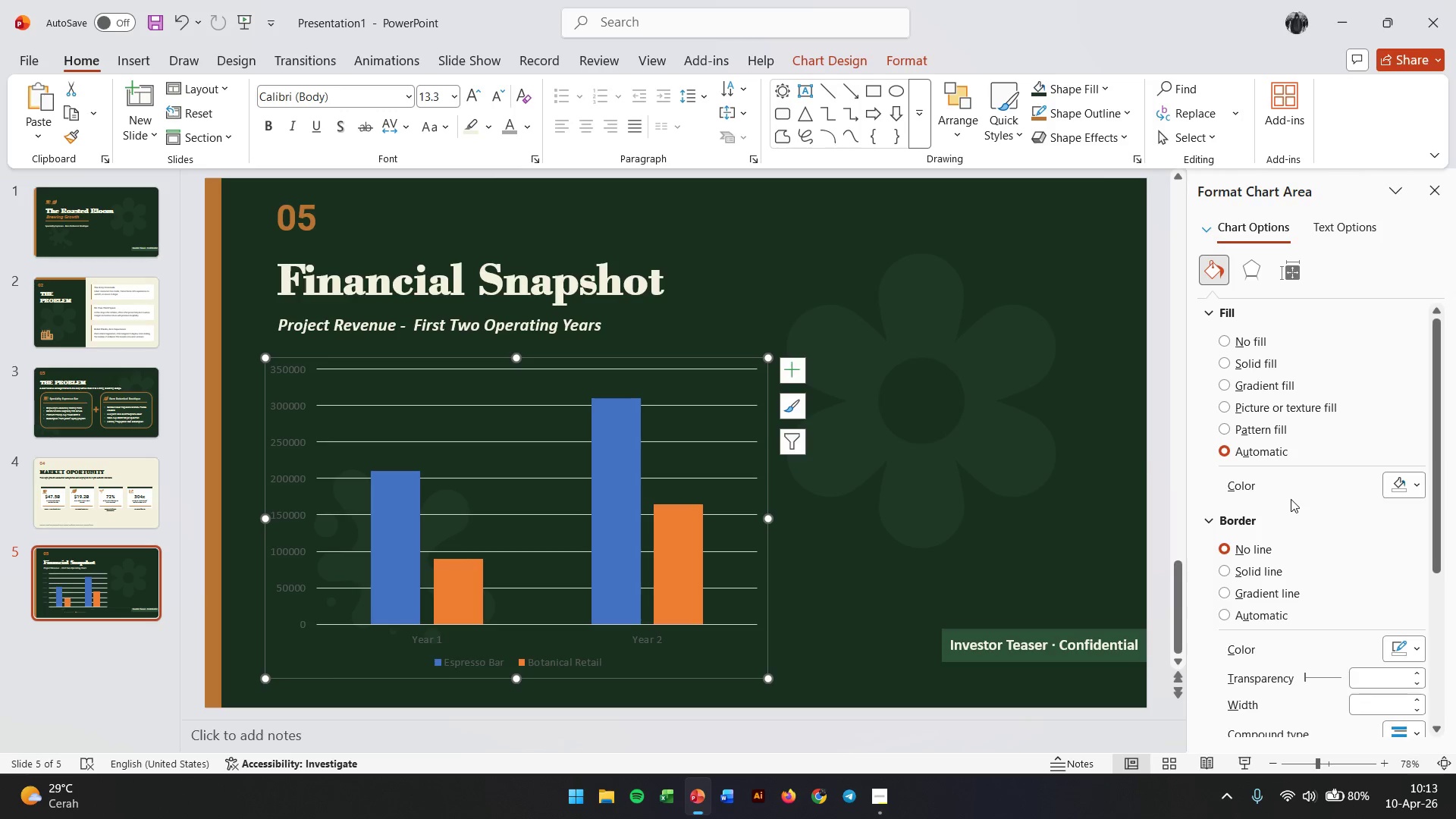 
wait(5.14)
 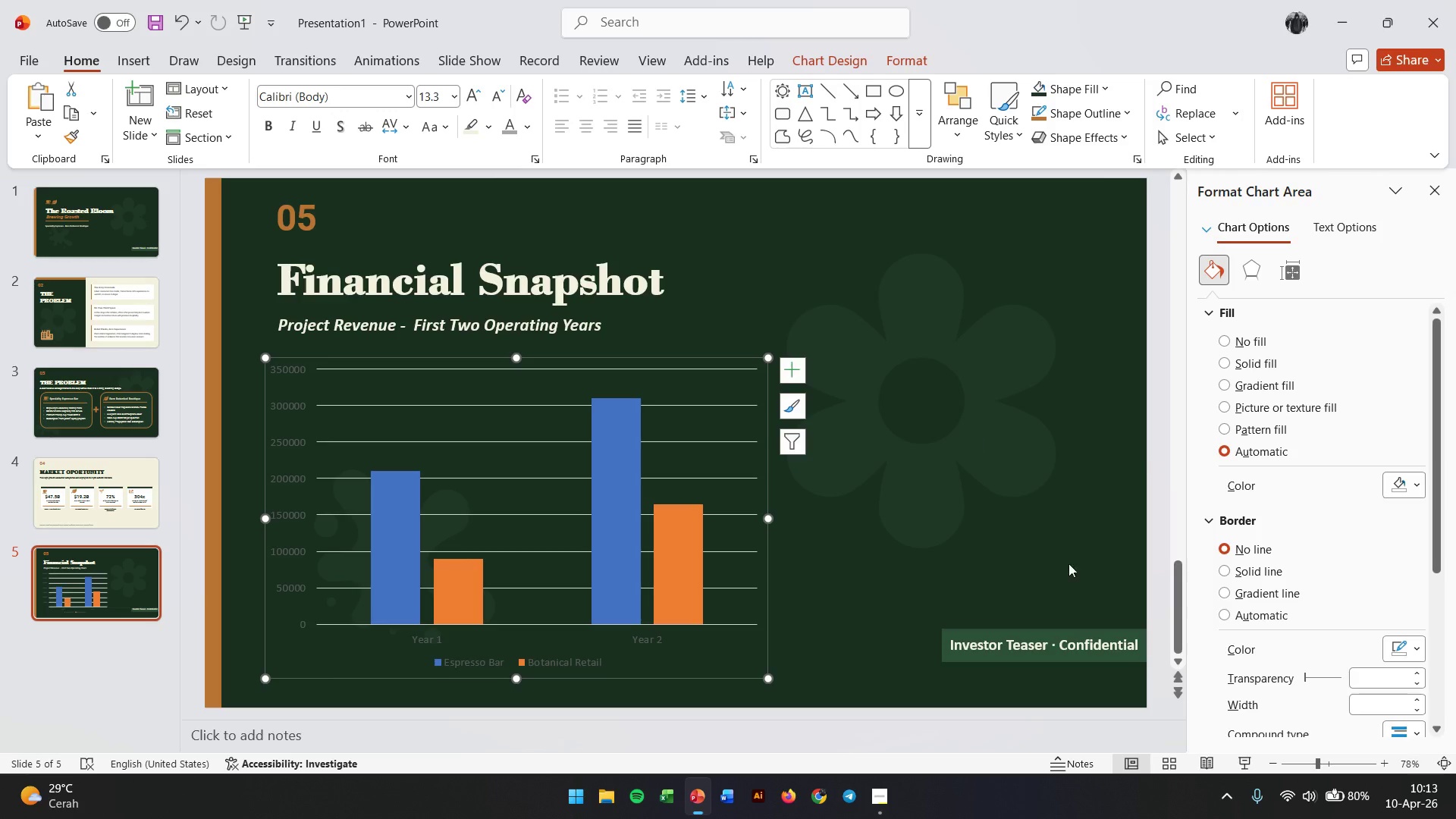 
left_click([1266, 362])
 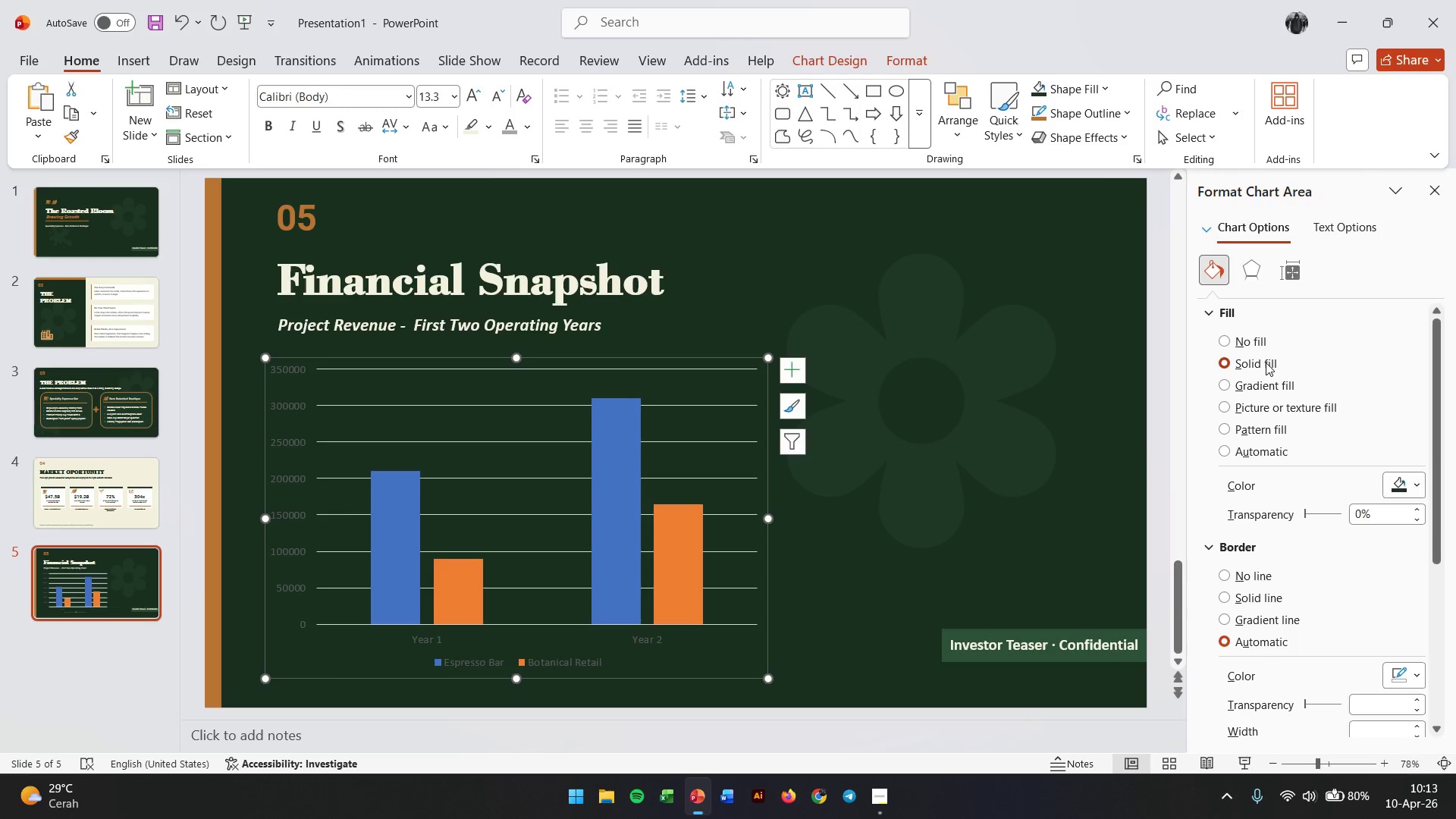 
left_click([1416, 486])
 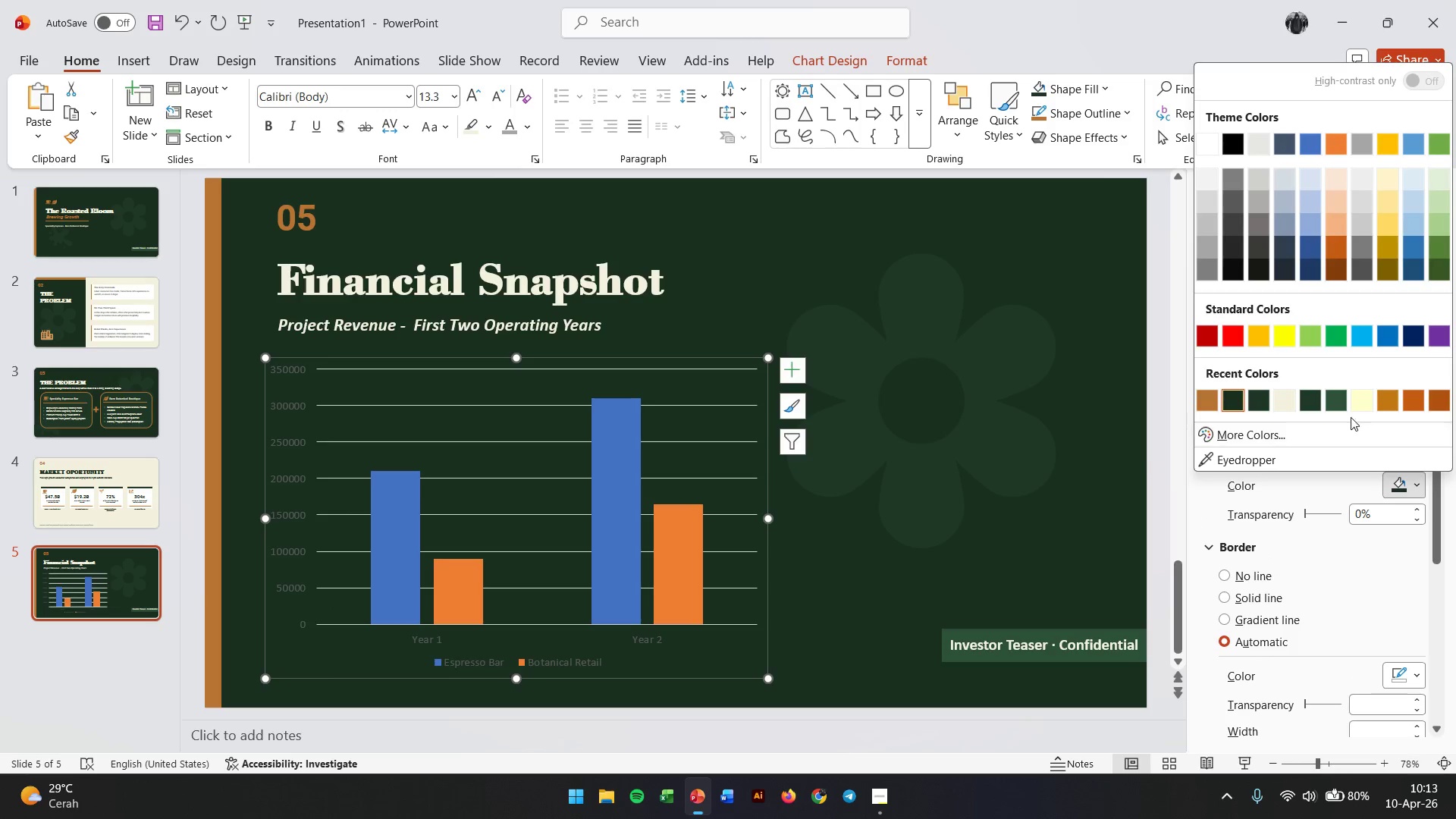 
left_click([1339, 404])
 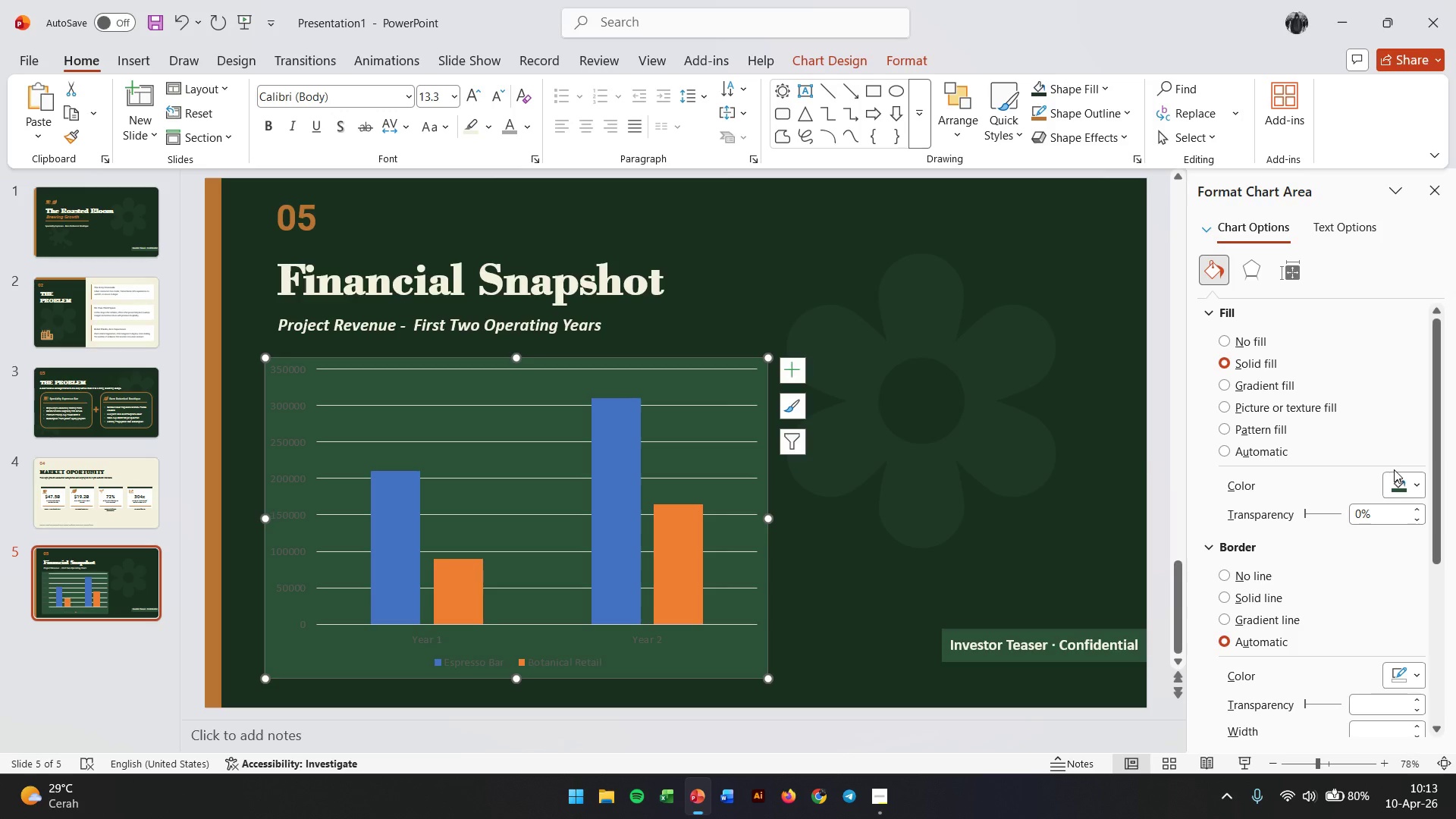 
left_click([1415, 486])
 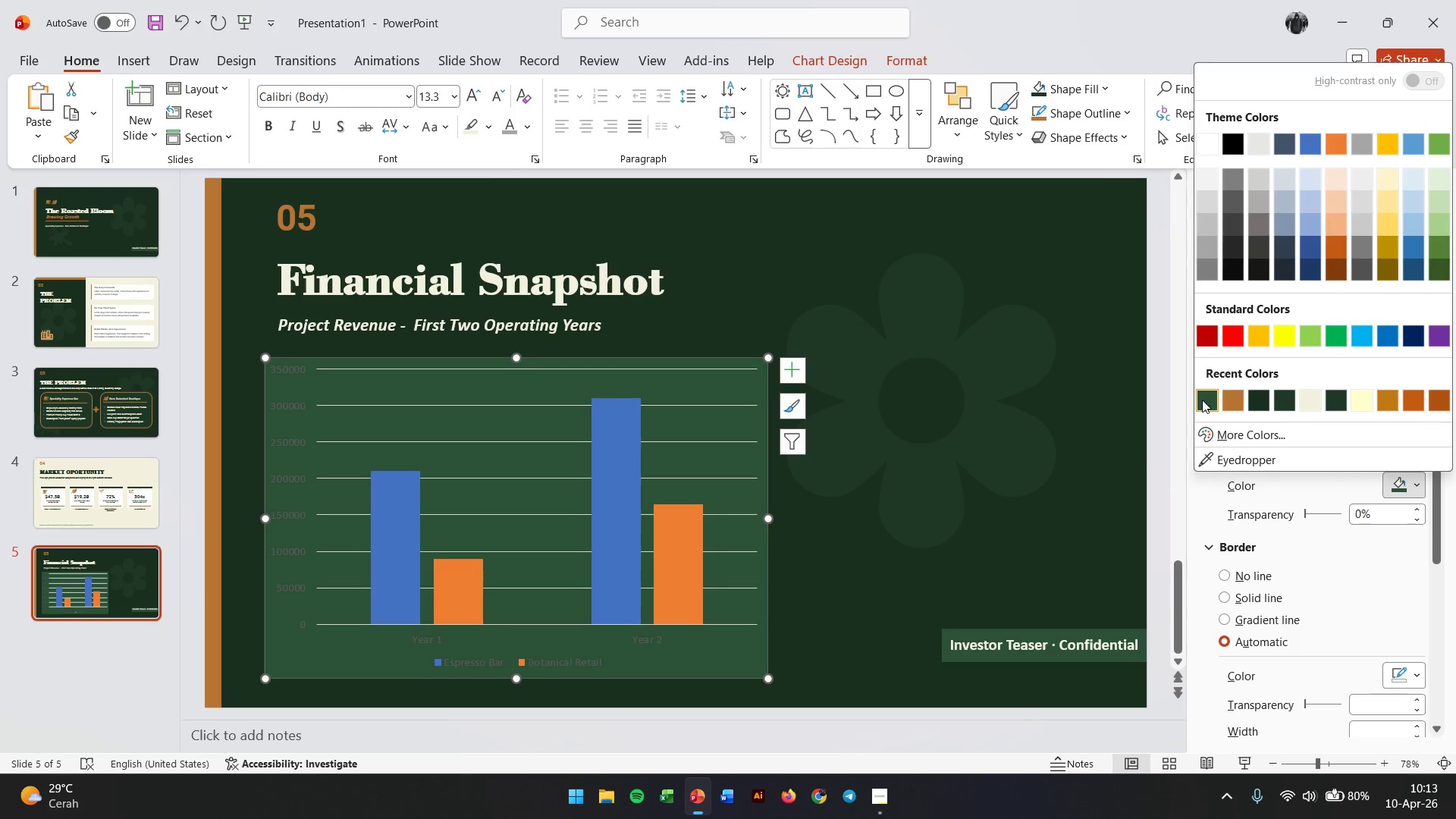 
left_click([1202, 400])
 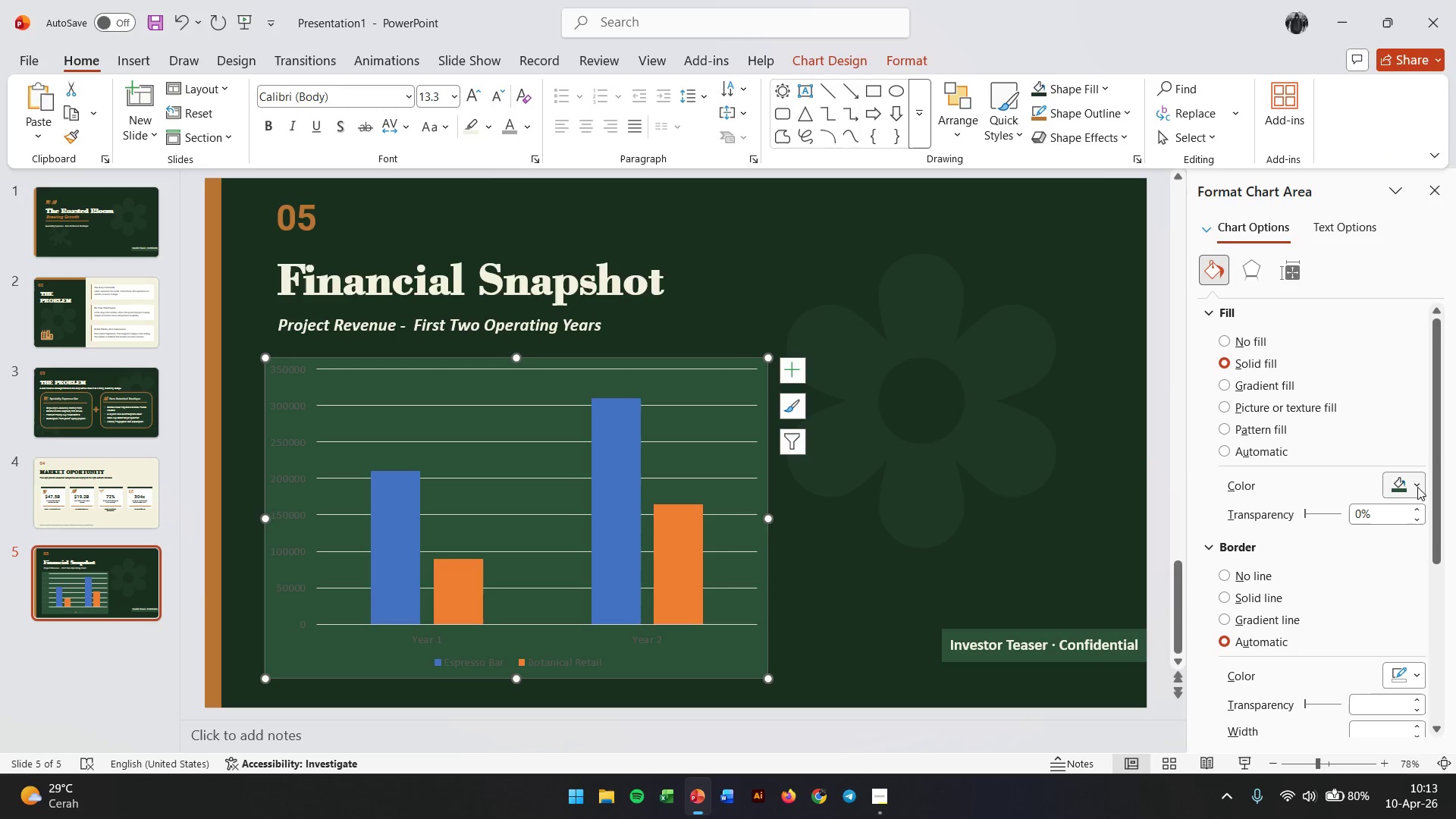 
left_click([1417, 485])
 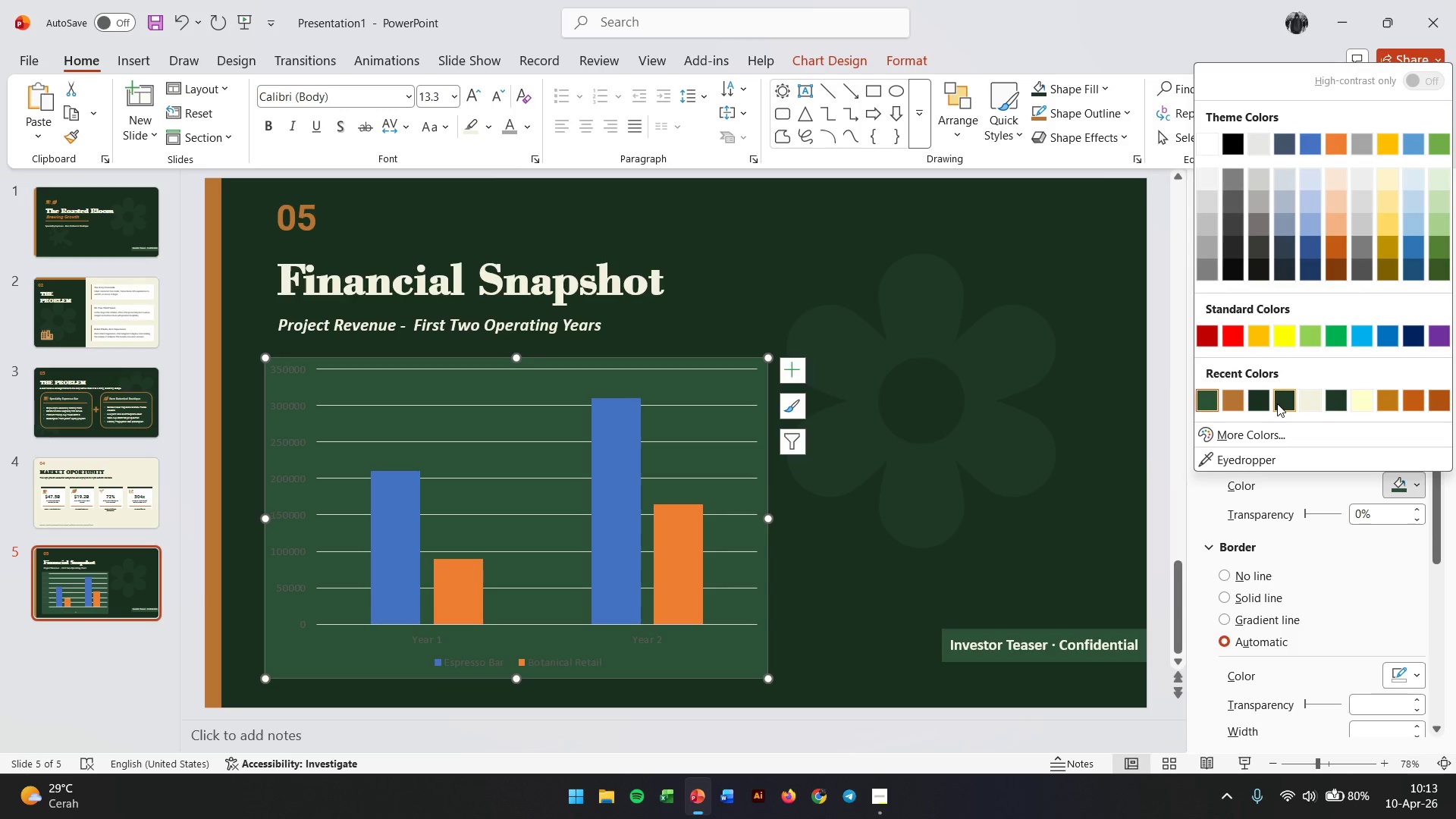 
left_click([1277, 403])
 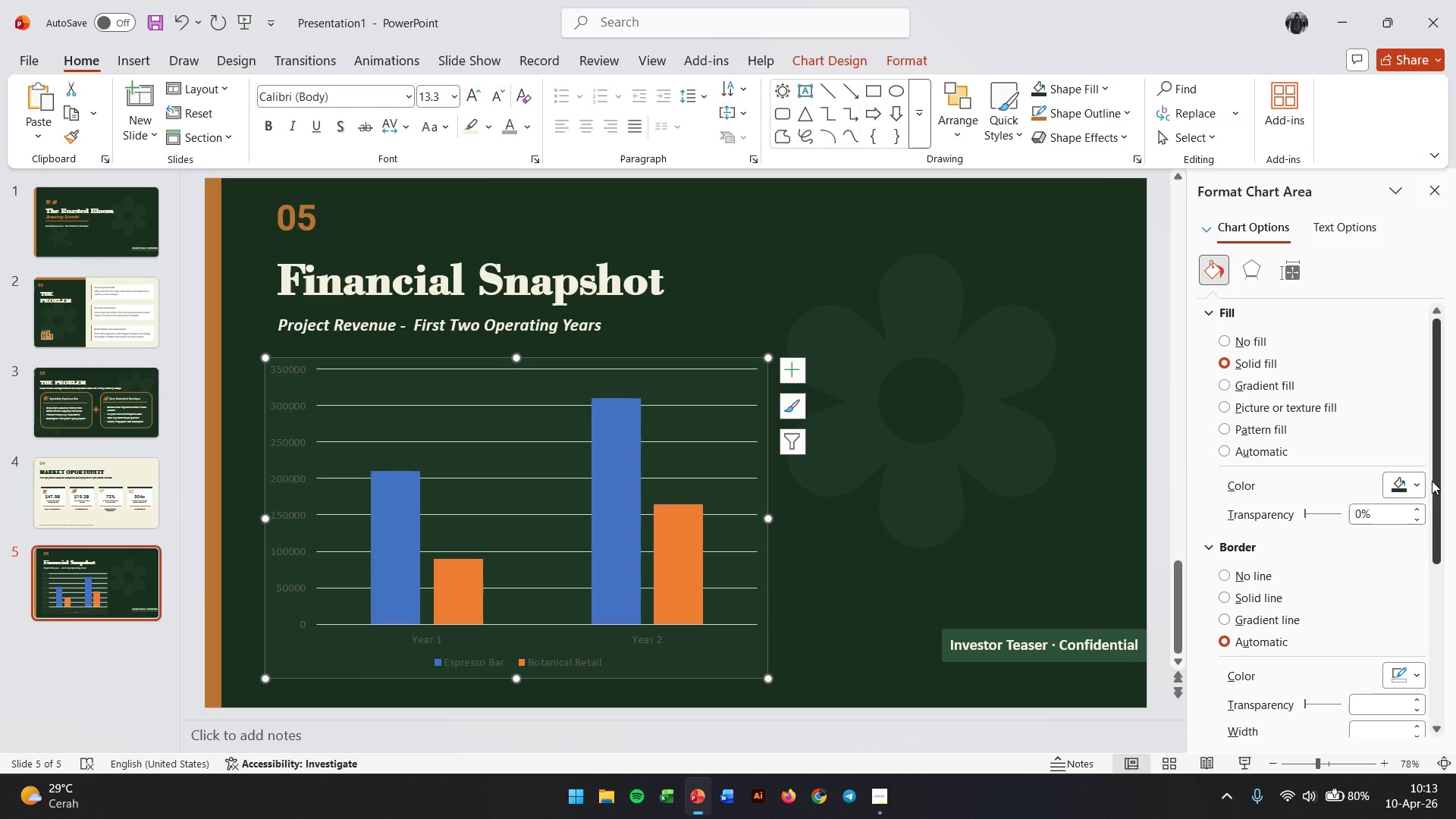 
left_click([1420, 485])
 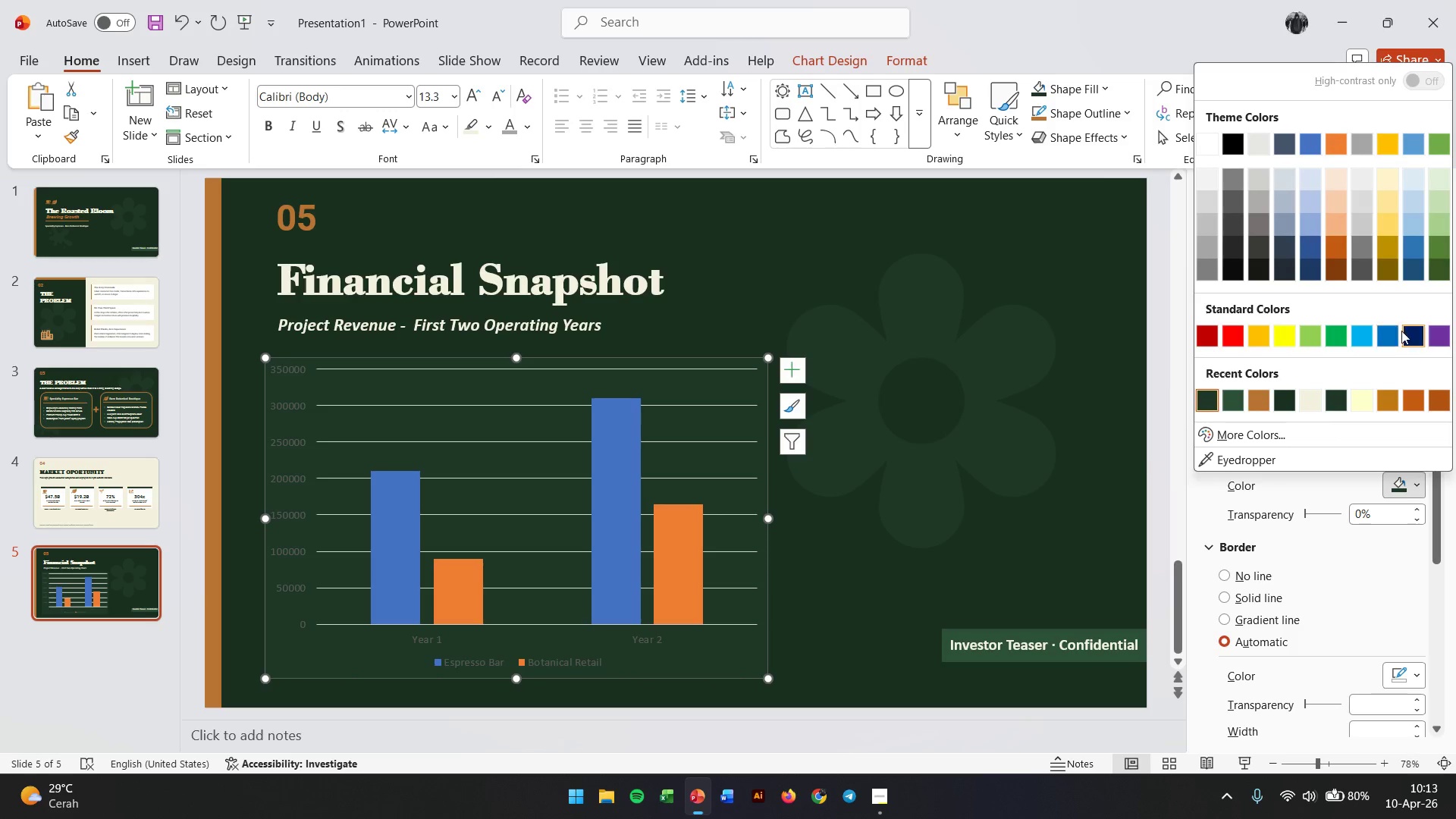 
left_click([1437, 274])
 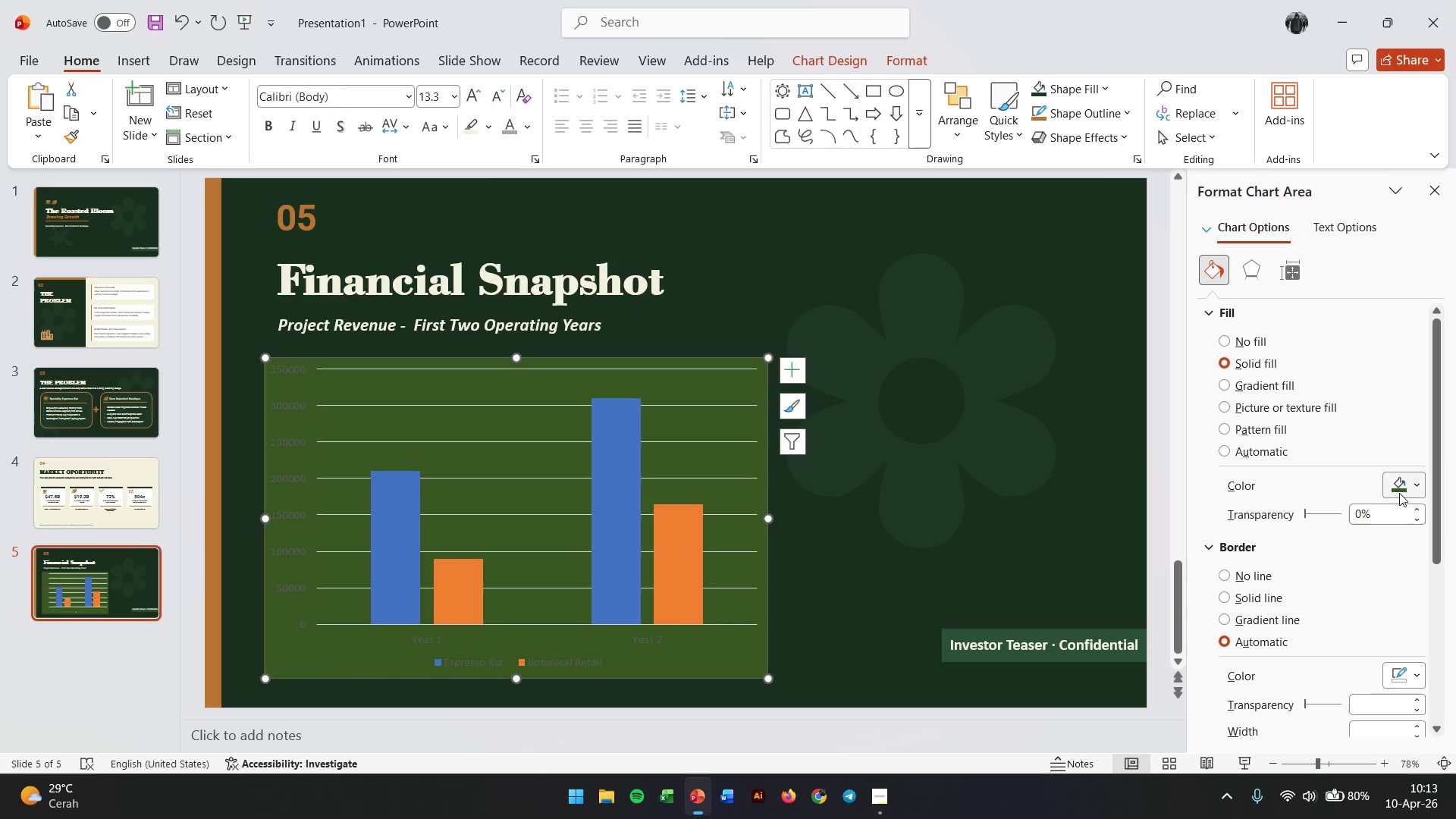 
left_click([1417, 485])
 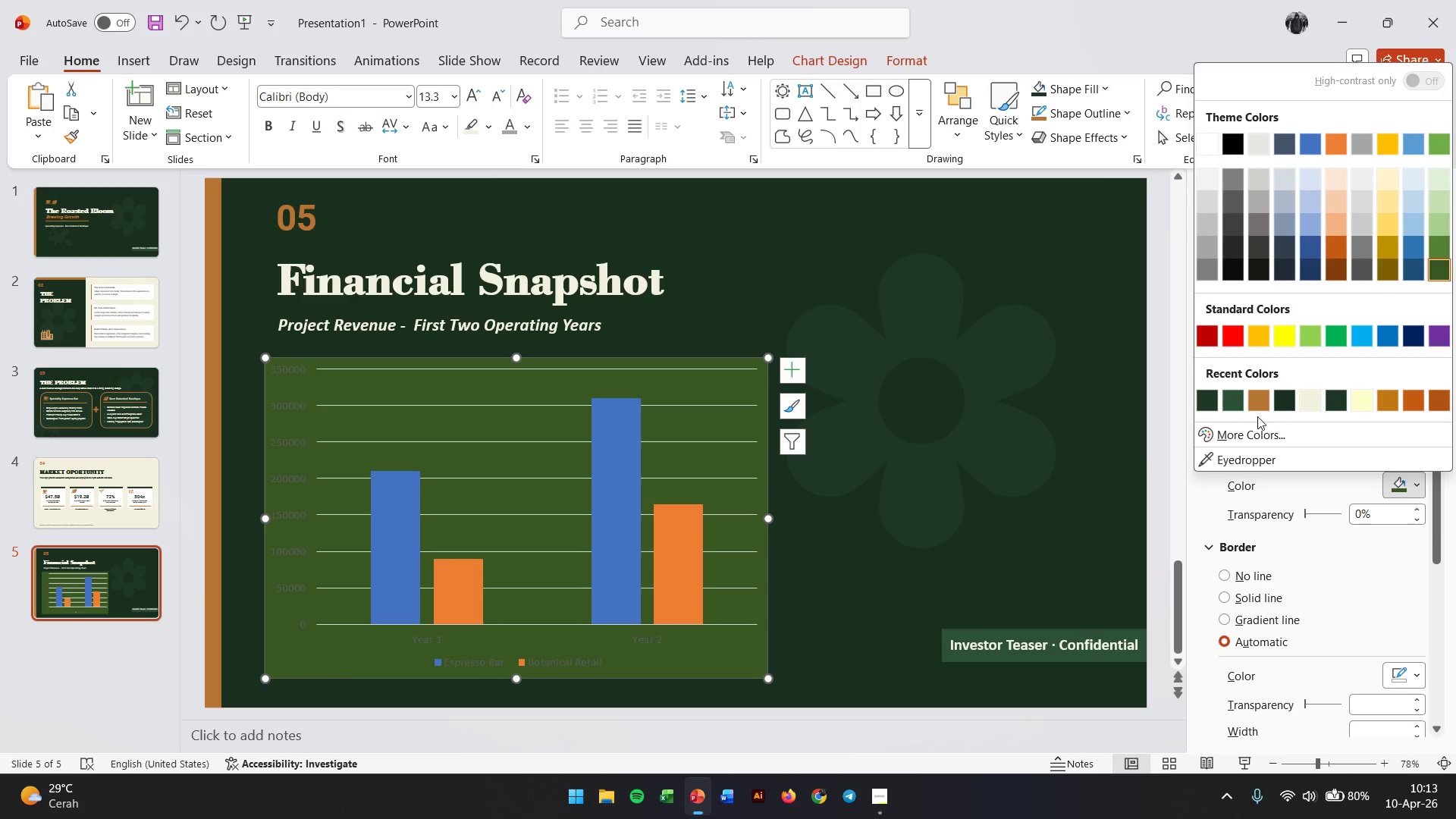 
left_click([1284, 411])
 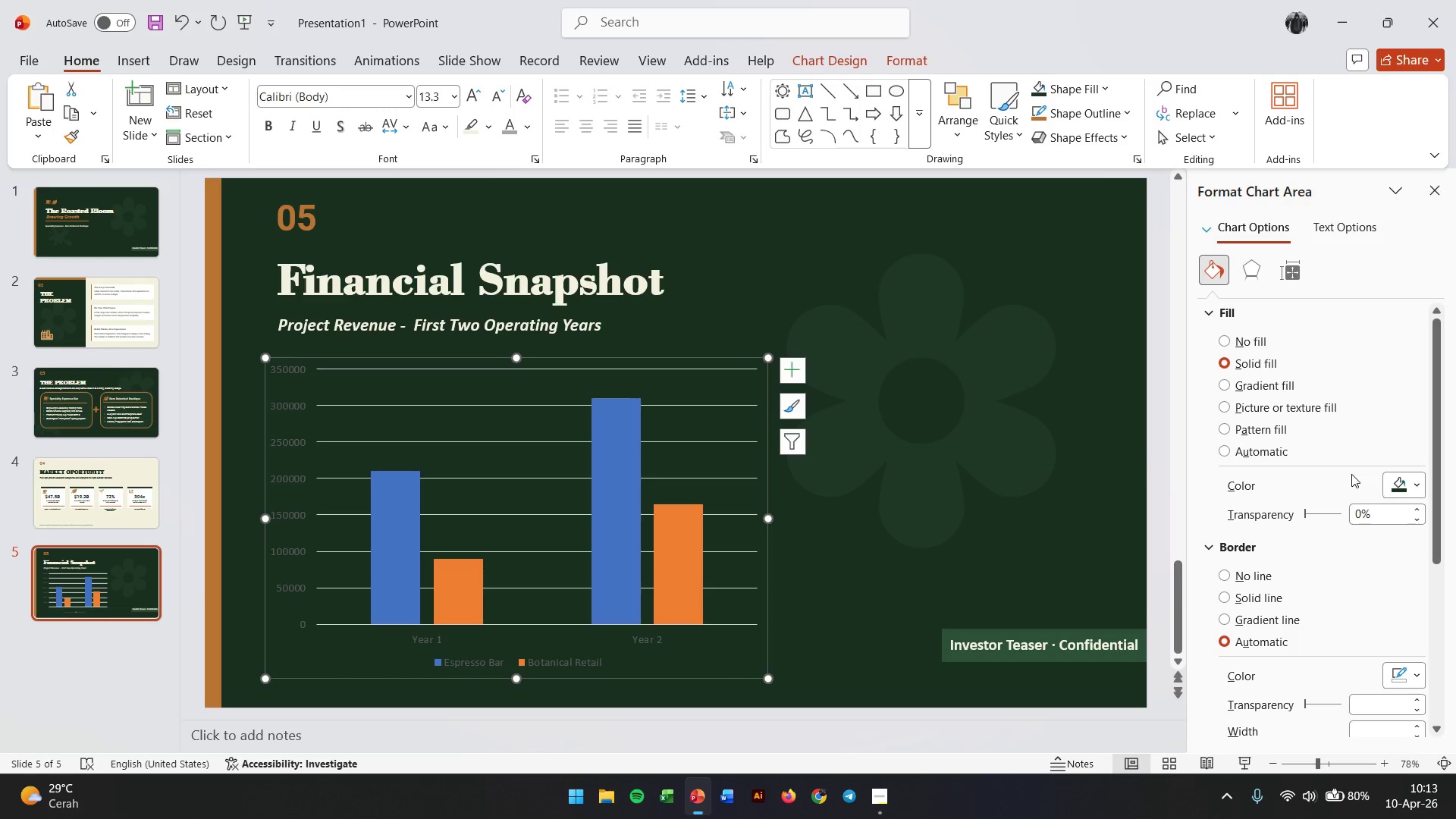 
left_click([1419, 489])
 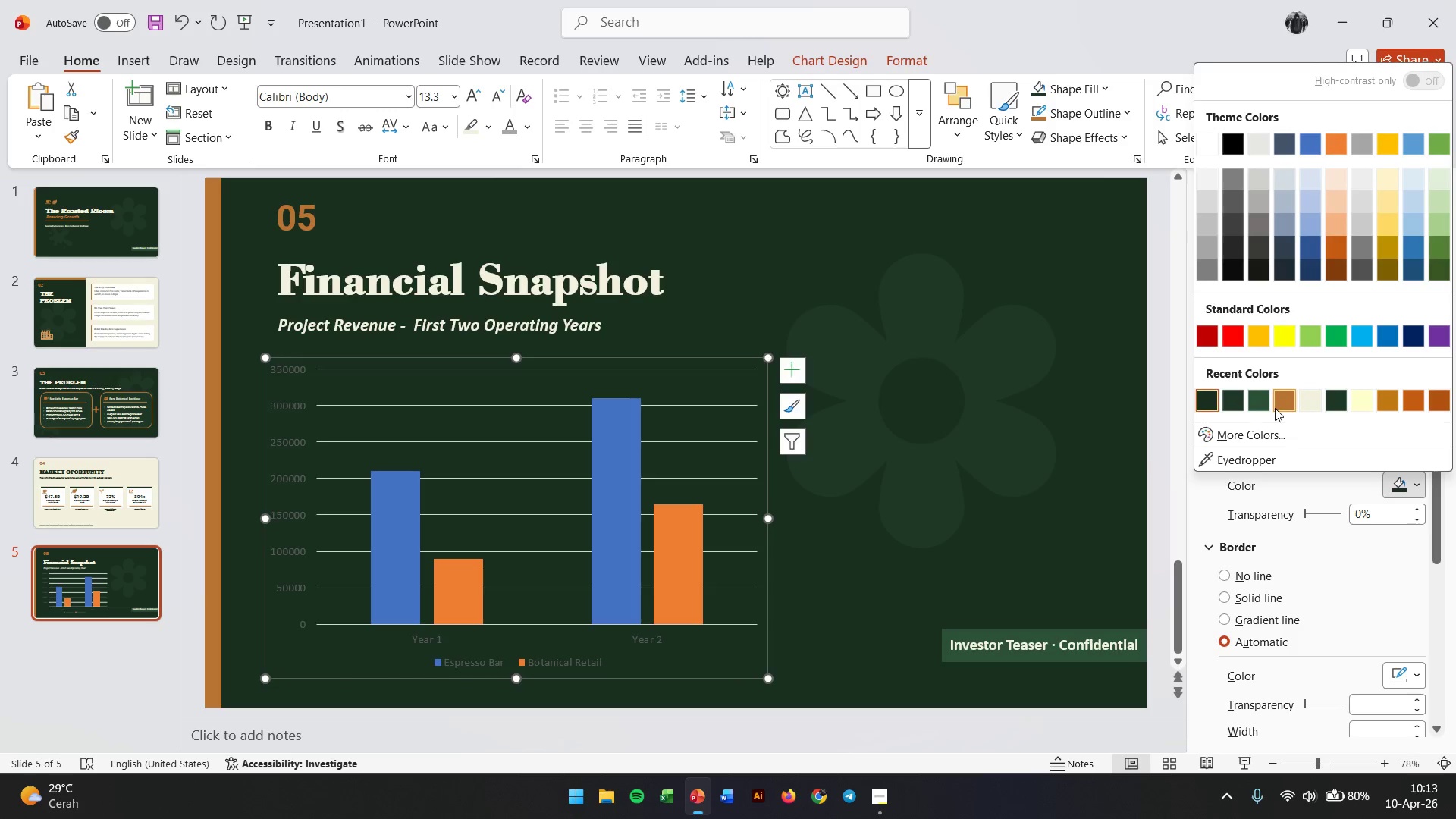 
left_click([1260, 402])
 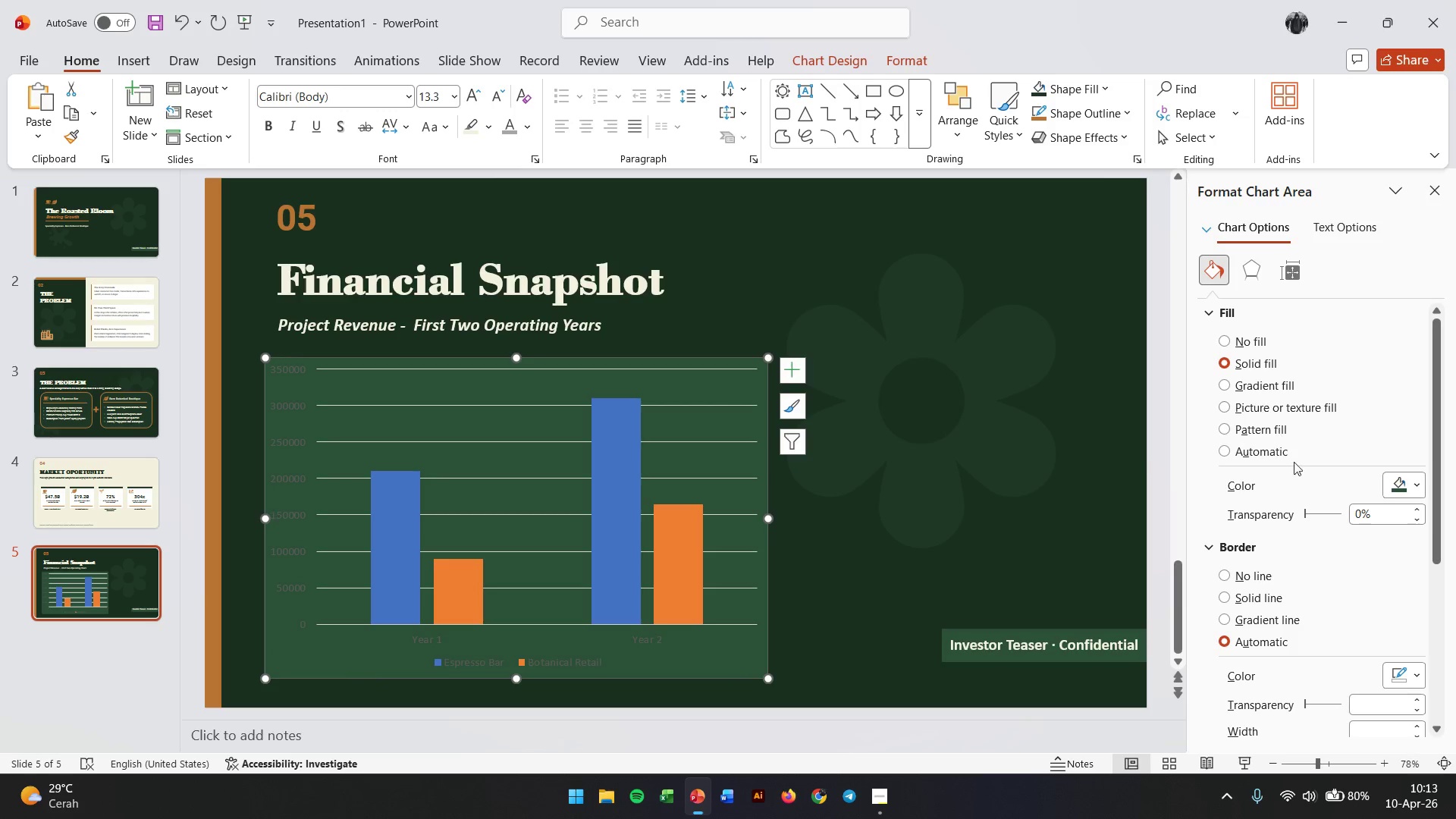 
left_click([1385, 491])
 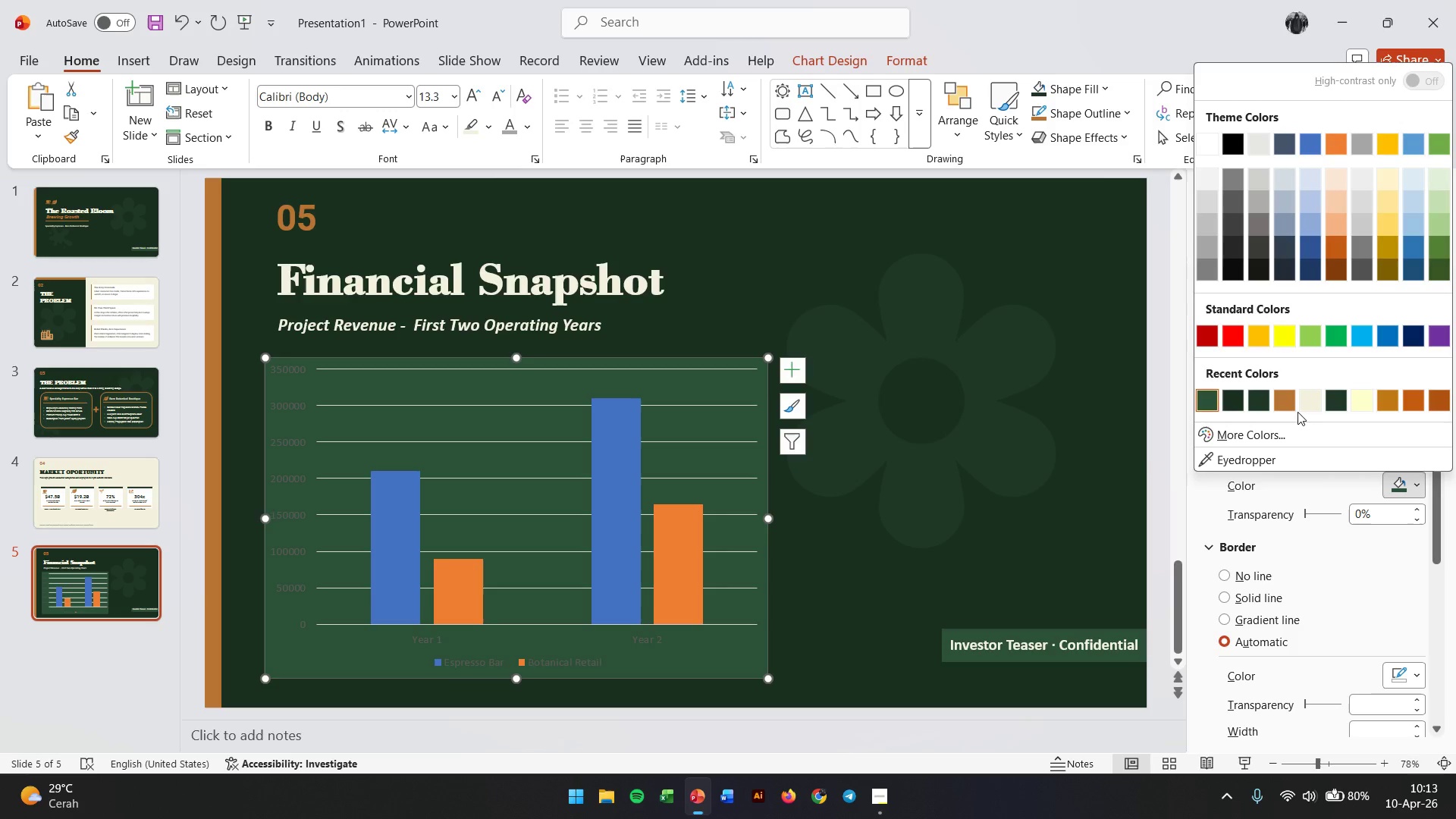 
left_click([1282, 433])
 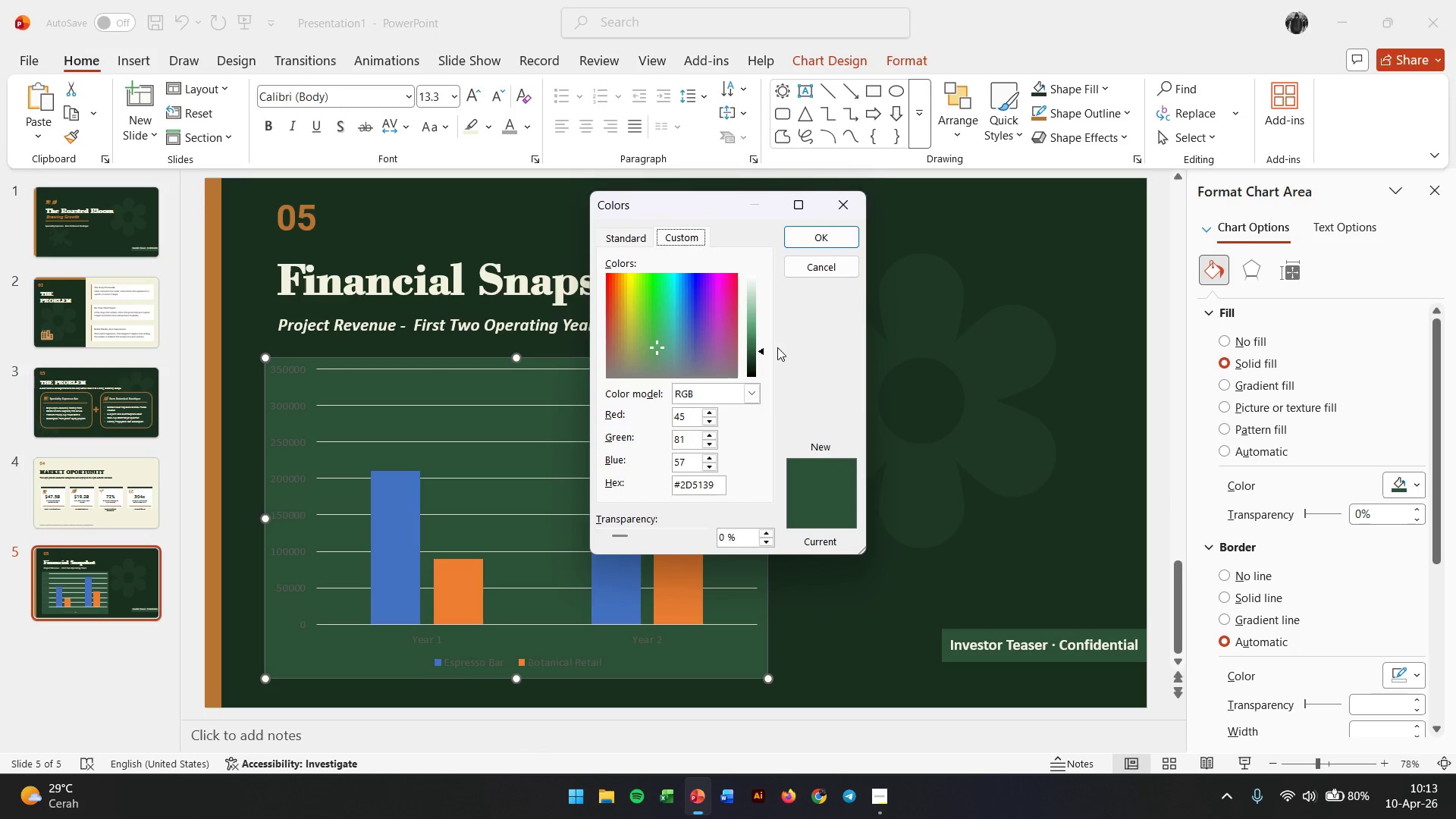 
left_click_drag(start_coordinate=[763, 353], to_coordinate=[763, 358])
 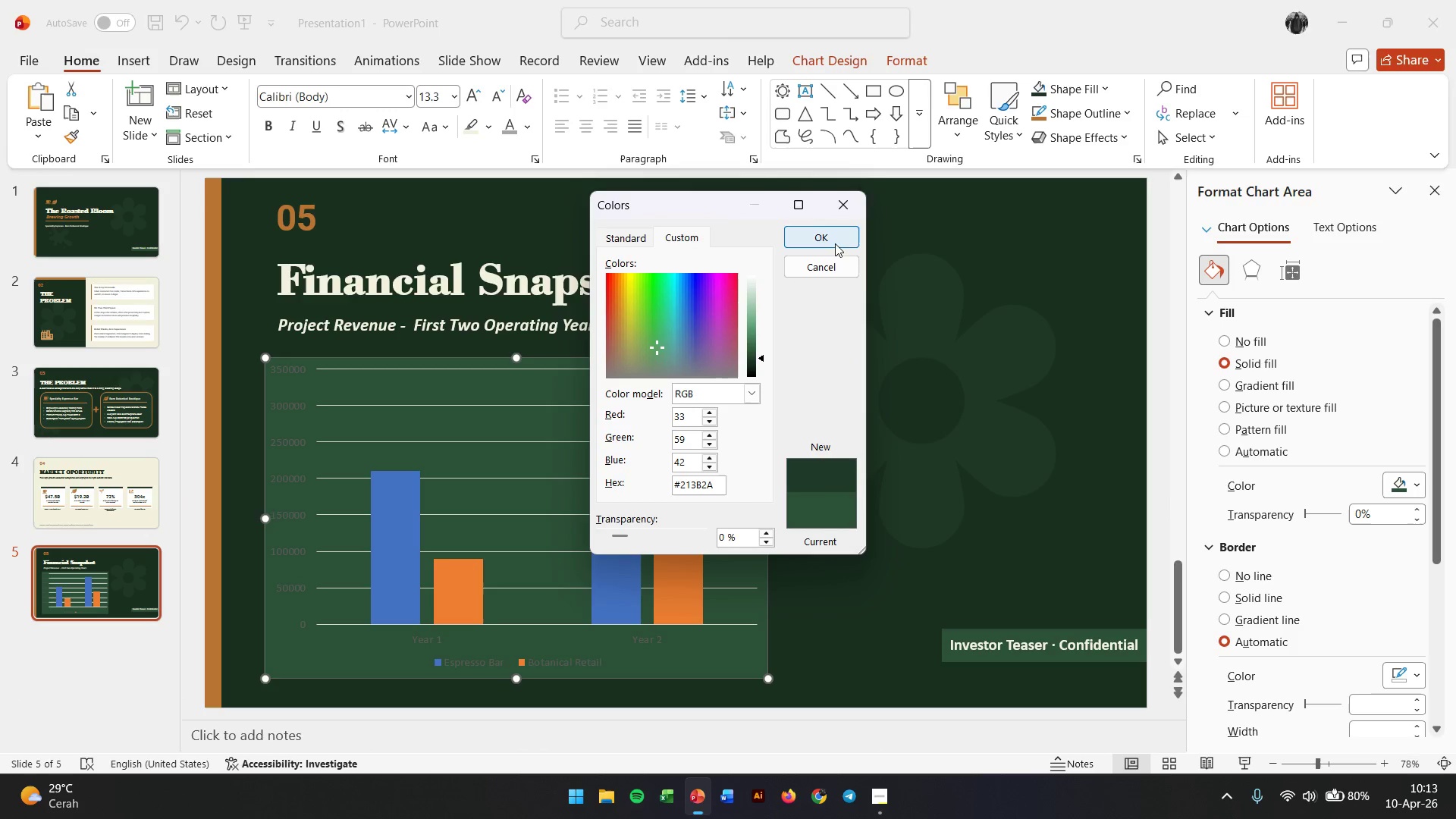 
left_click([834, 240])
 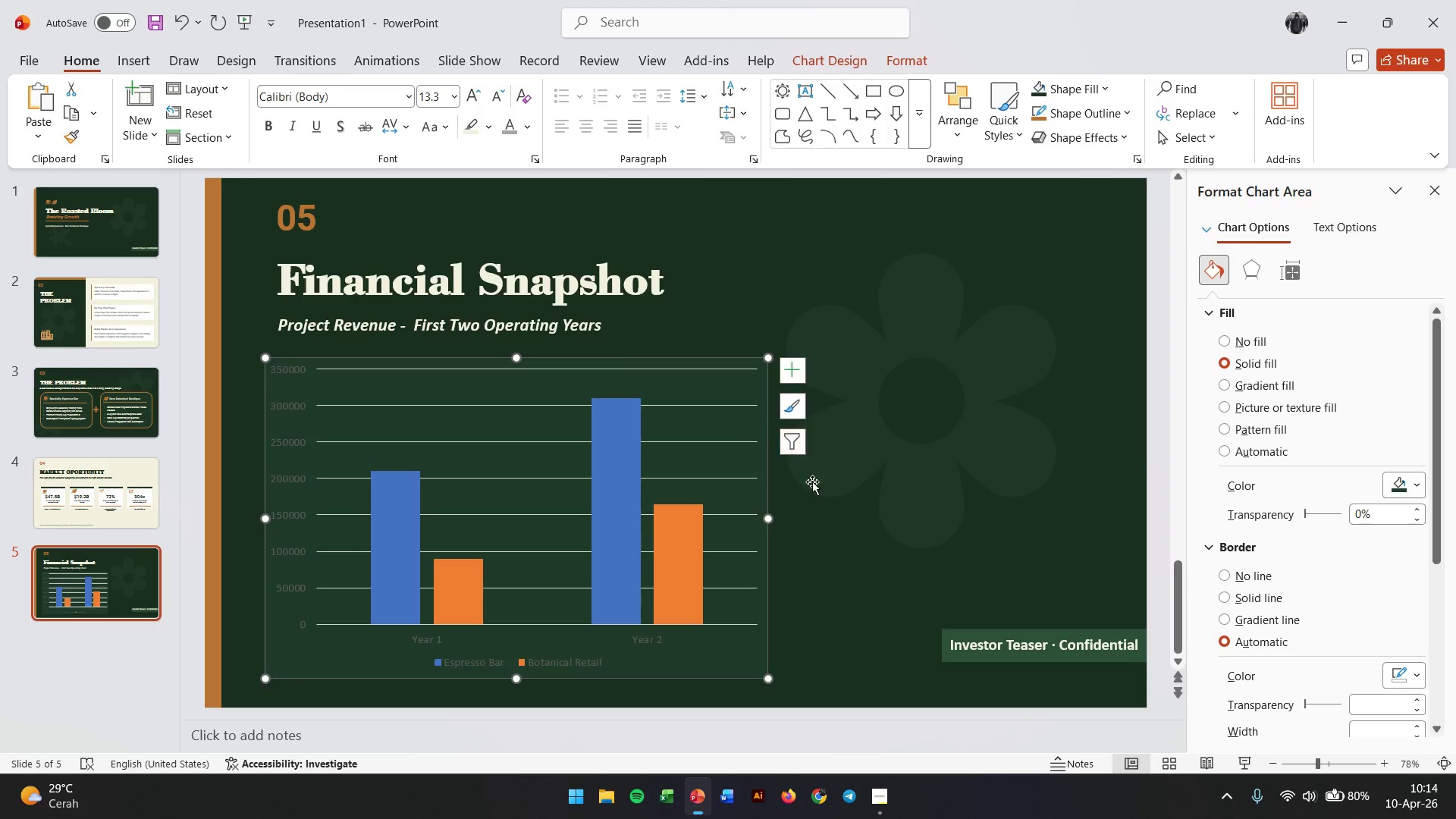 
left_click_drag(start_coordinate=[822, 513], to_coordinate=[306, 372])
 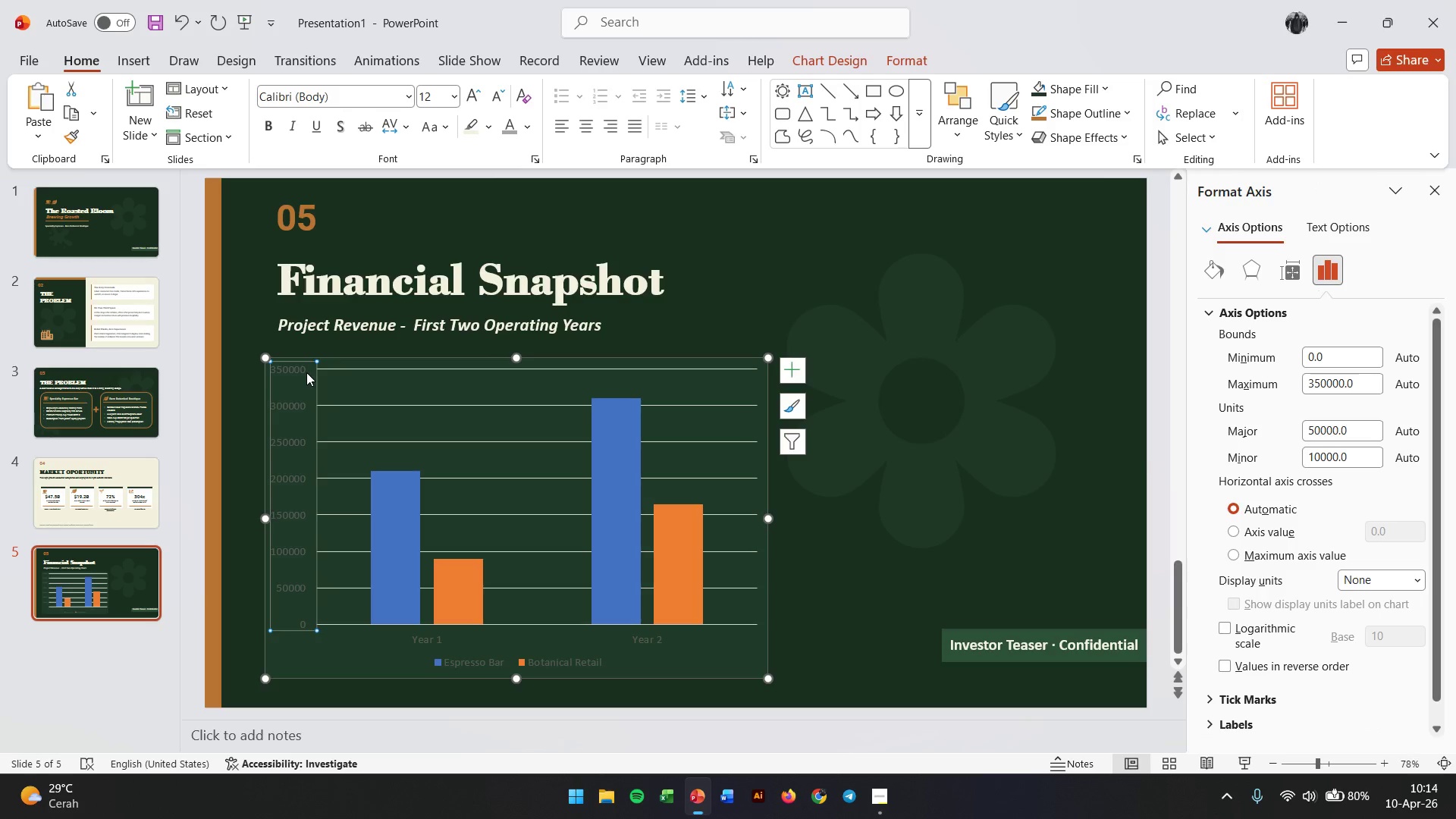 
left_click([306, 372])
 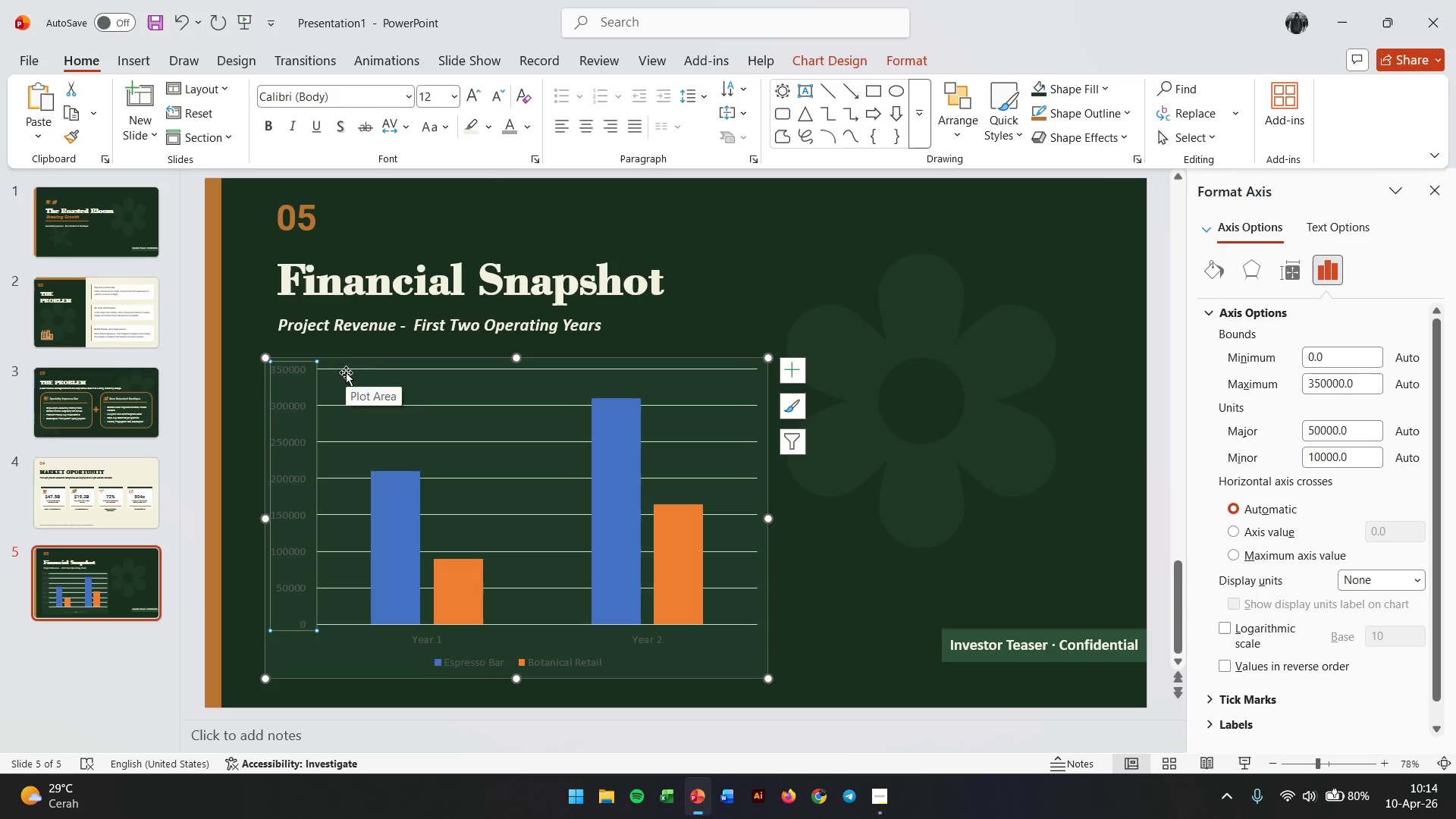 
left_click([375, 367])
 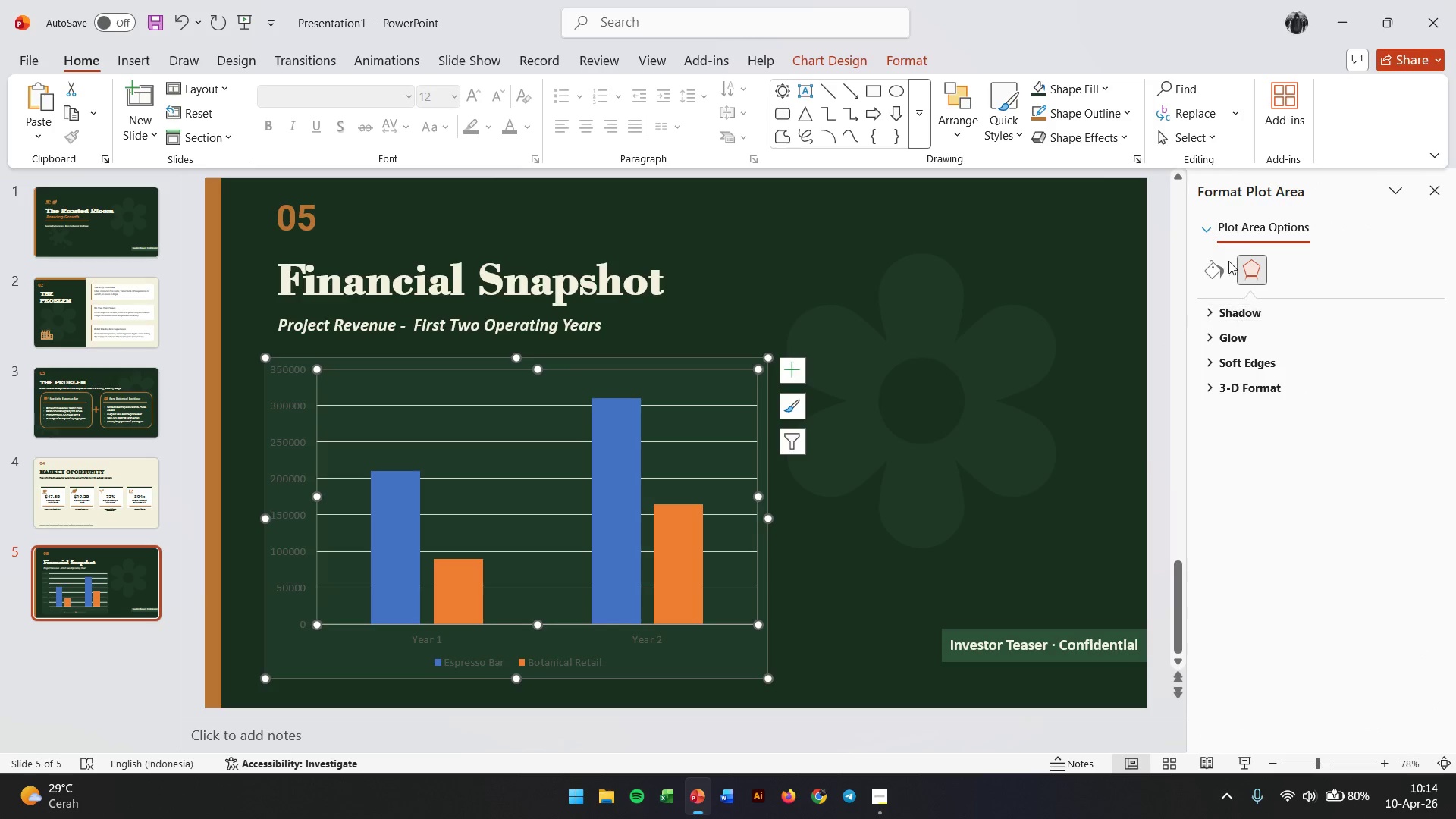 
left_click([1215, 273])
 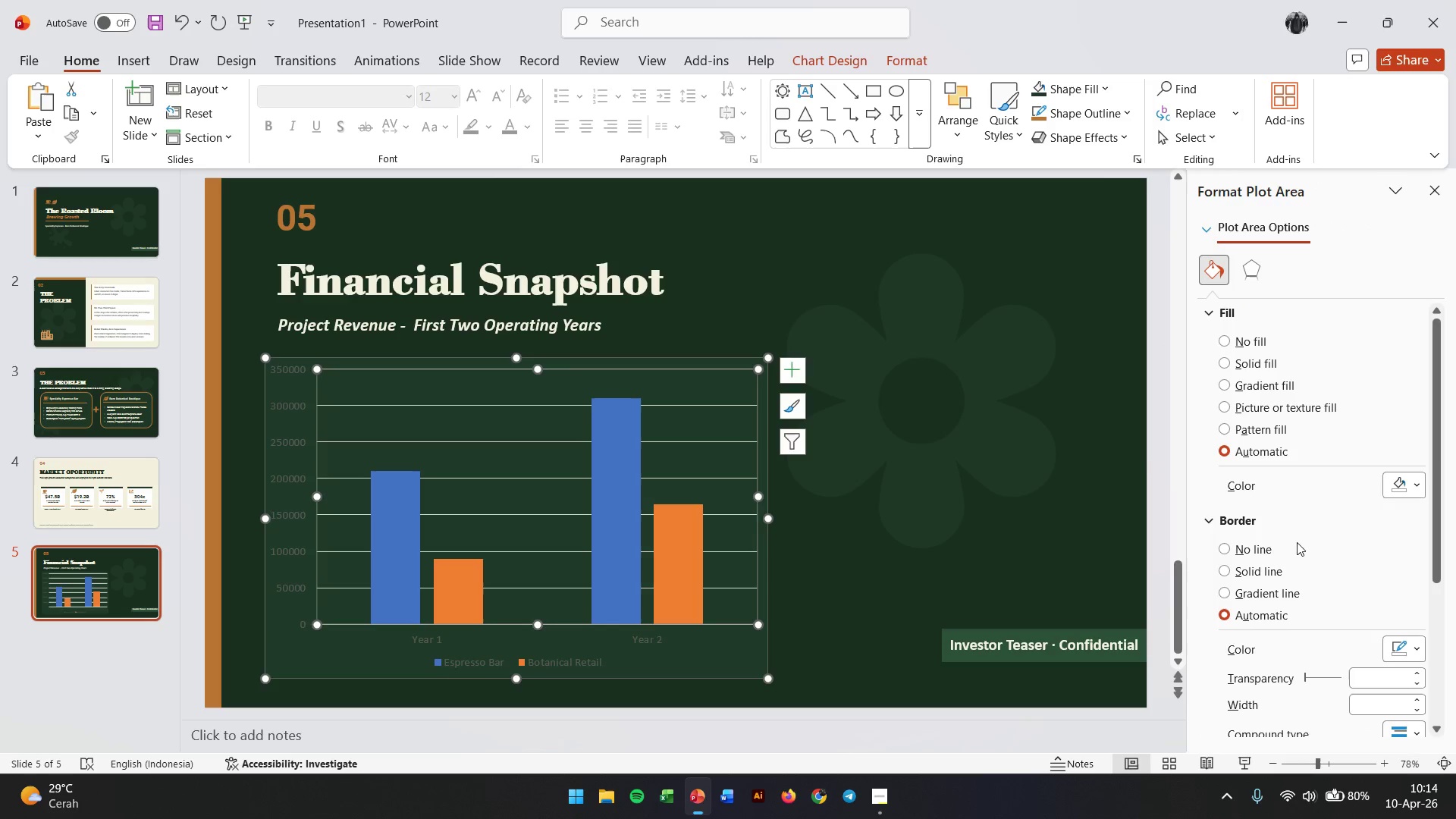 
scroll: coordinate [1326, 551], scroll_direction: down, amount: 1.0
 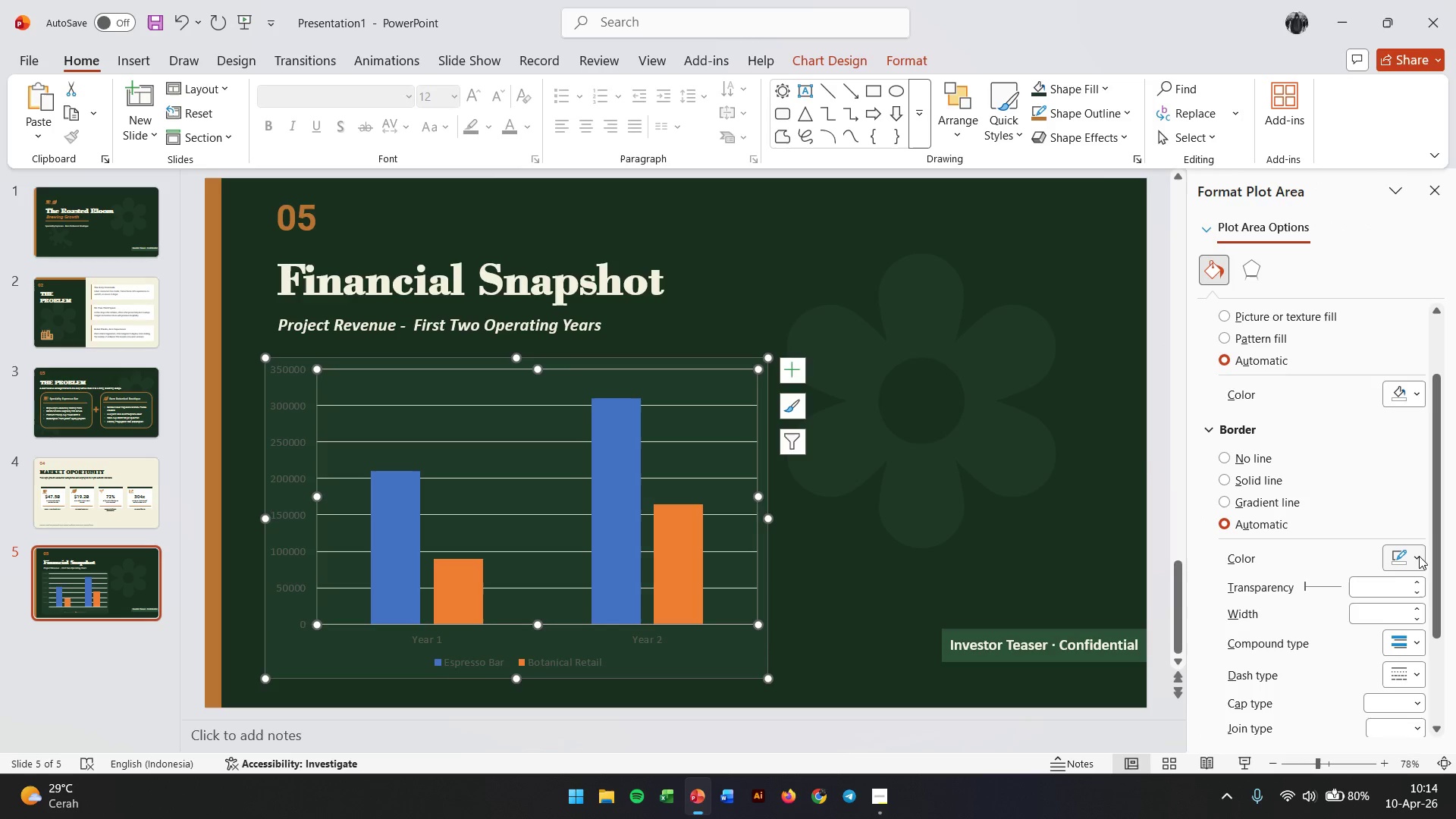 
left_click([1419, 556])
 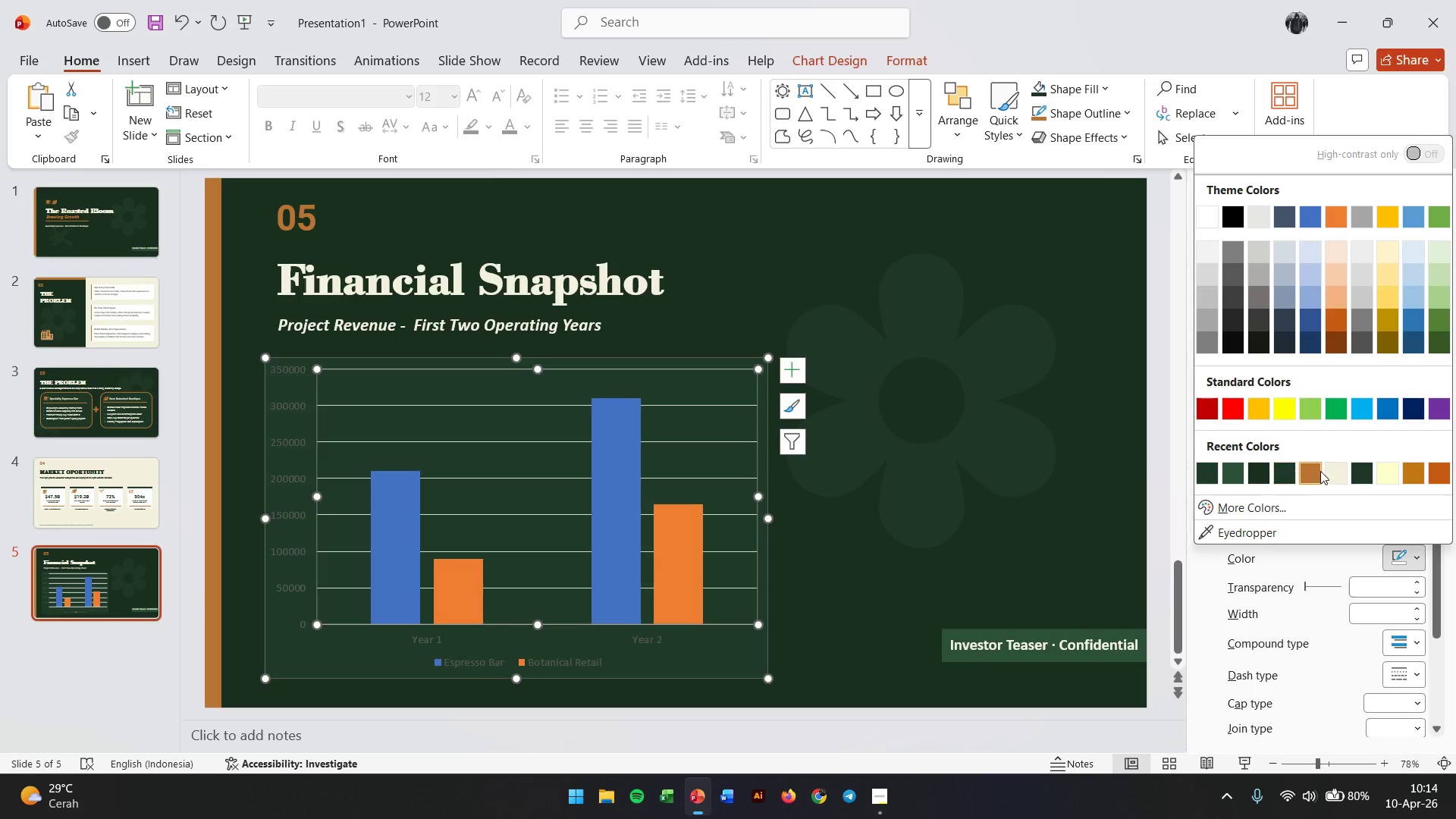 
left_click([1354, 472])
 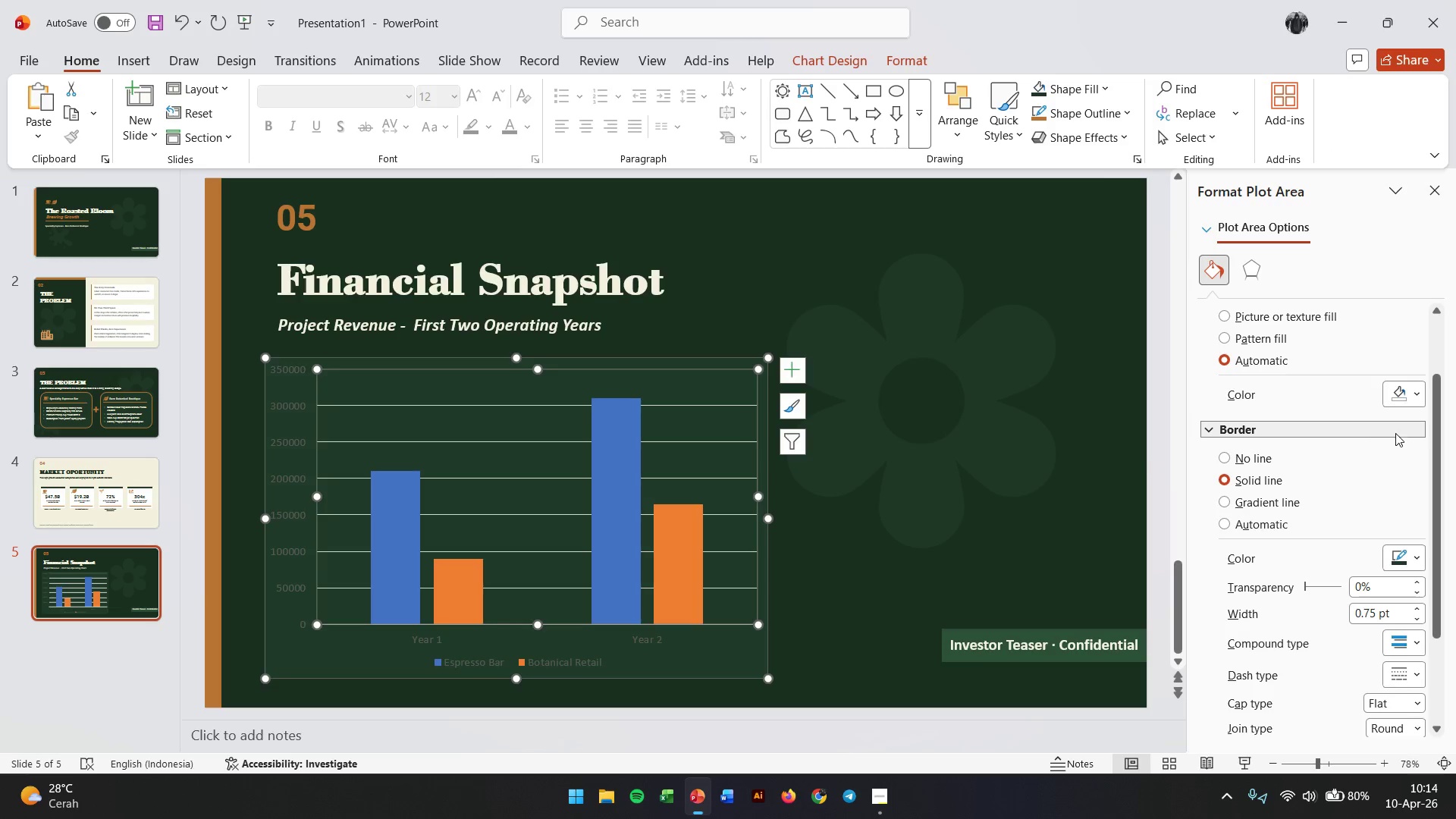 
left_click([1415, 397])
 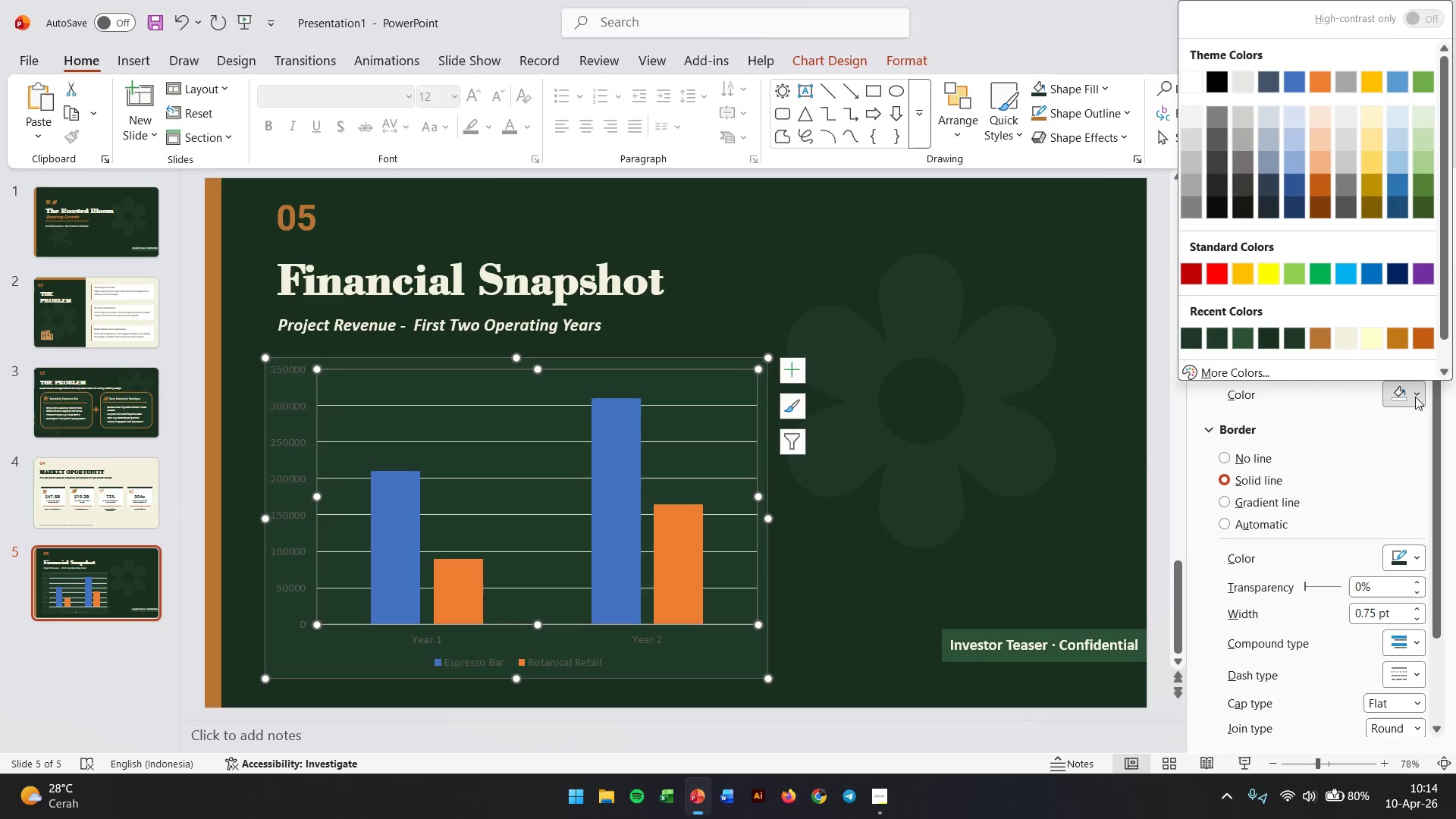 
left_click([1415, 397])
 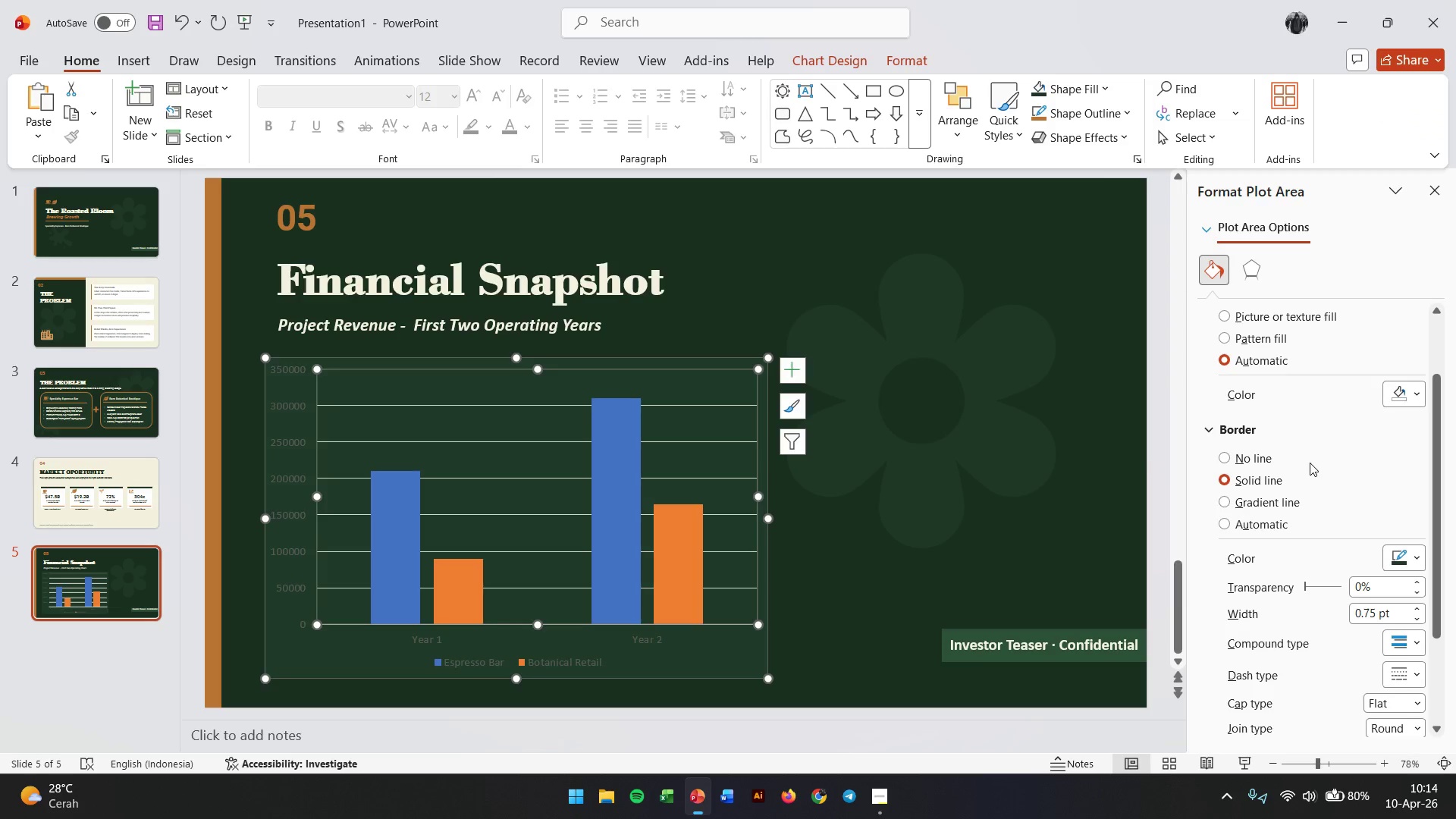 
key(Control+Z)
 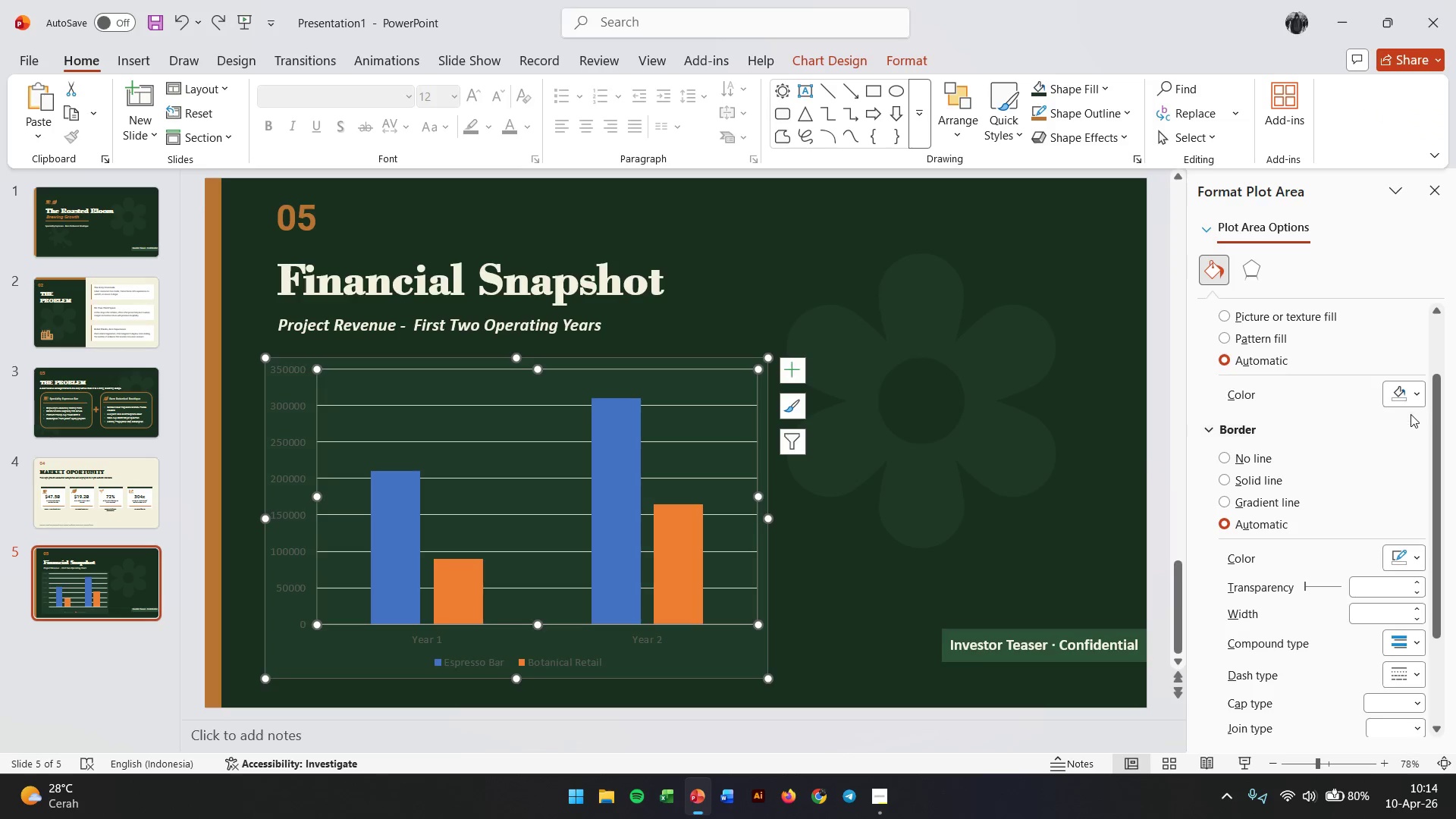 
left_click([1417, 397])
 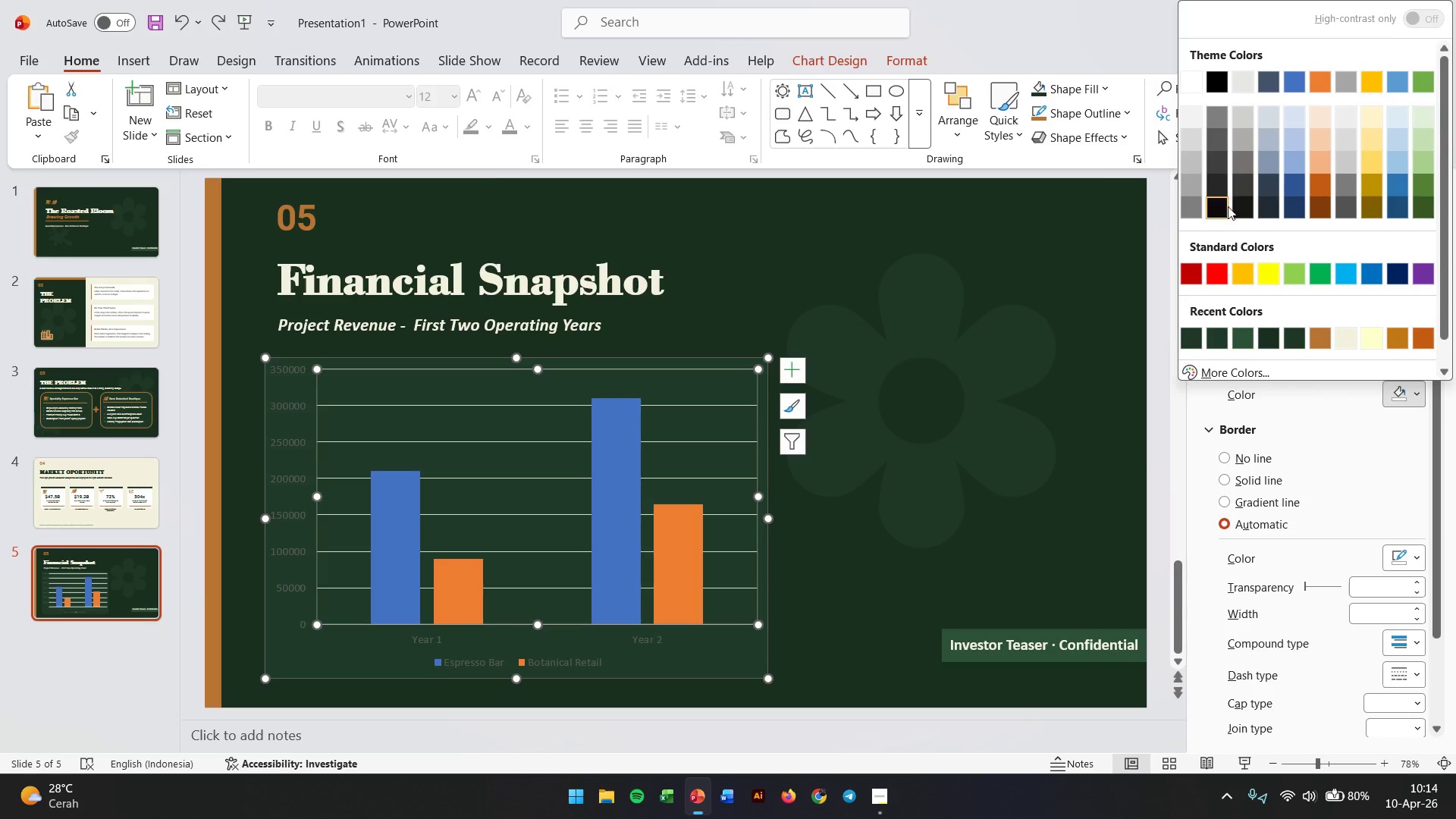 
left_click([1217, 213])
 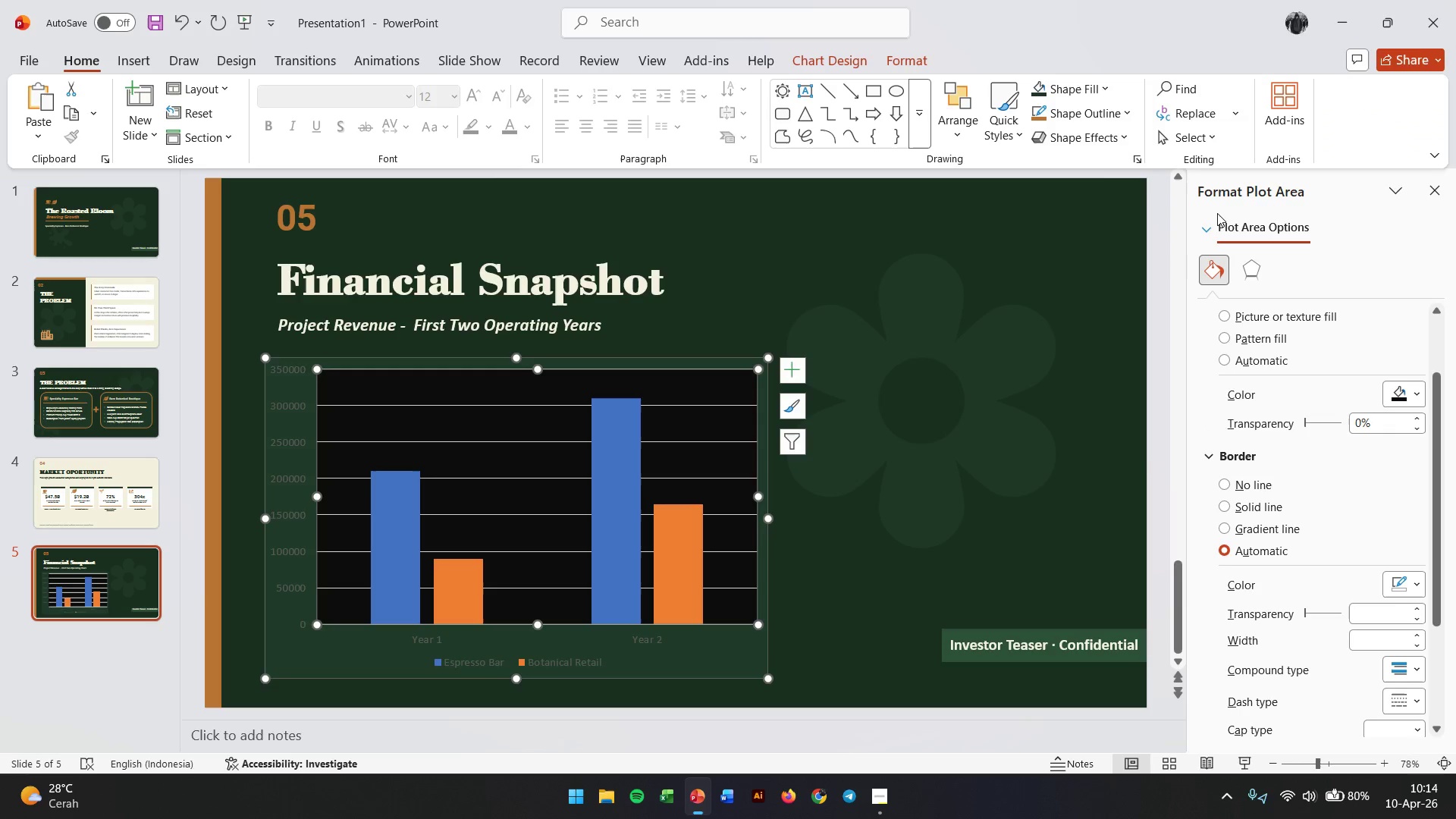 
key(Control+ControlLeft)
 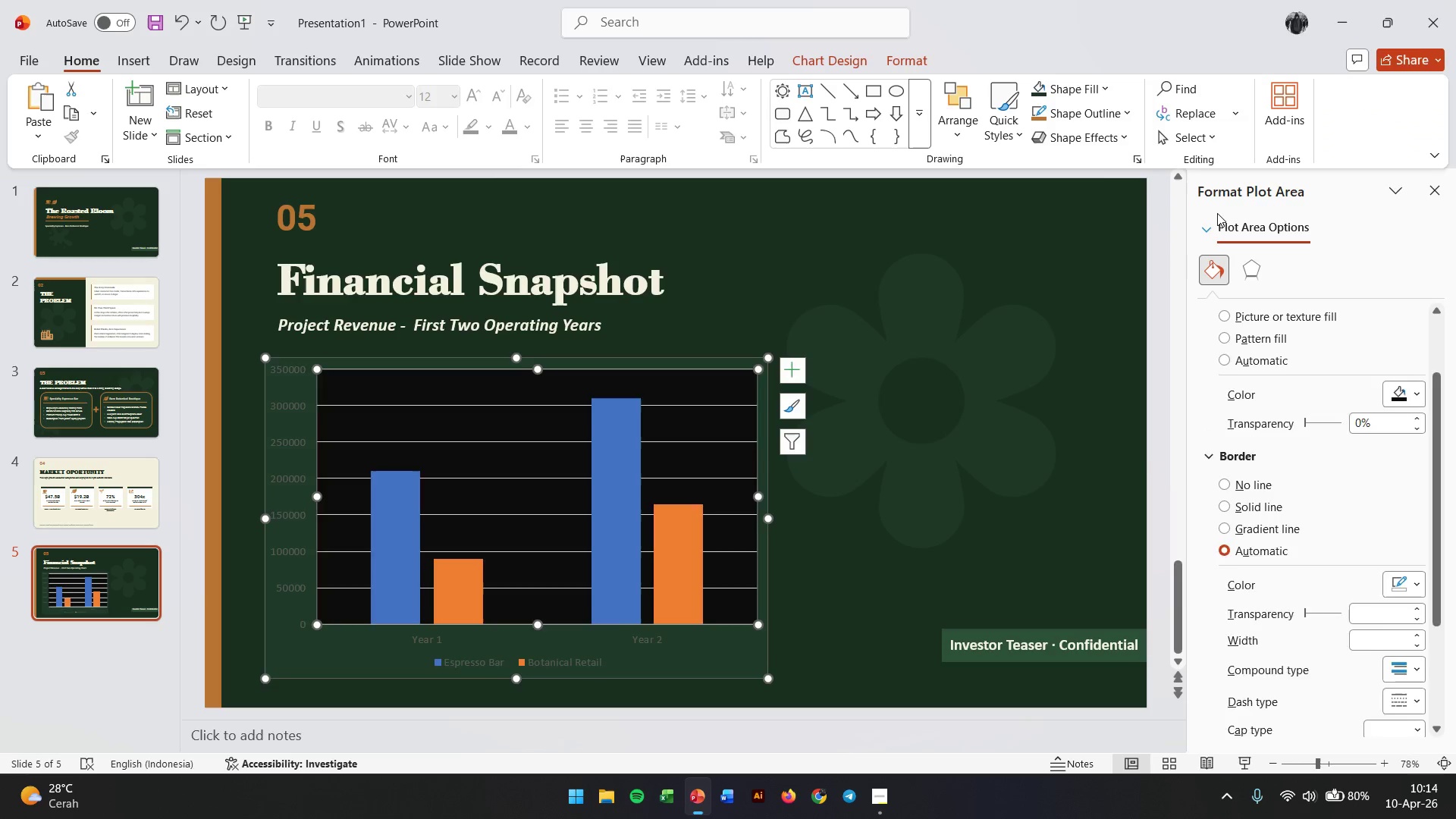 
key(Control+Z)
 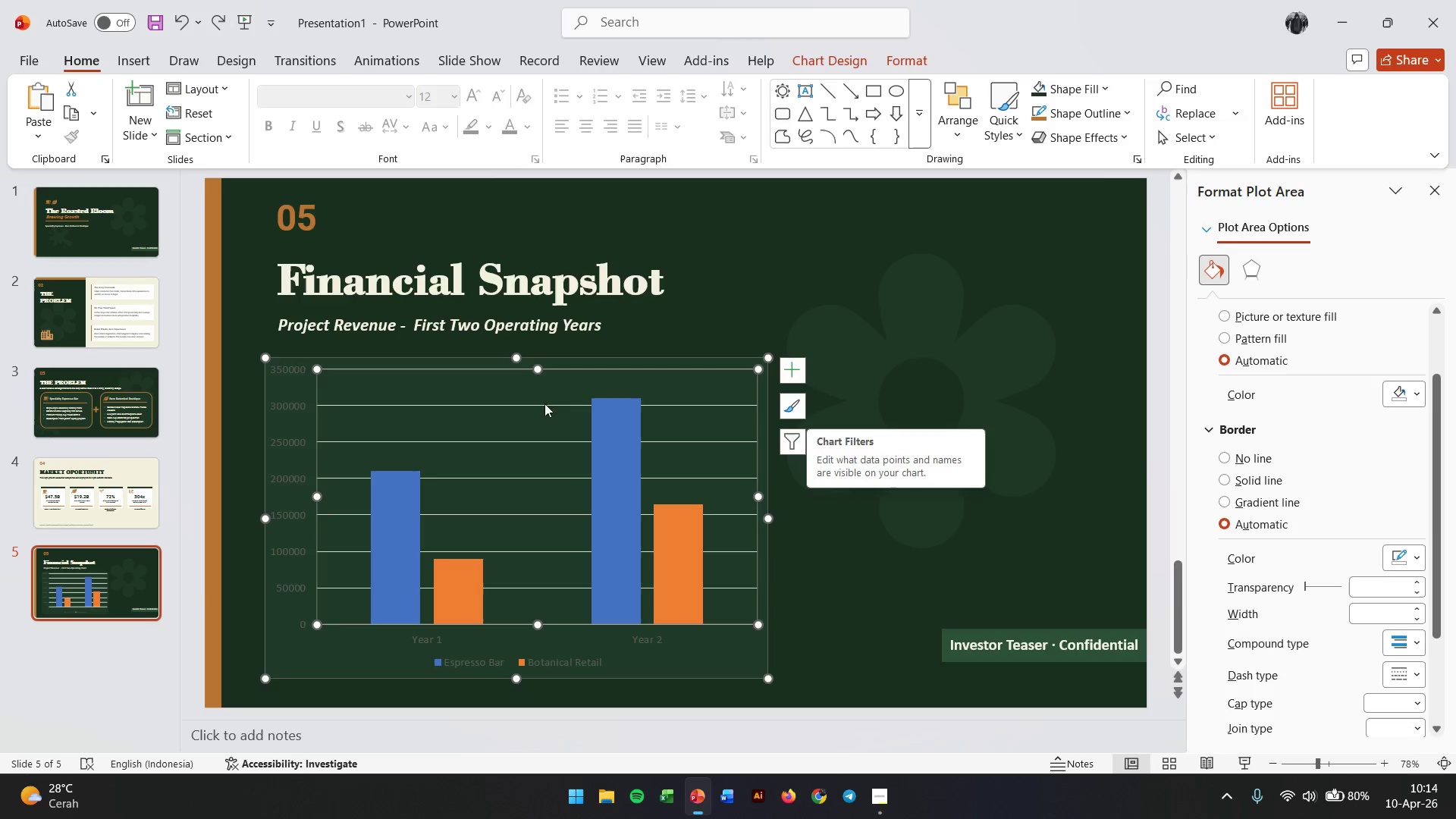 
double_click([482, 406])
 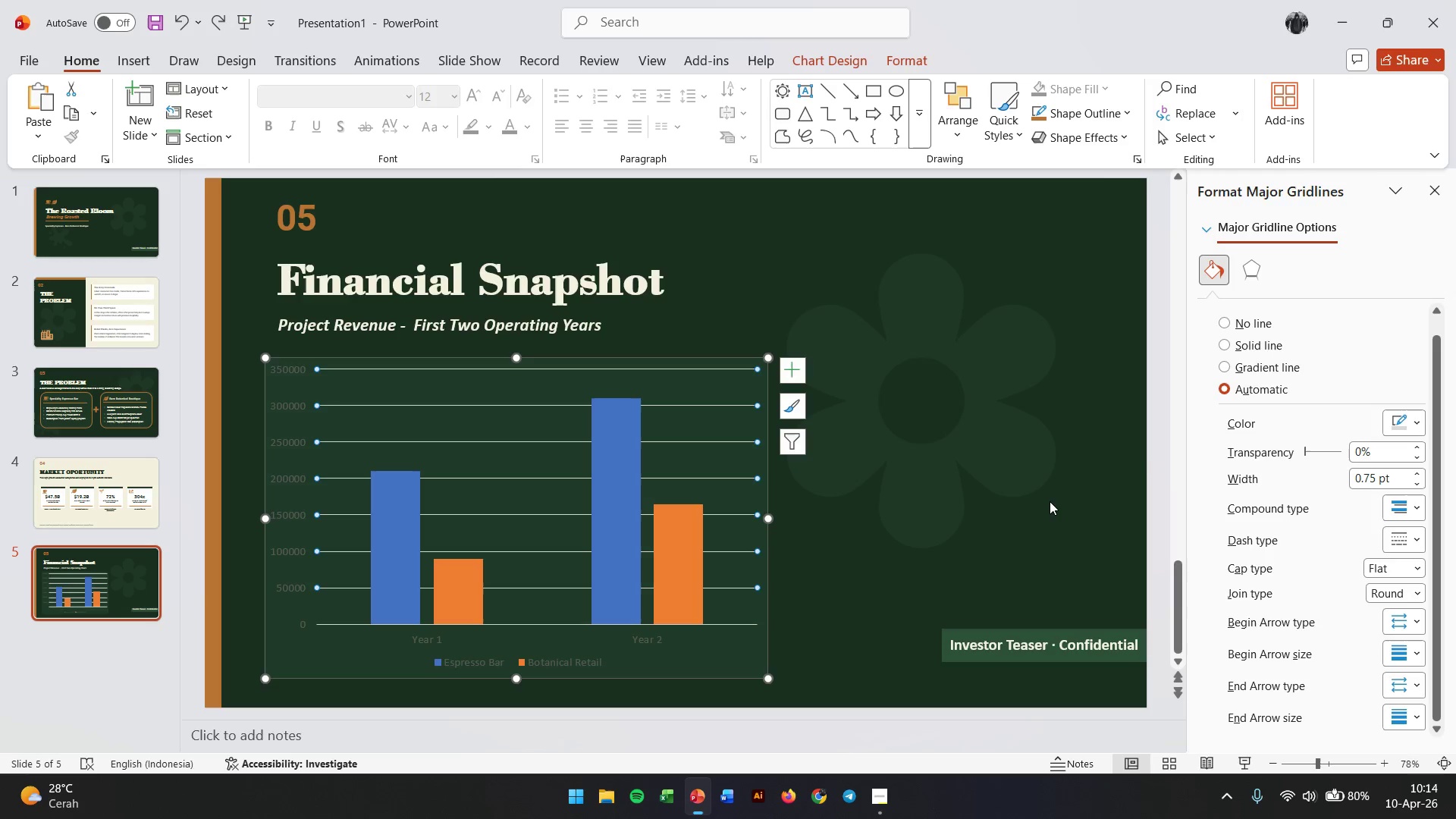 
wait(8.84)
 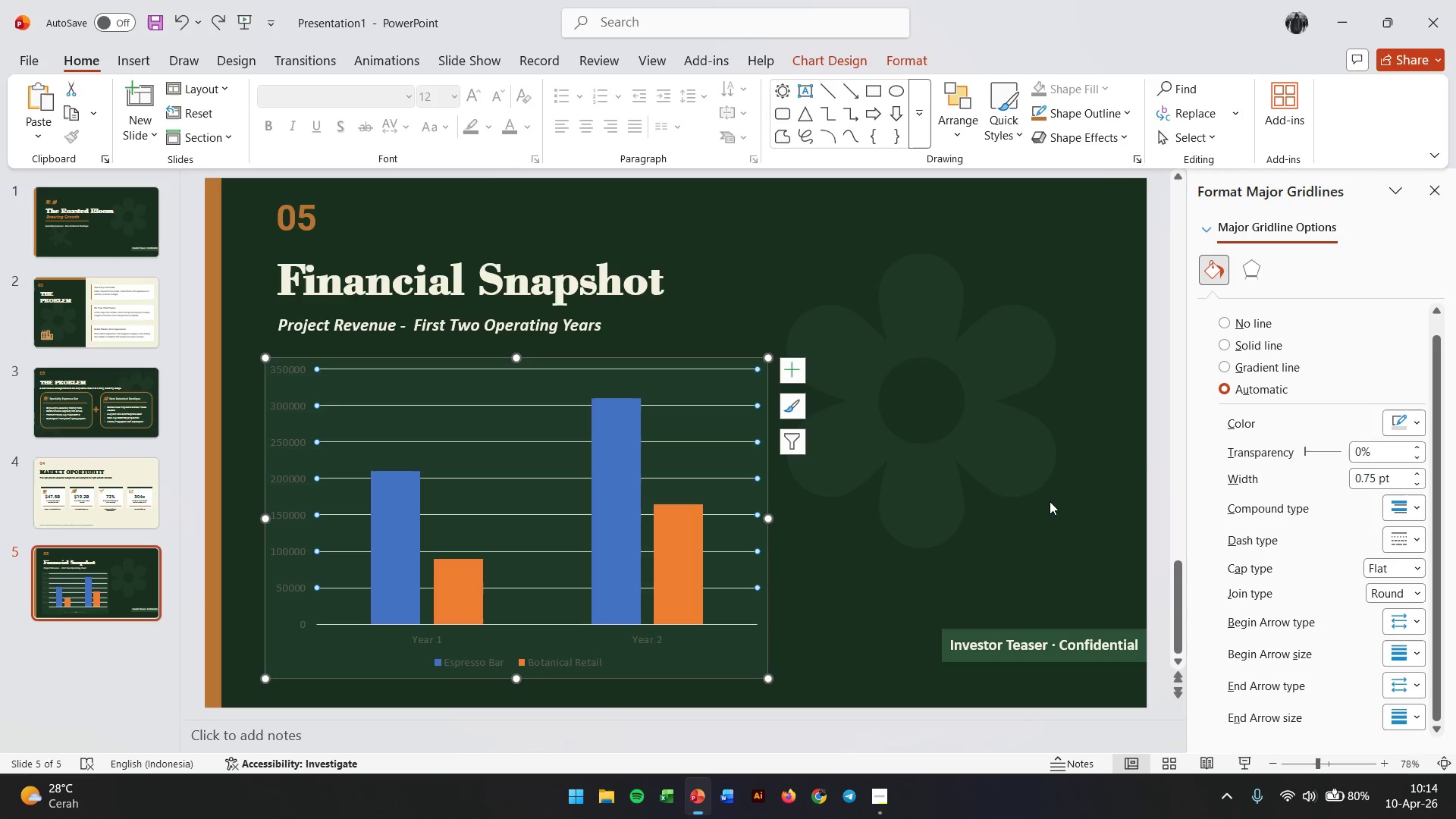 
left_click([1422, 428])
 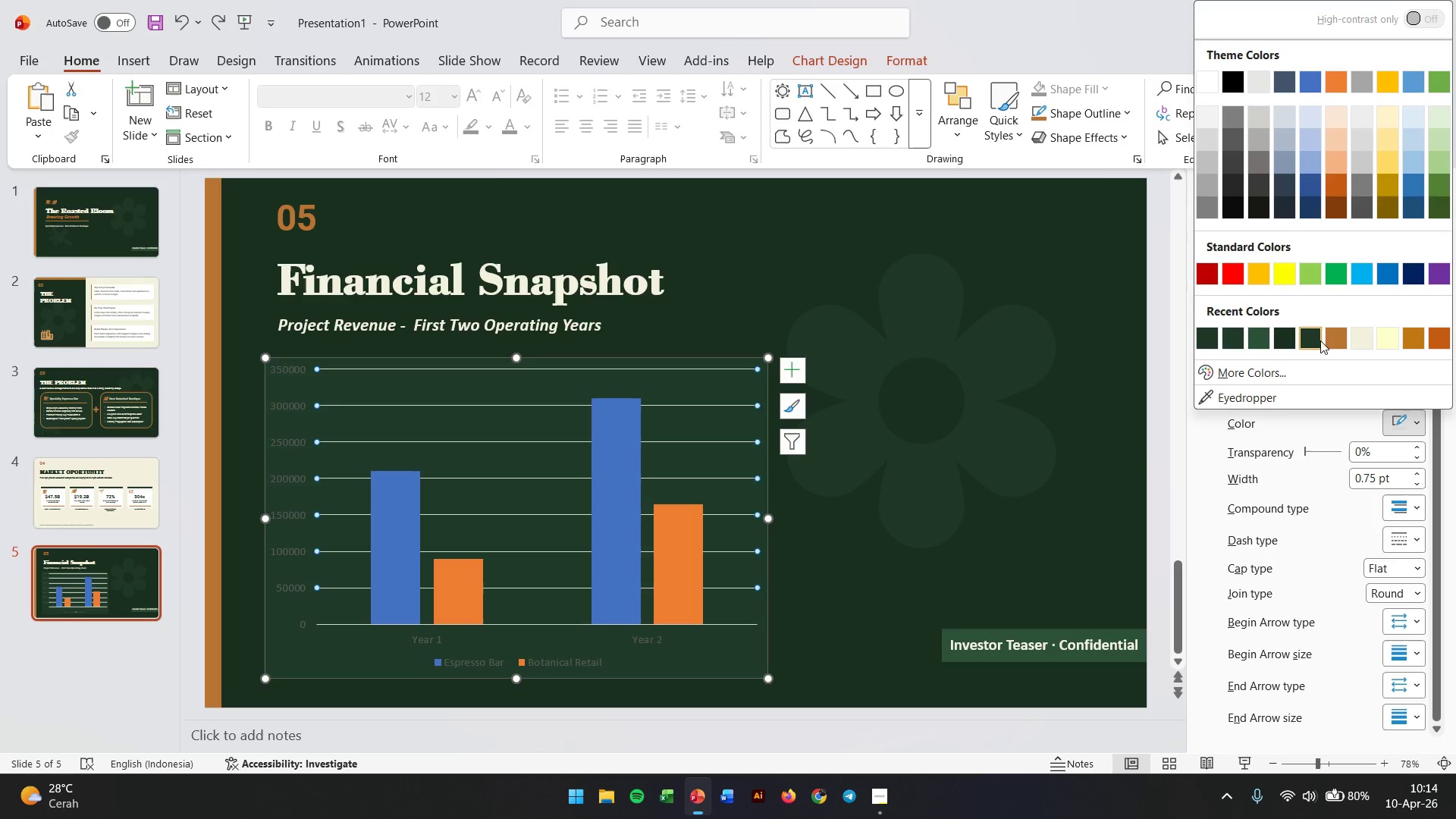 
left_click([1316, 340])
 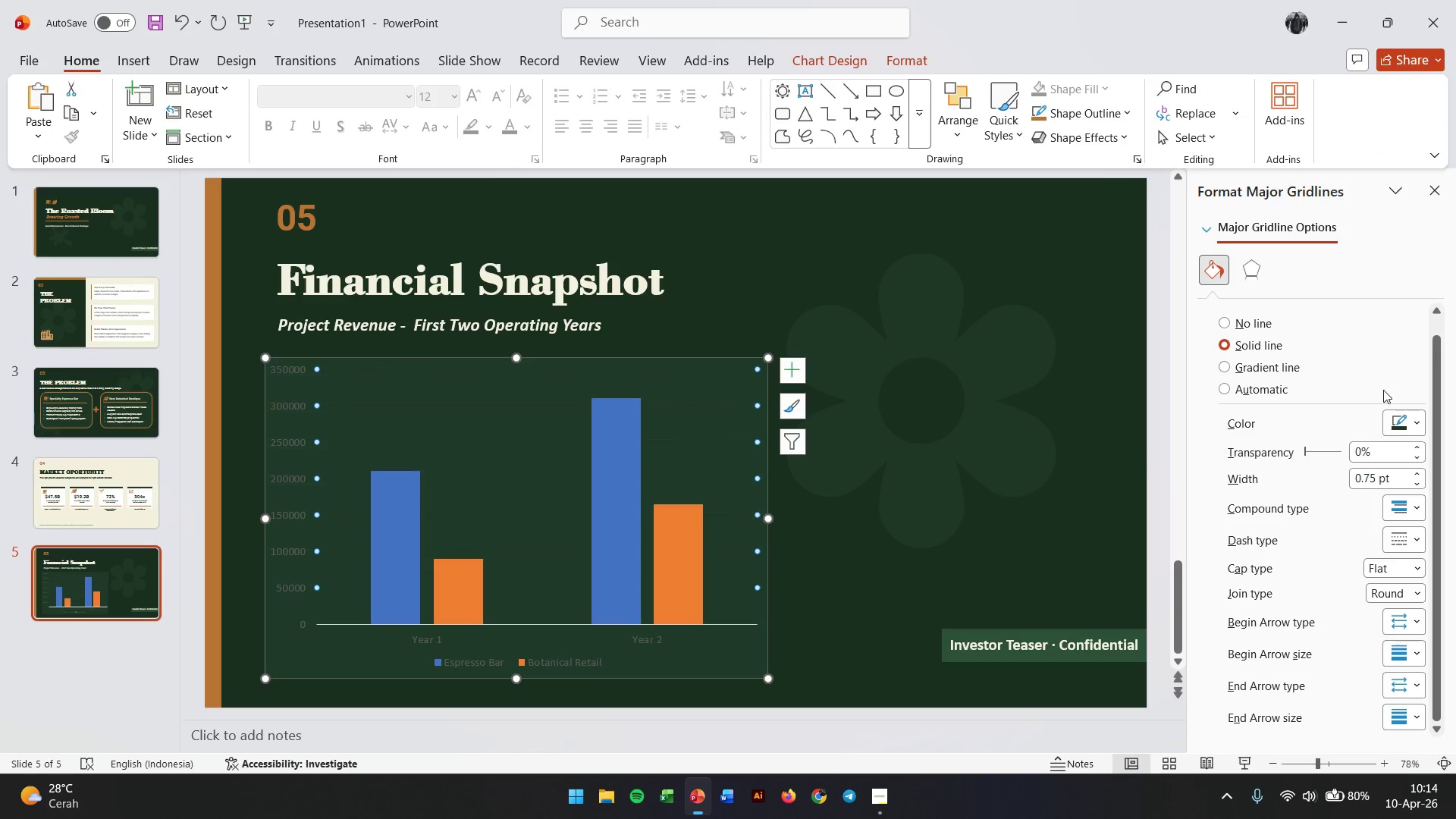 
left_click([1416, 421])
 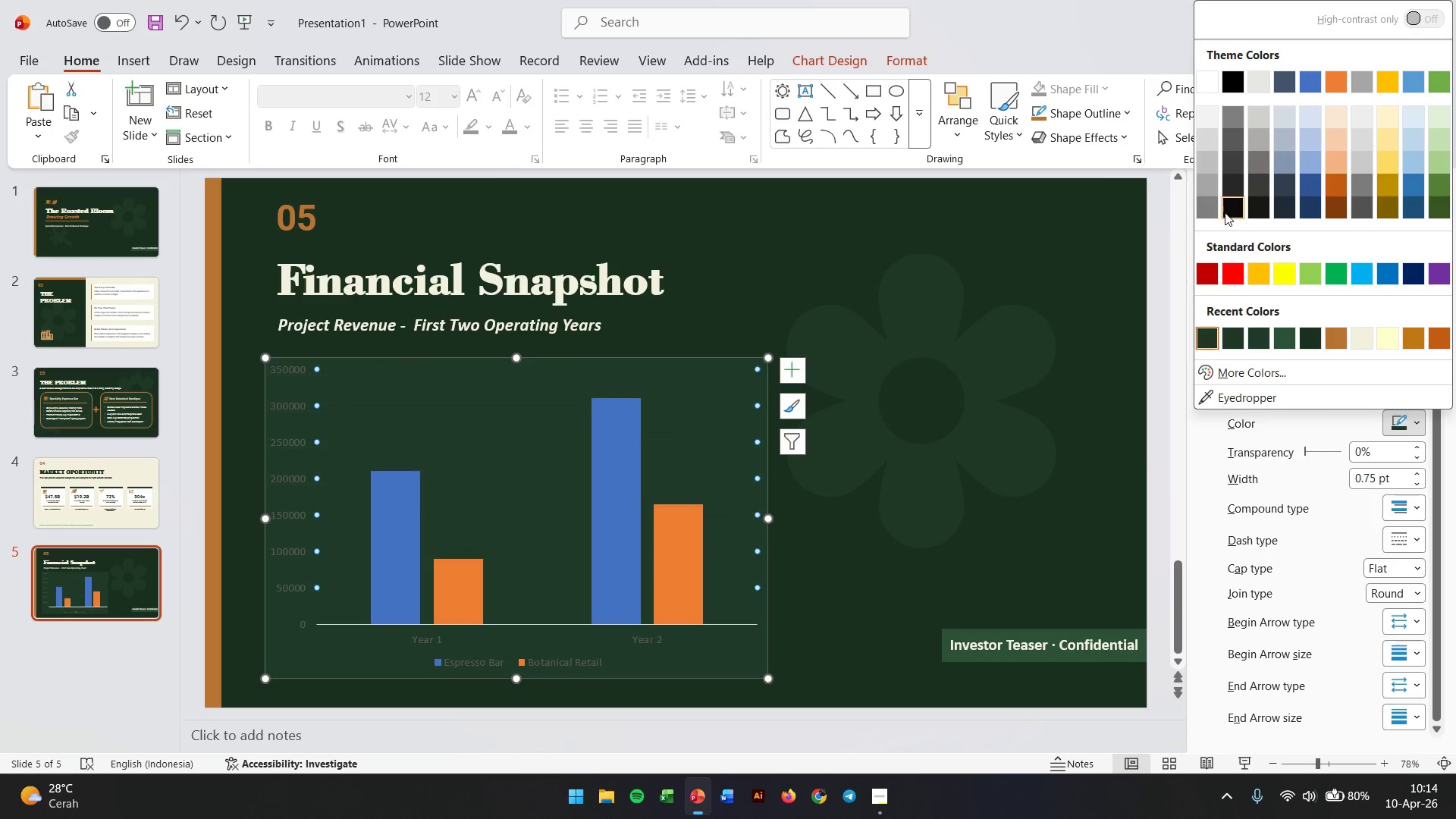 
left_click([1225, 212])
 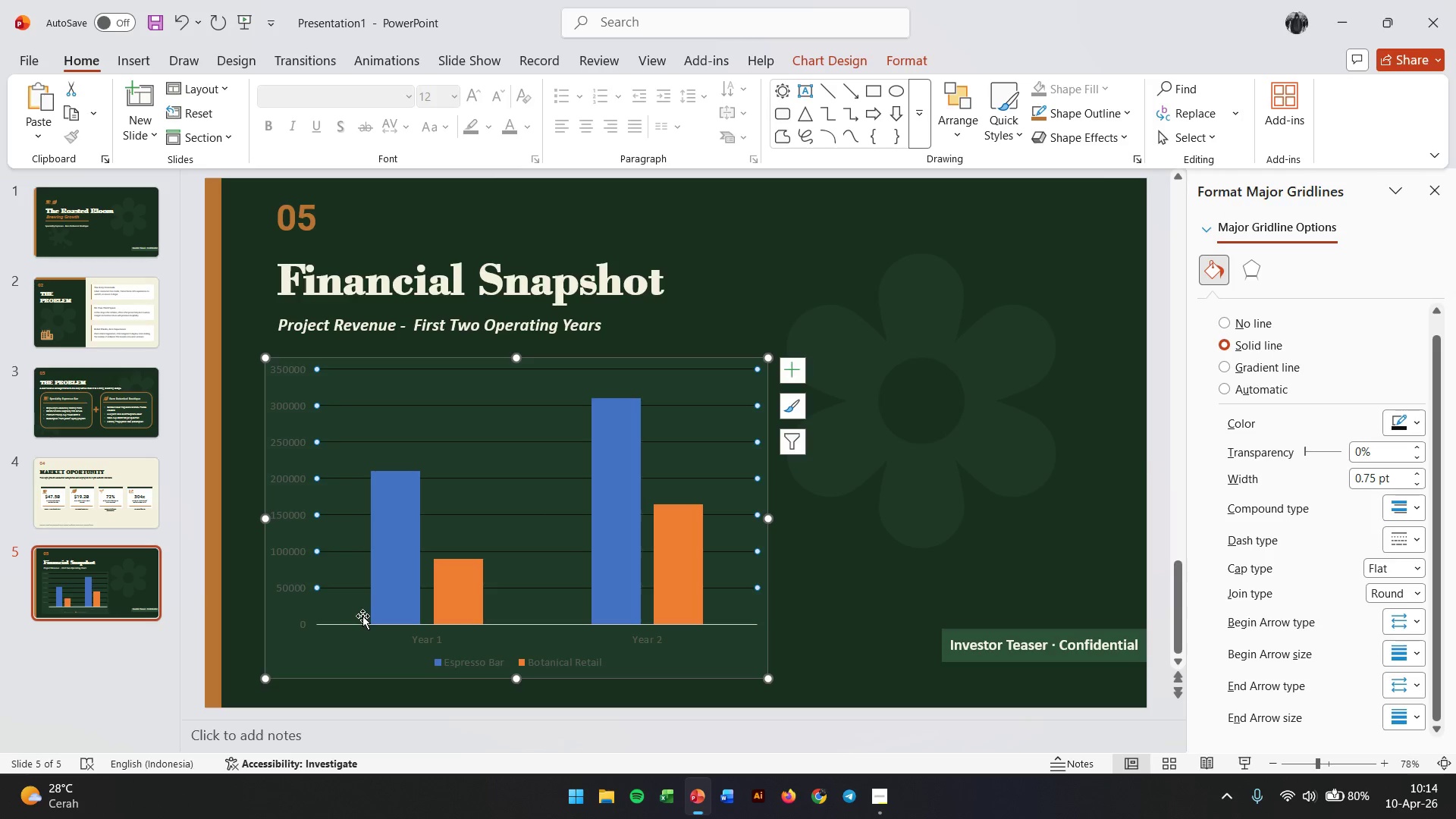 
left_click([352, 624])
 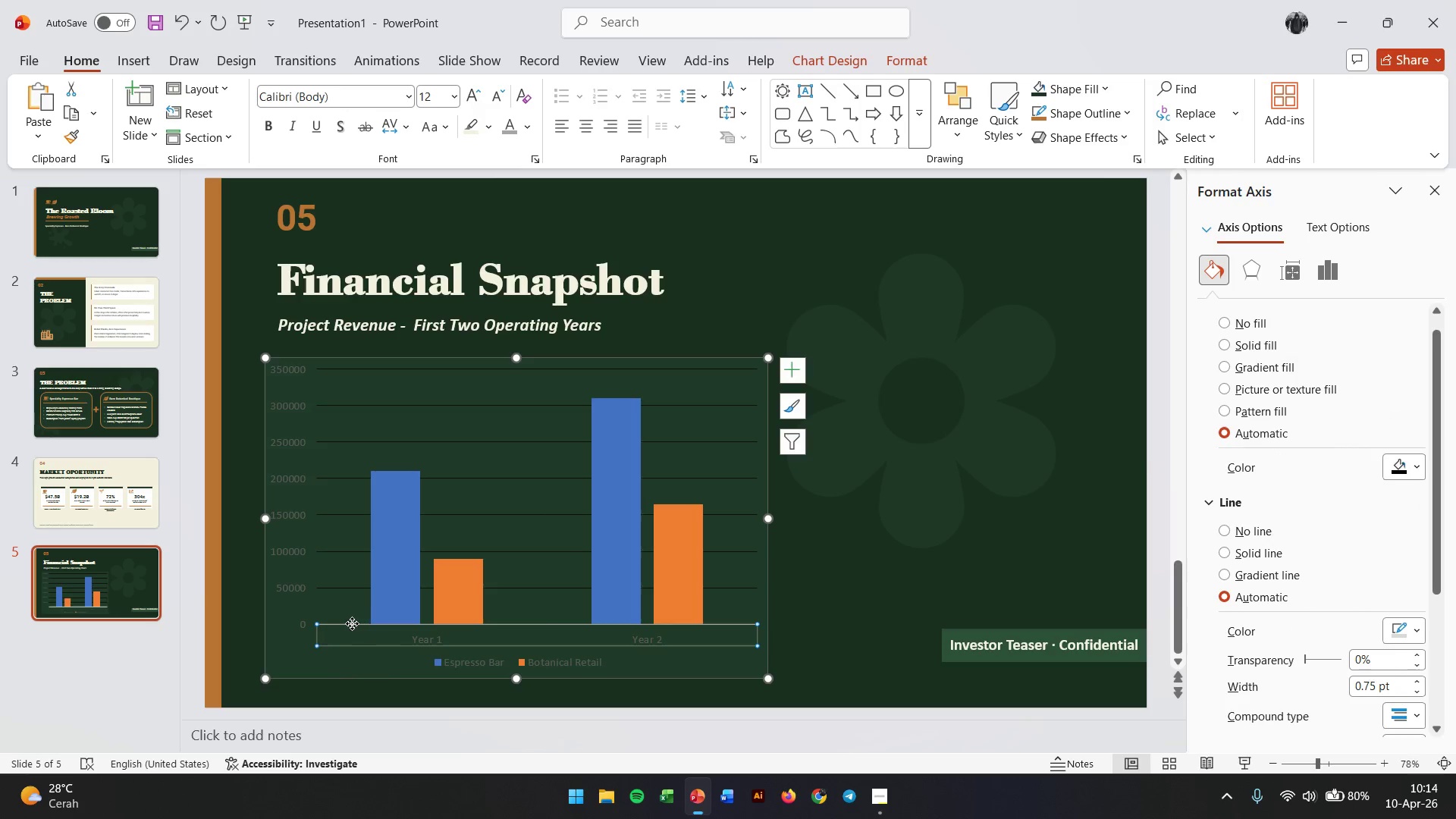 
left_click([347, 623])
 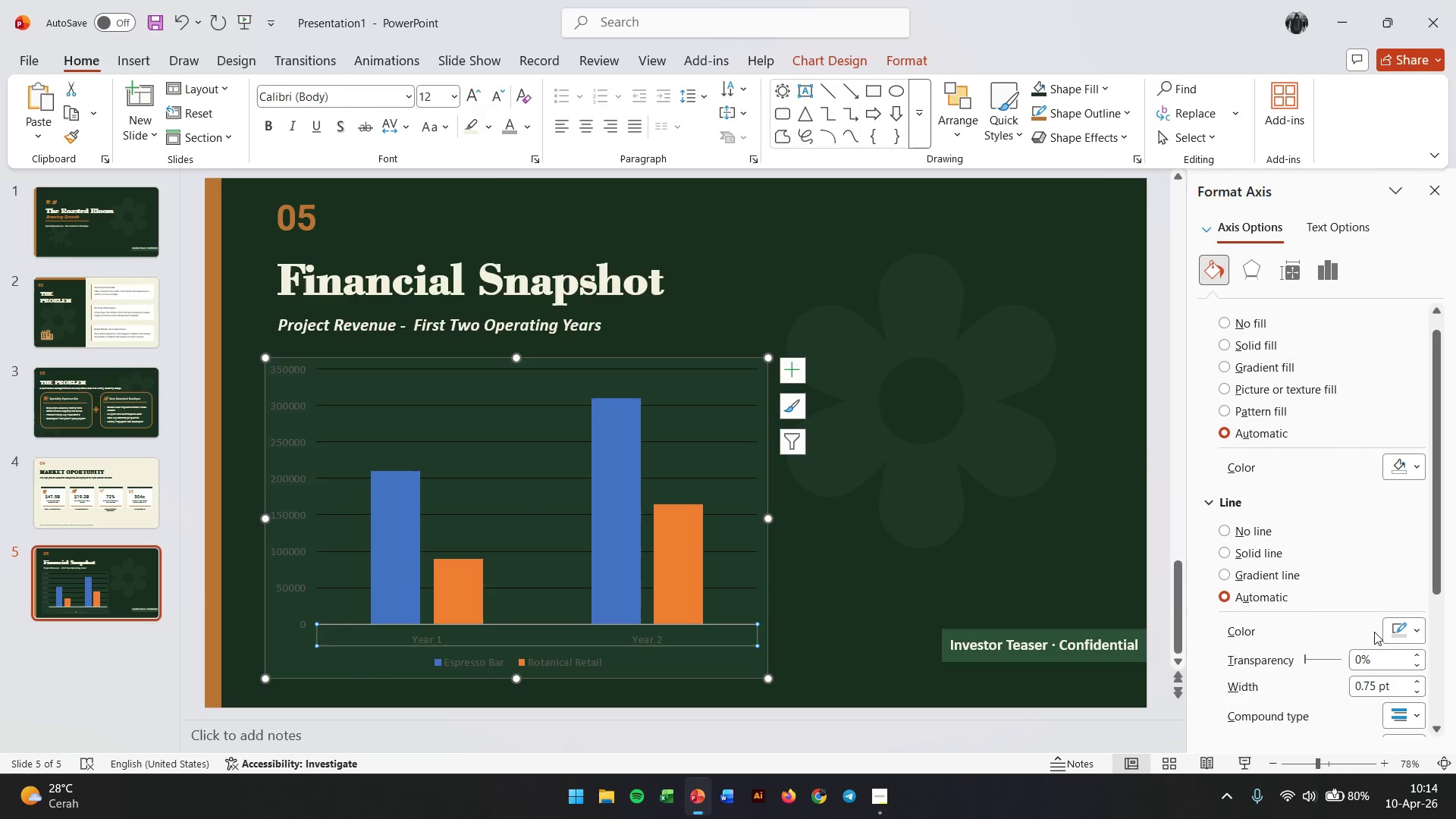 
left_click([1420, 632])
 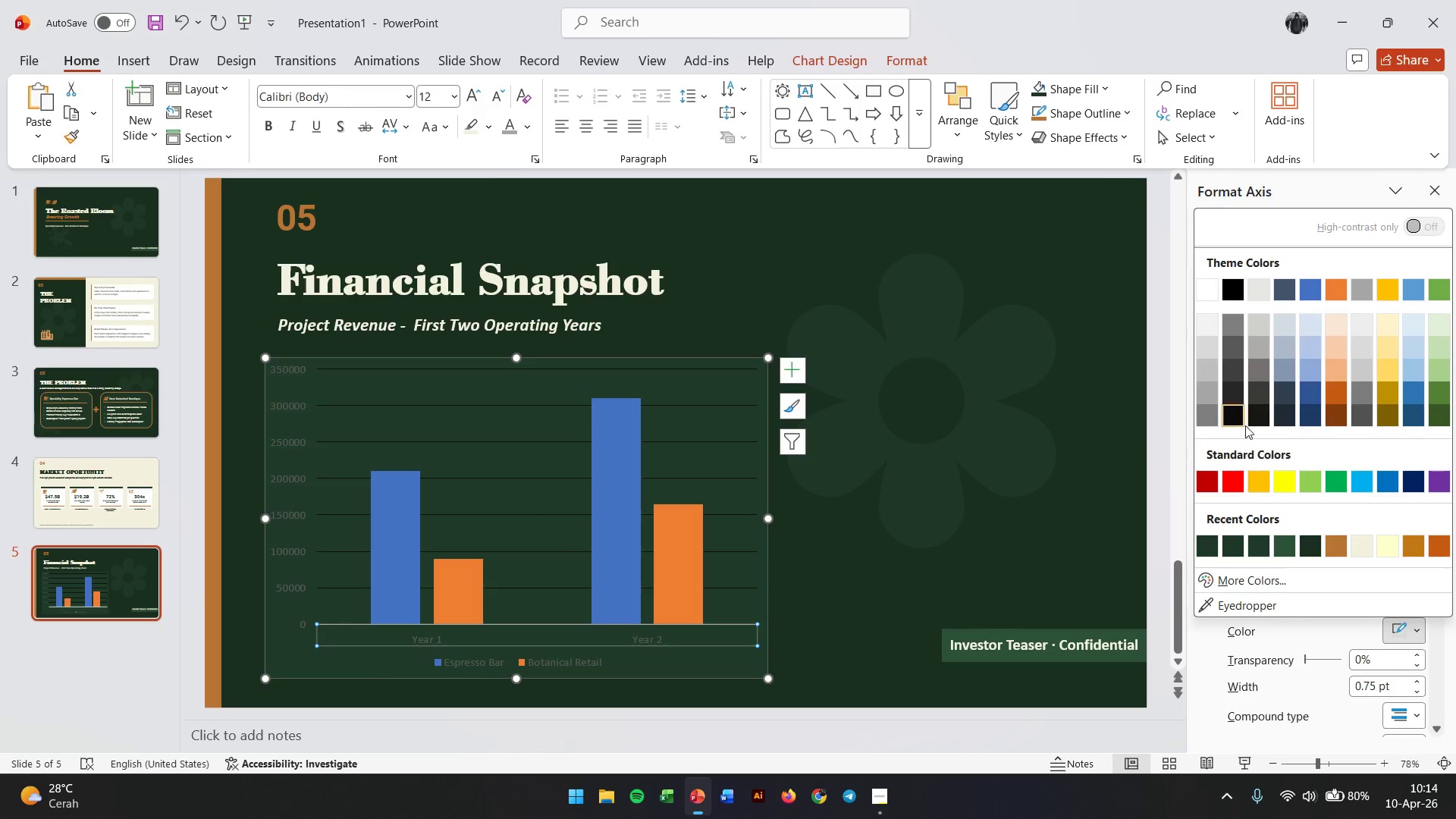 
left_click([1229, 419])
 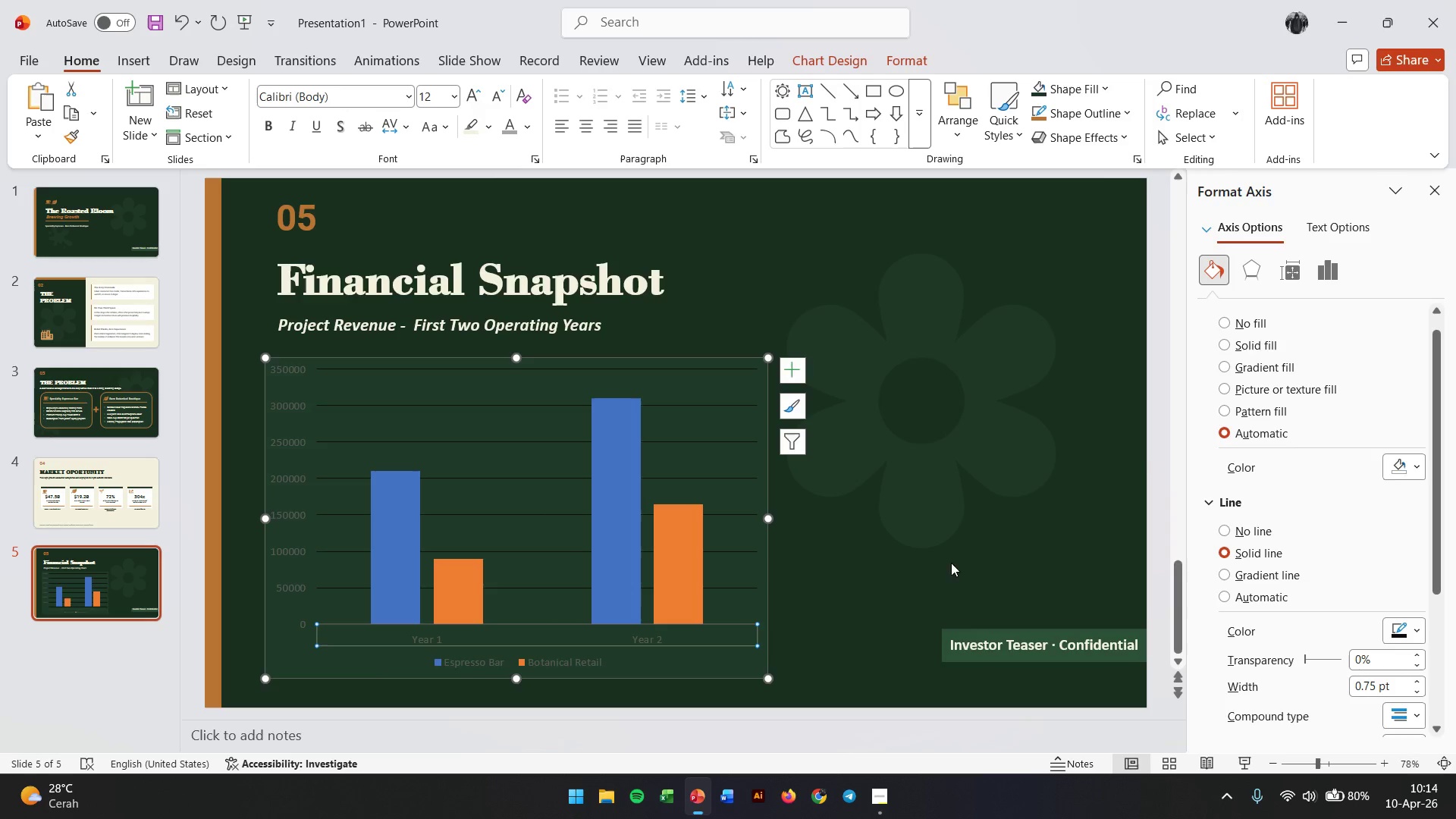 
left_click([934, 563])
 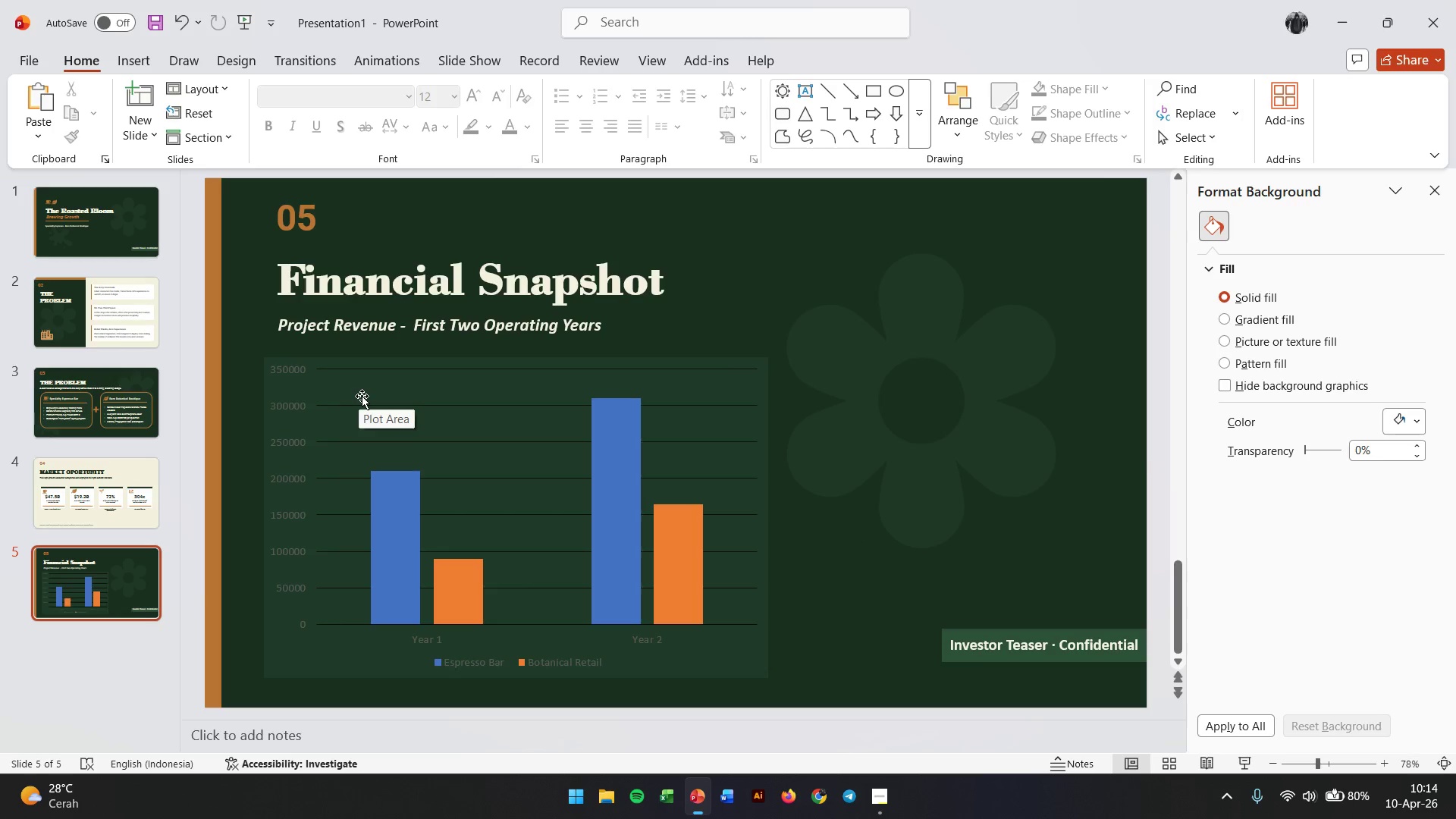 
wait(5.36)
 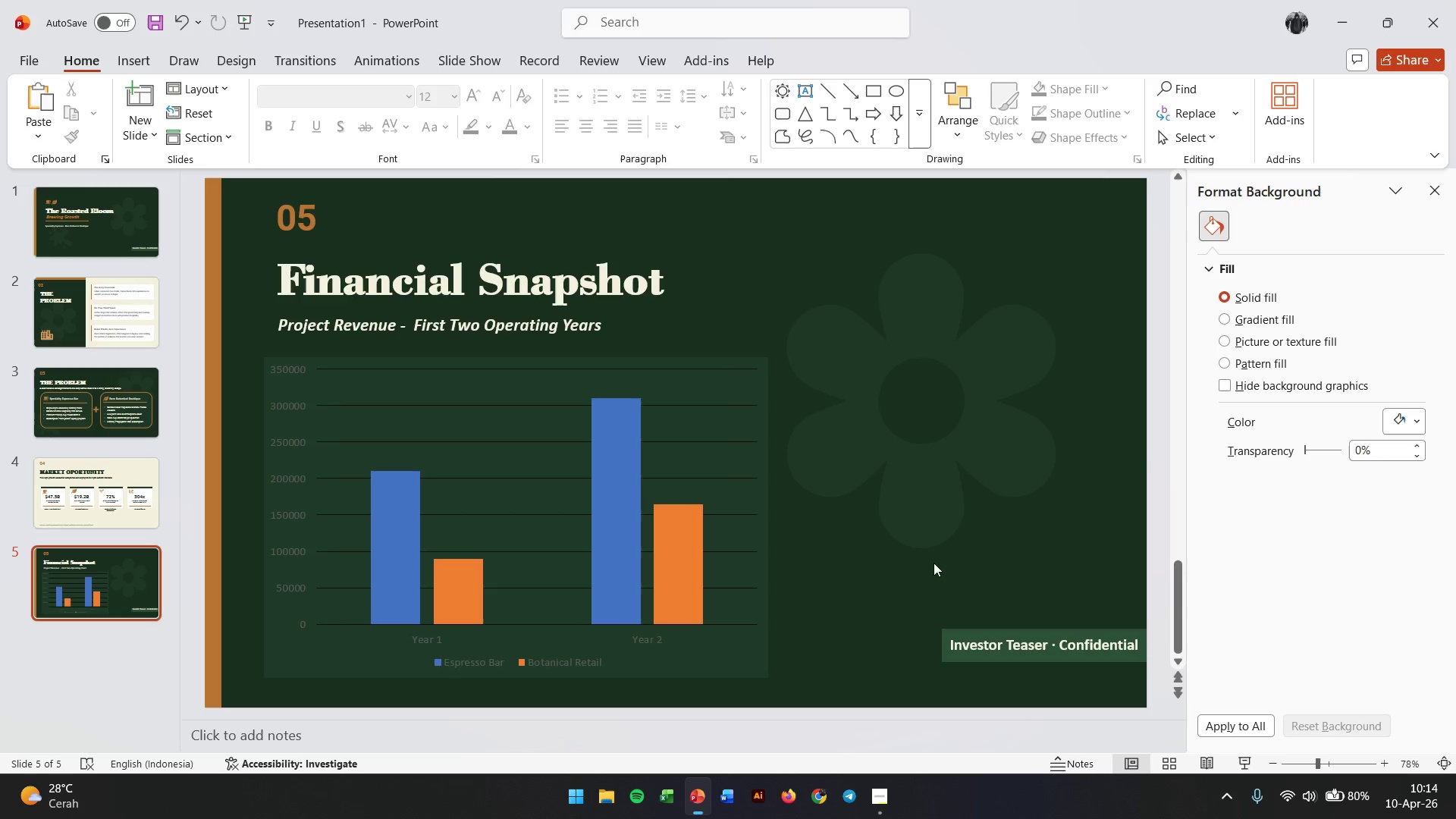 
left_click_drag(start_coordinate=[284, 367], to_coordinate=[1210, 264])
 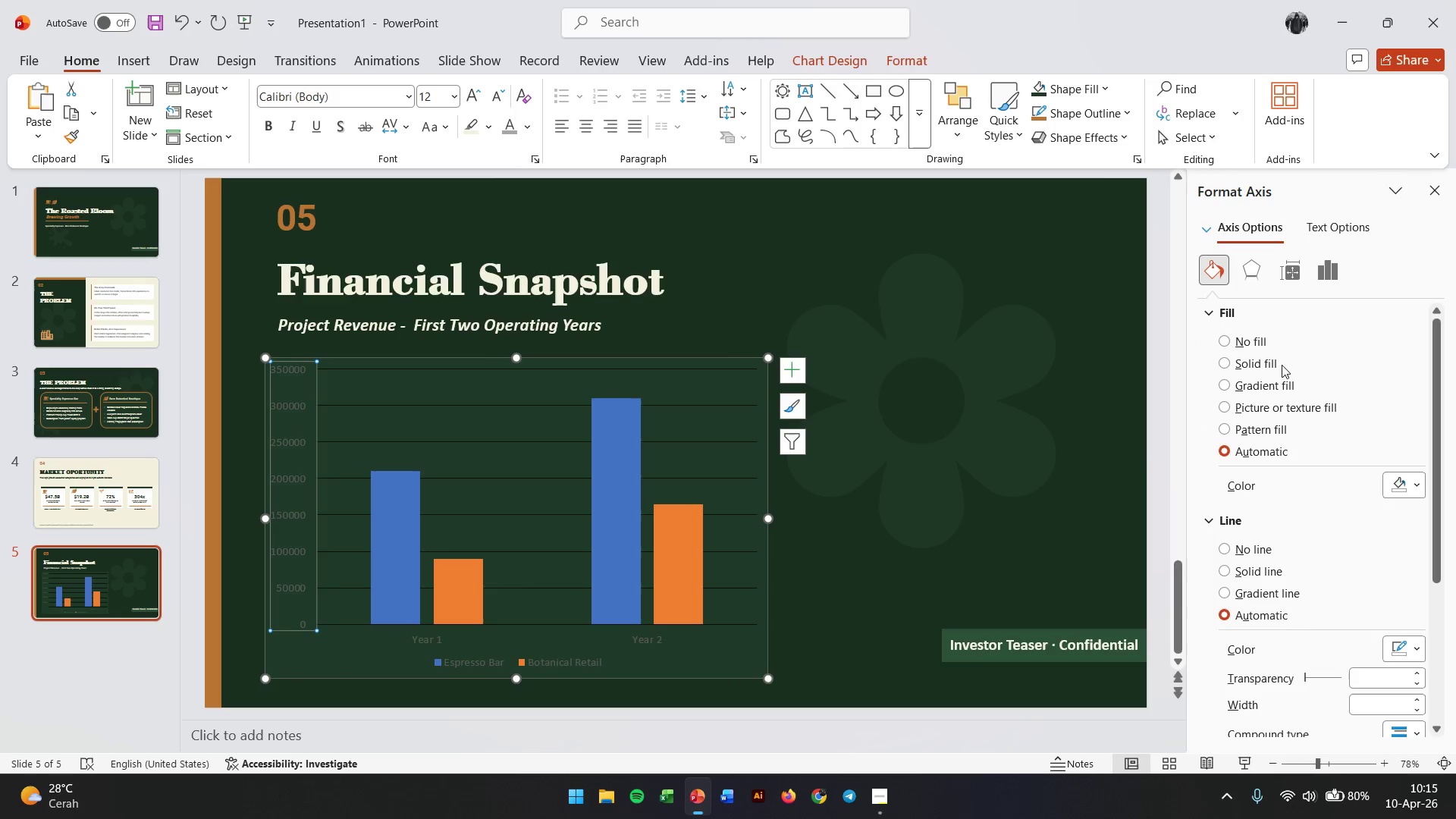 
left_click([1210, 264])
 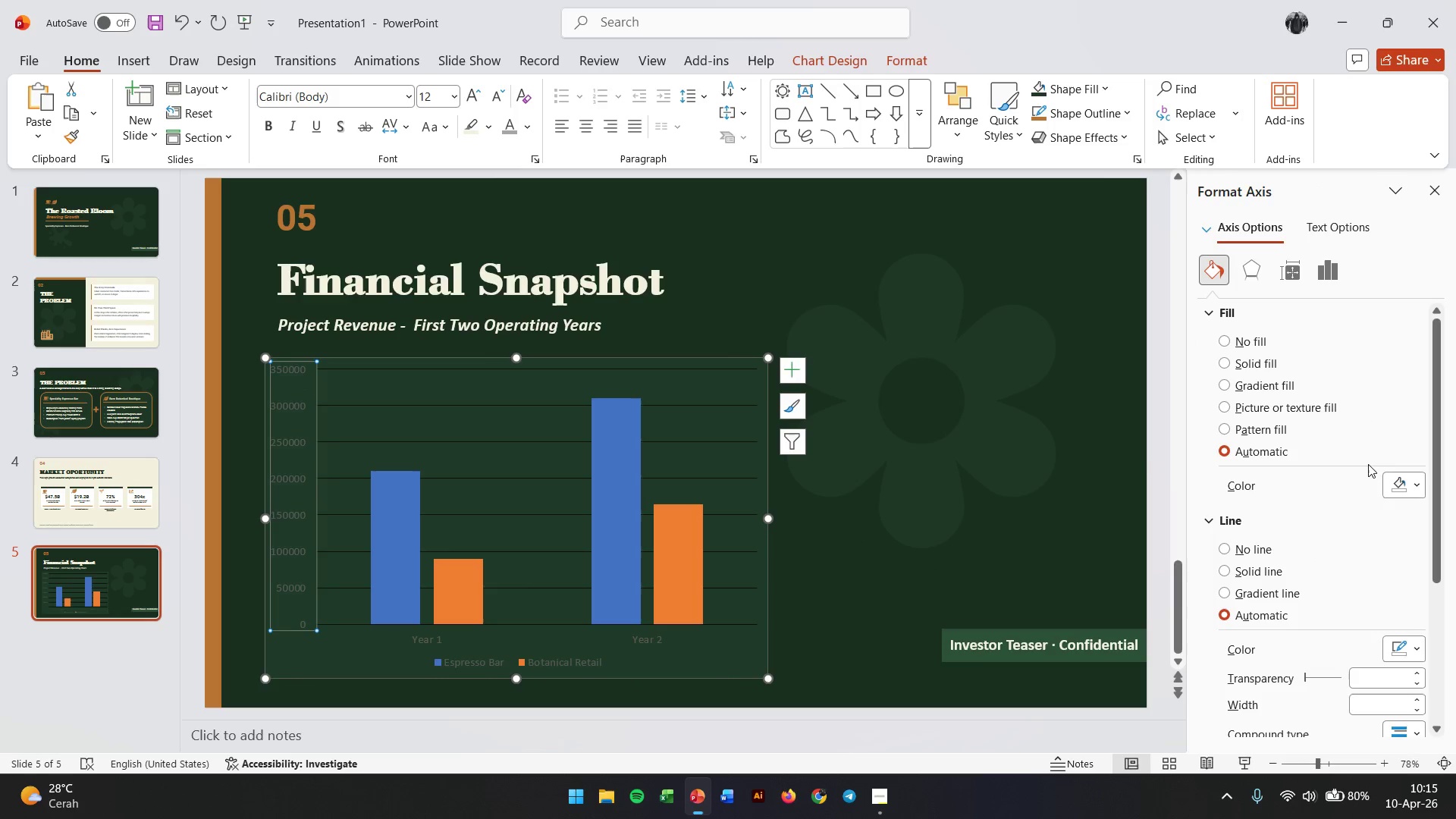 
left_click([1417, 485])
 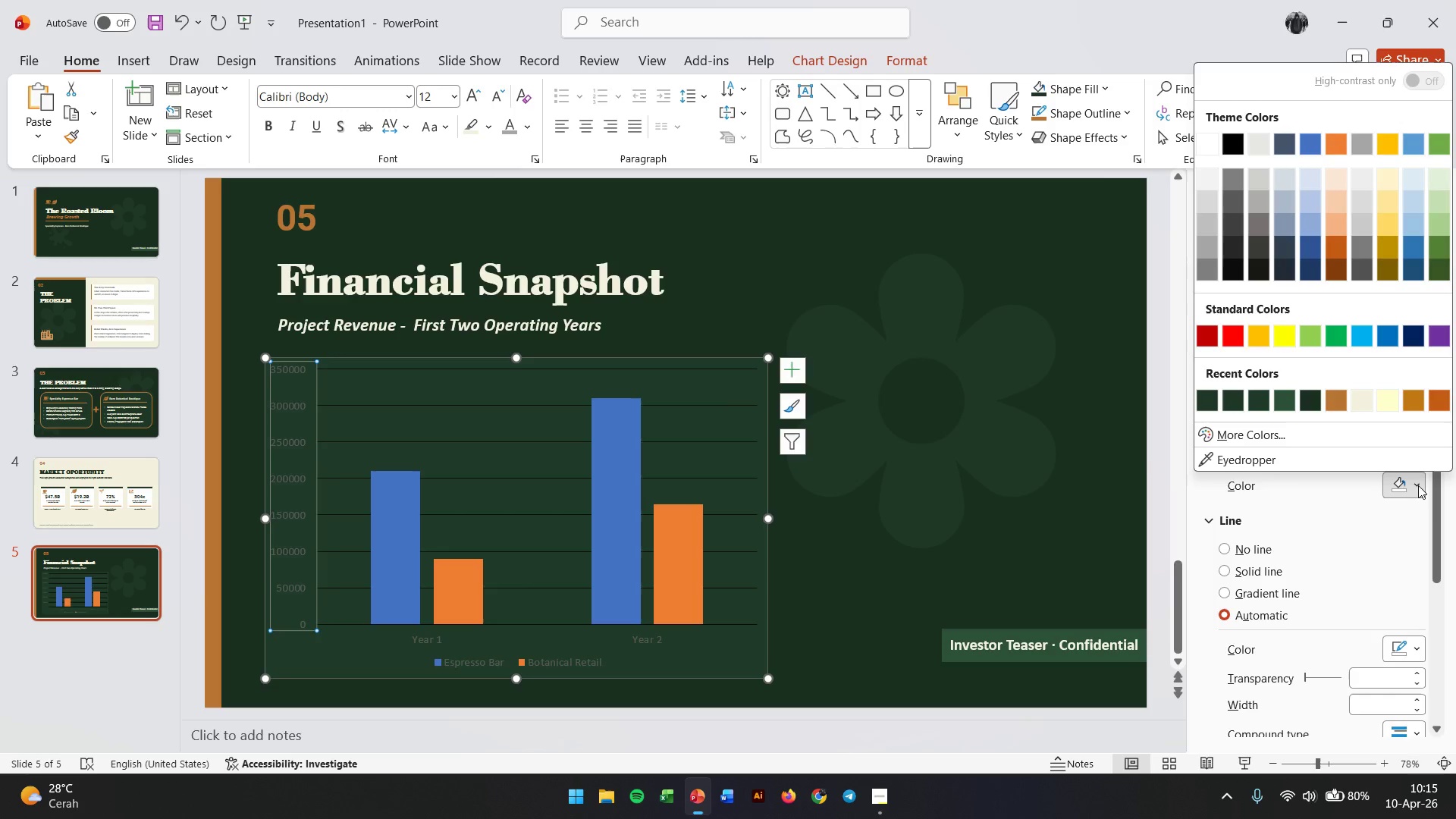 
left_click([1370, 526])
 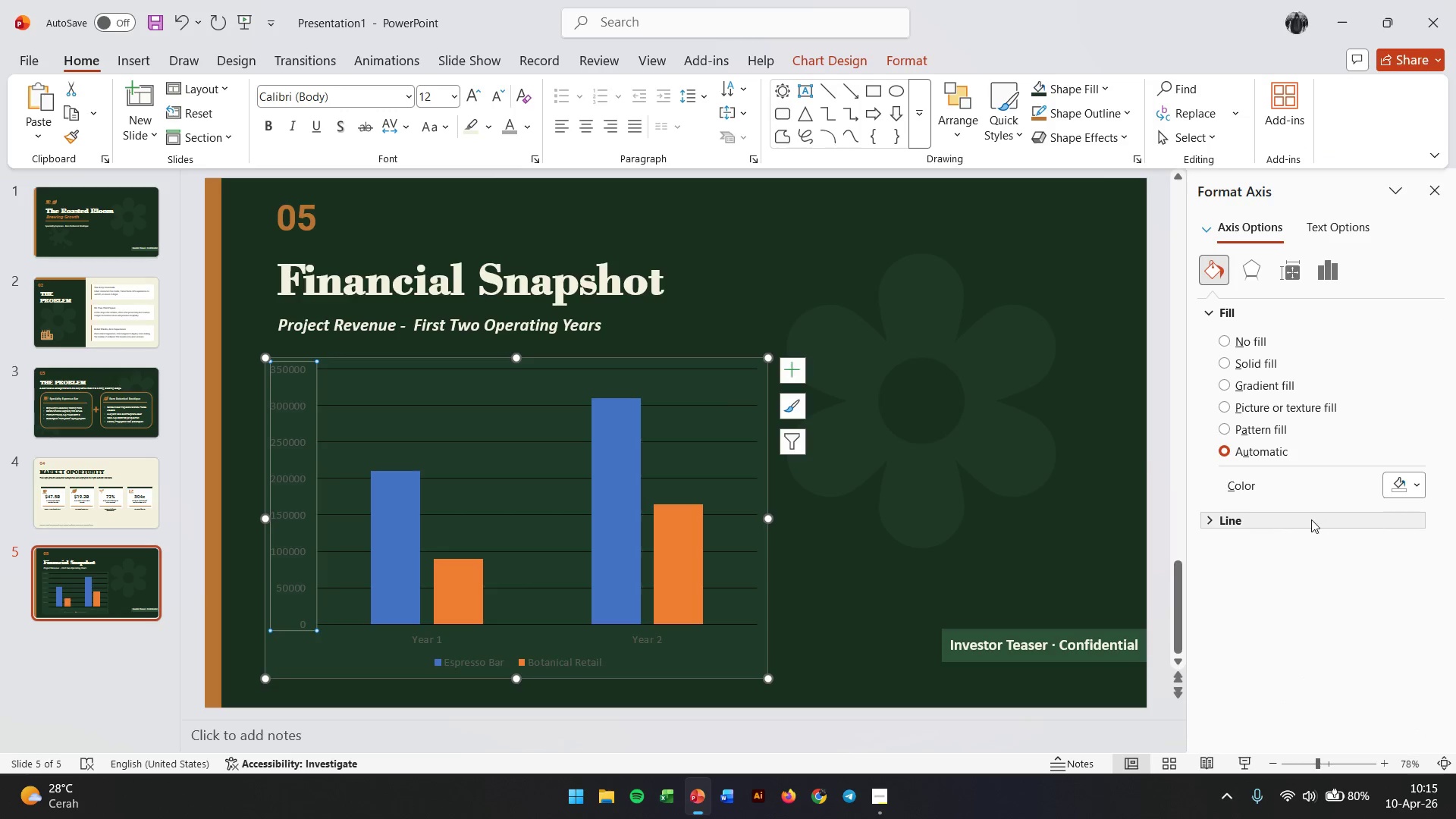 
left_click([1311, 519])
 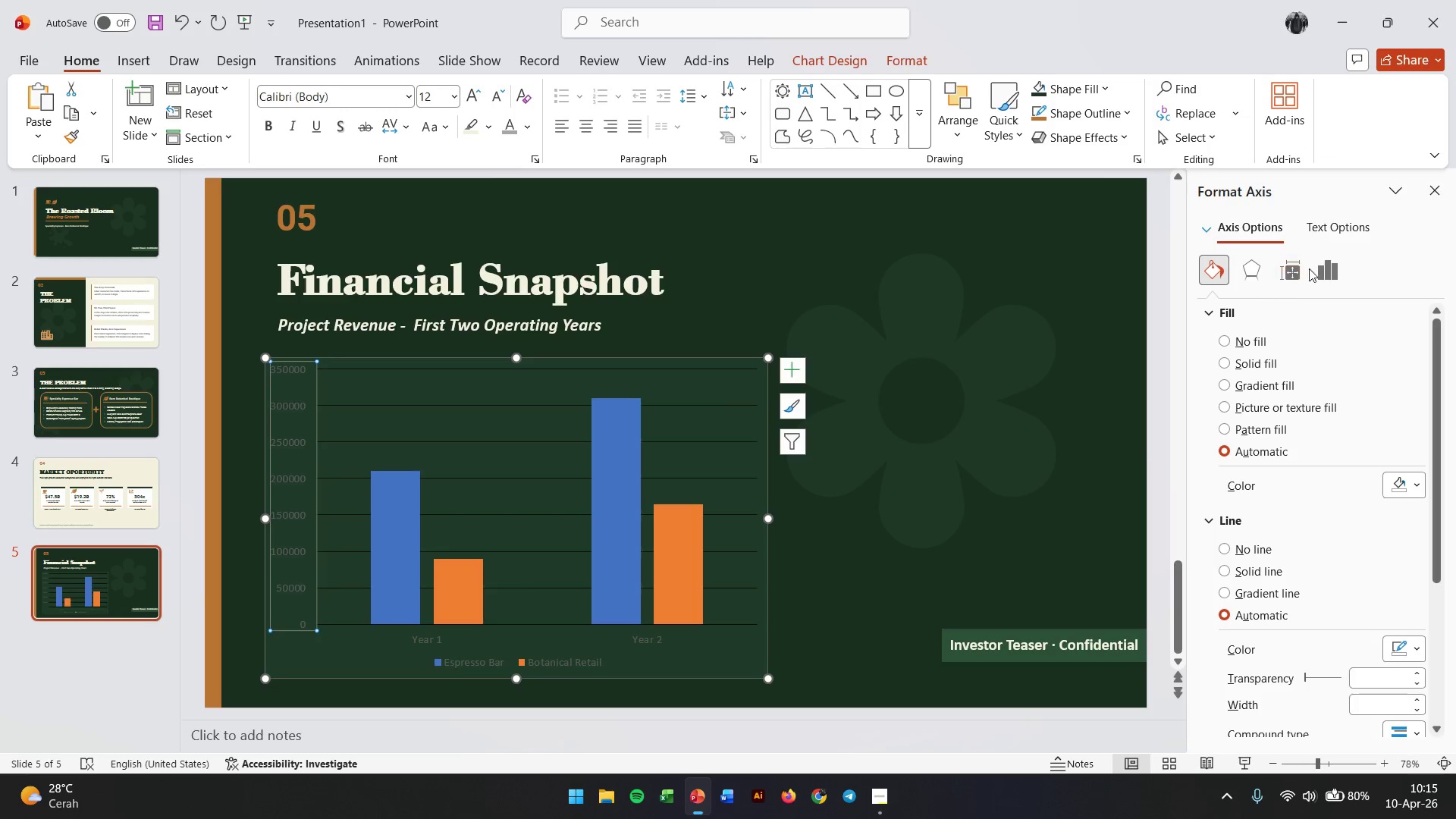 
left_click([1322, 268])
 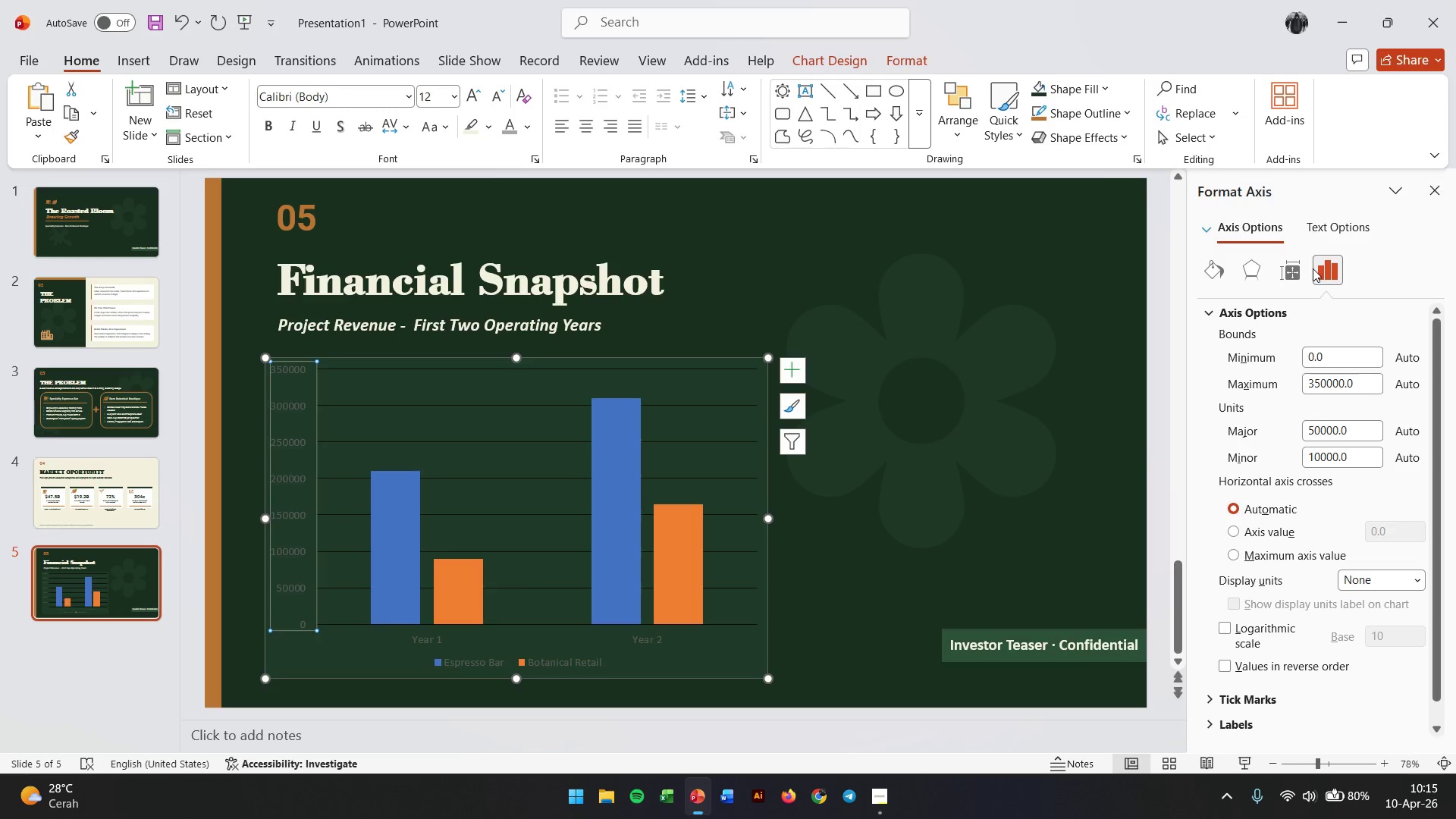 
left_click([1313, 268])
 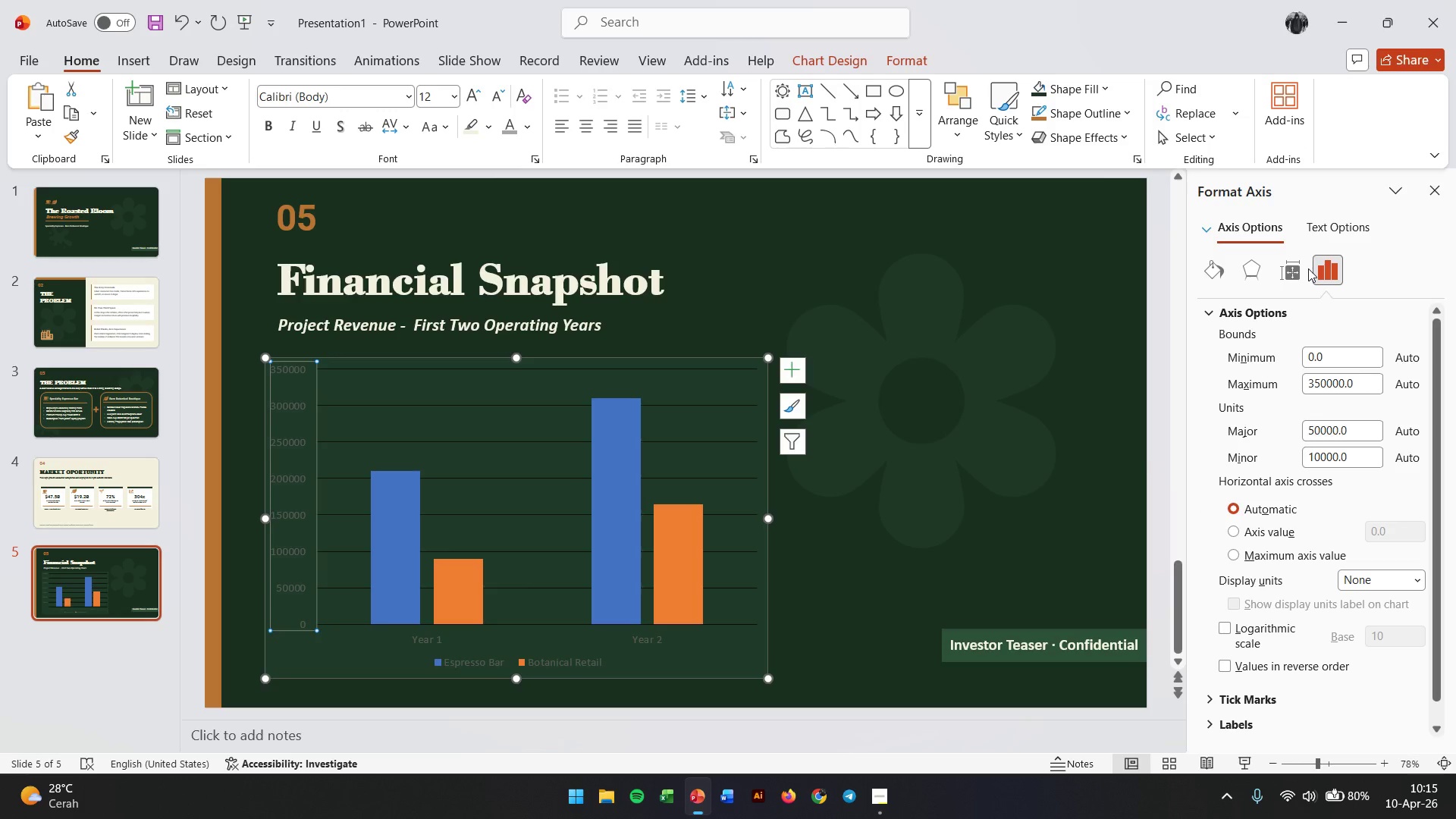 
left_click([1306, 268])
 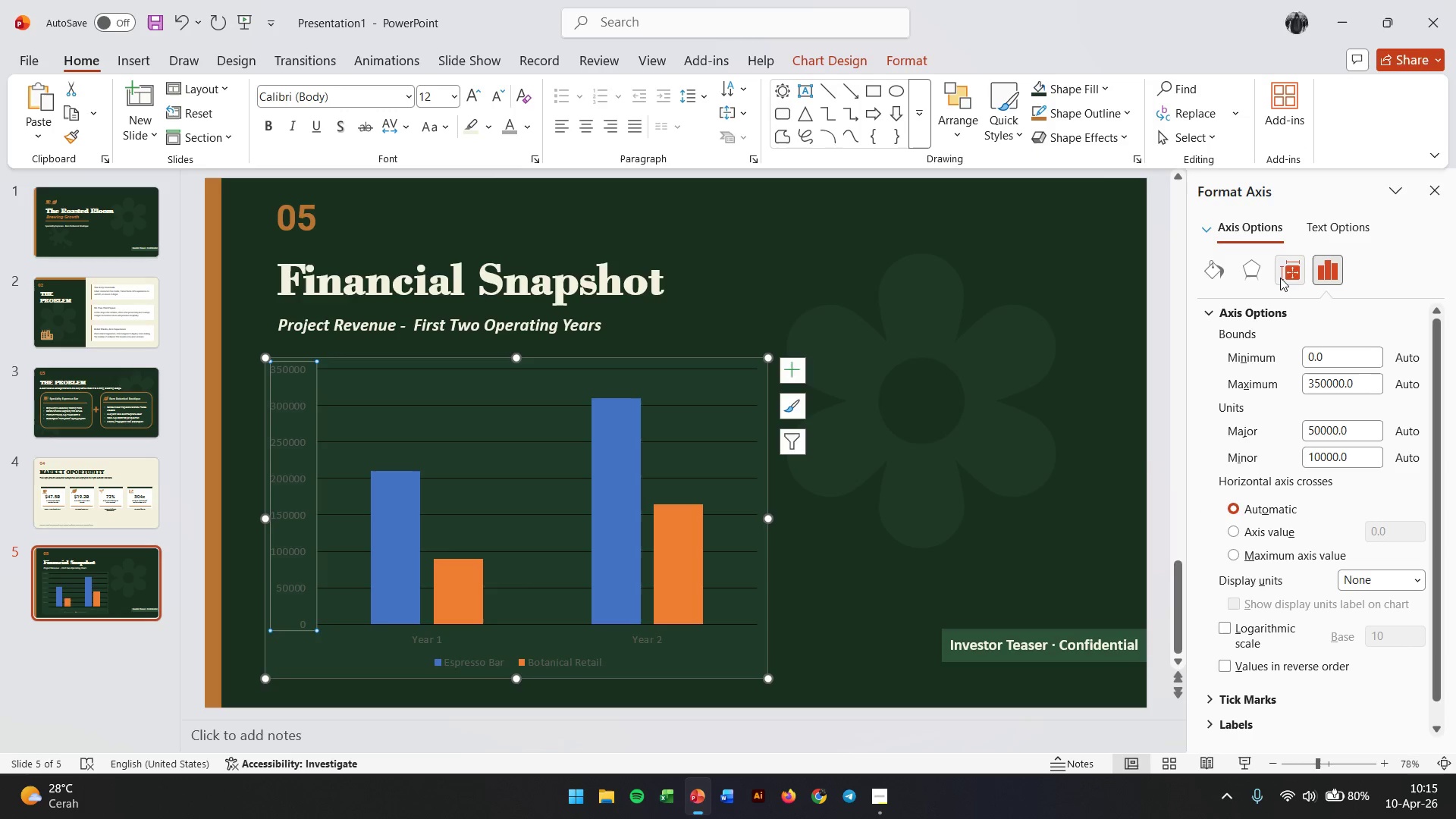 
double_click([1280, 278])
 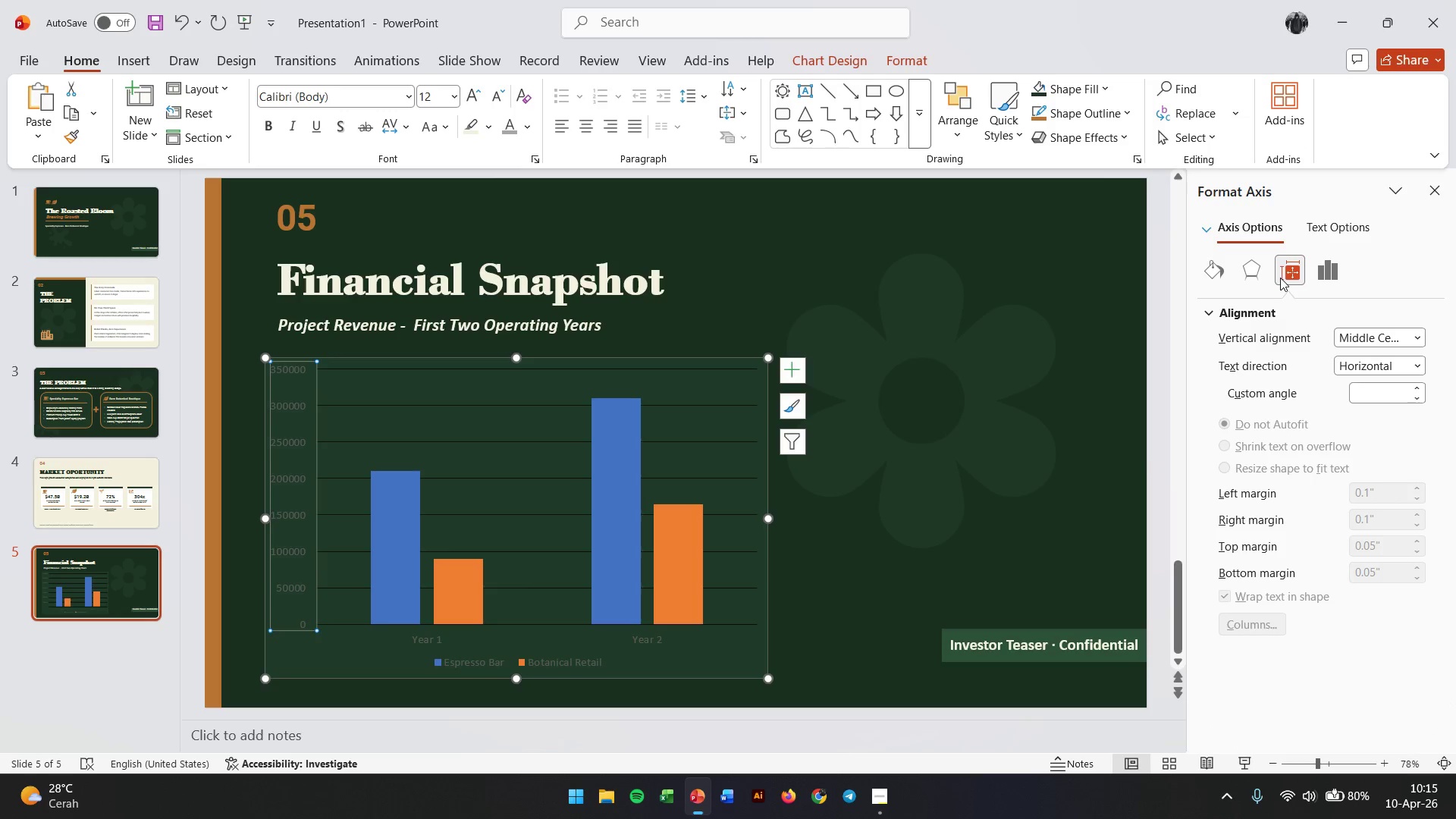 
left_click([1220, 276])
 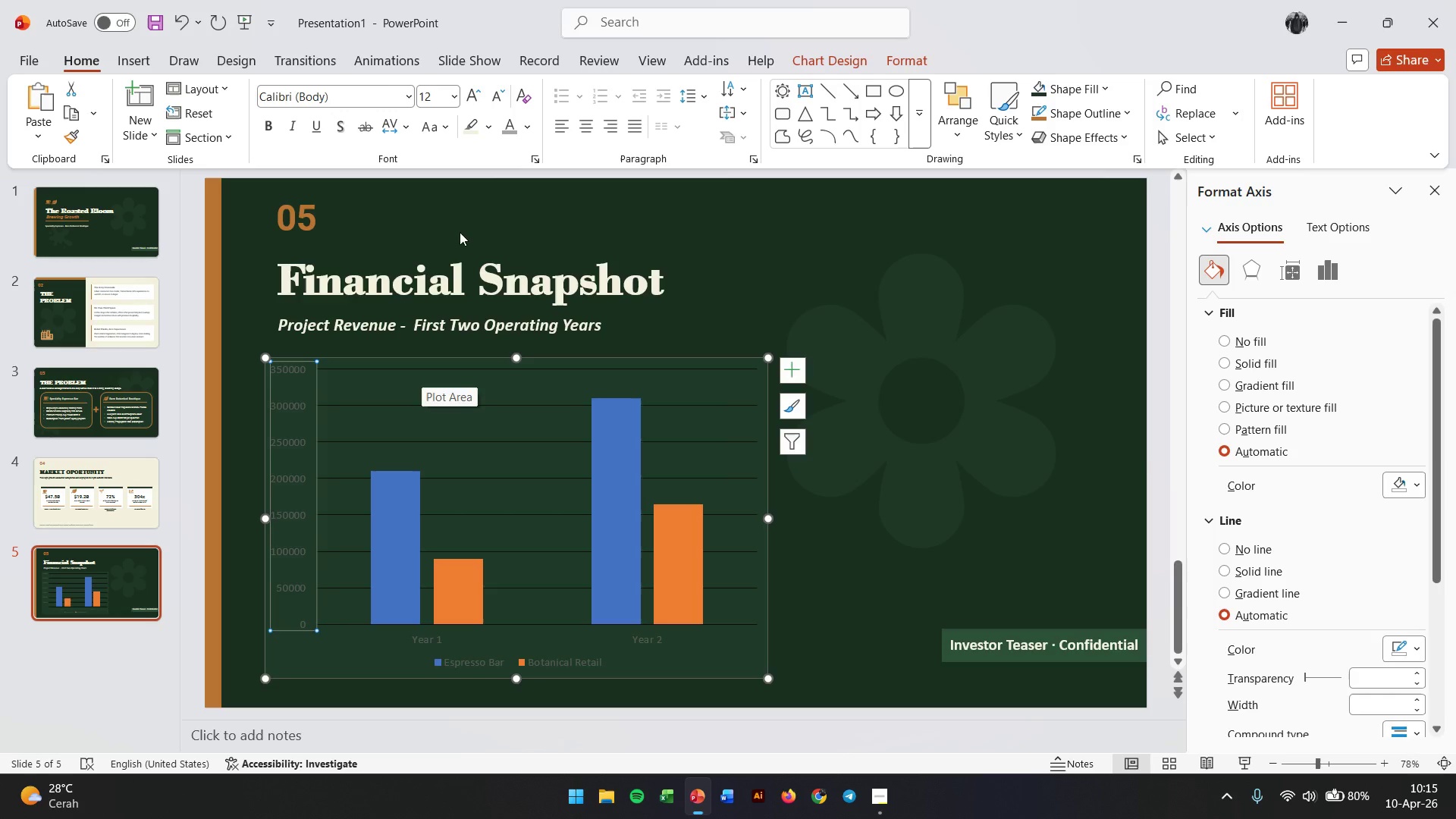 
left_click([526, 131])
 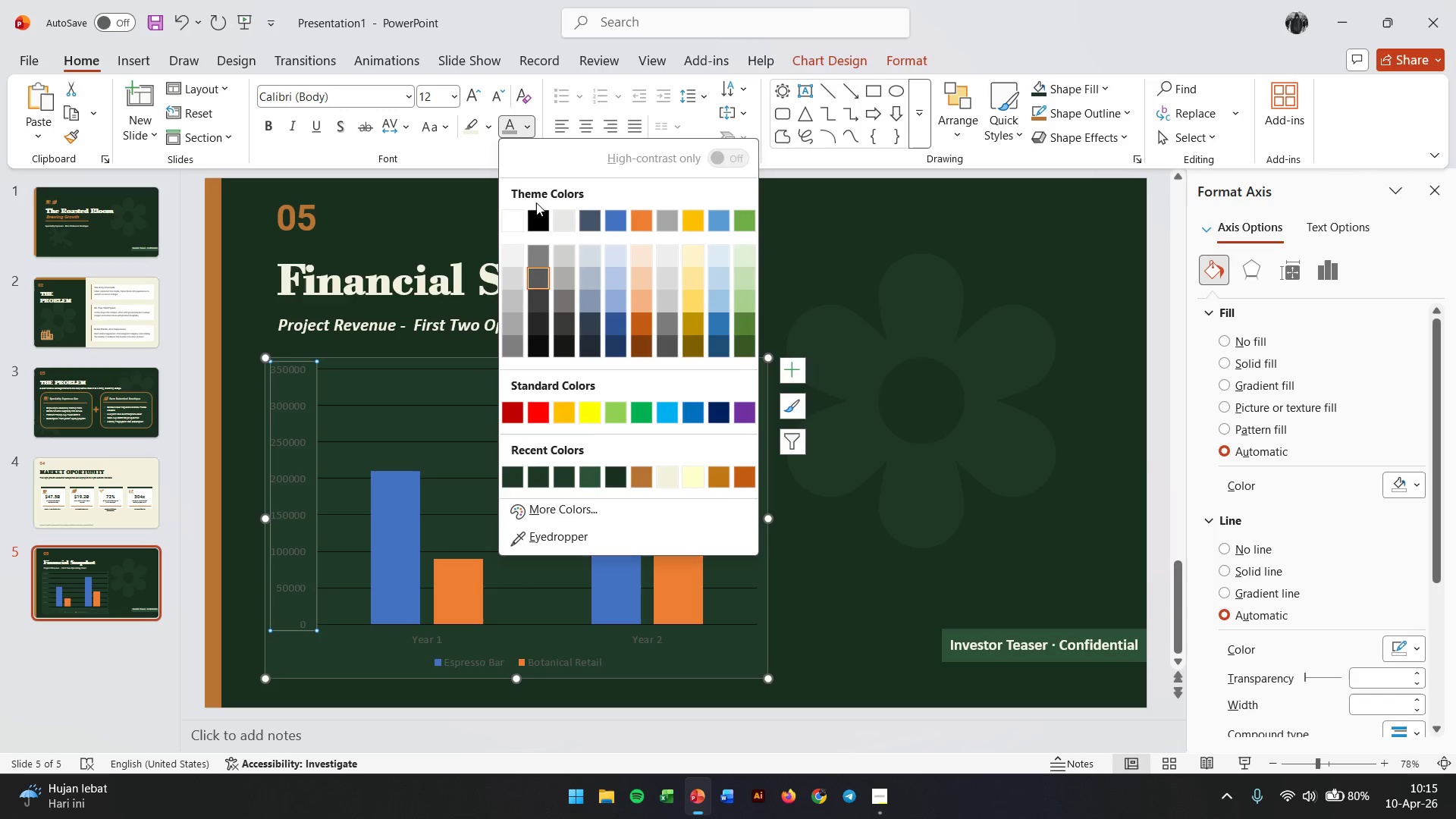 
left_click([536, 213])
 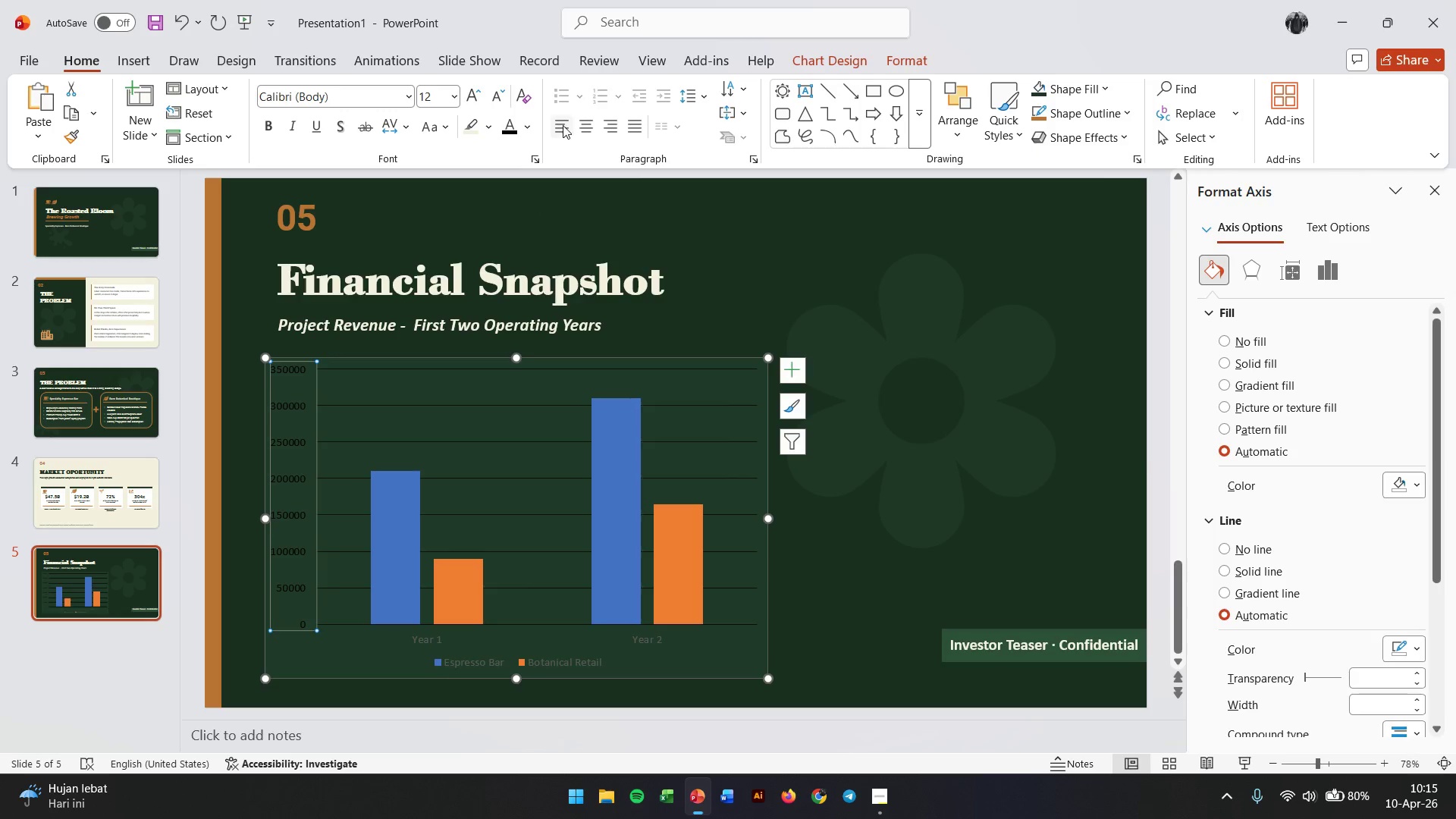 
left_click([530, 125])
 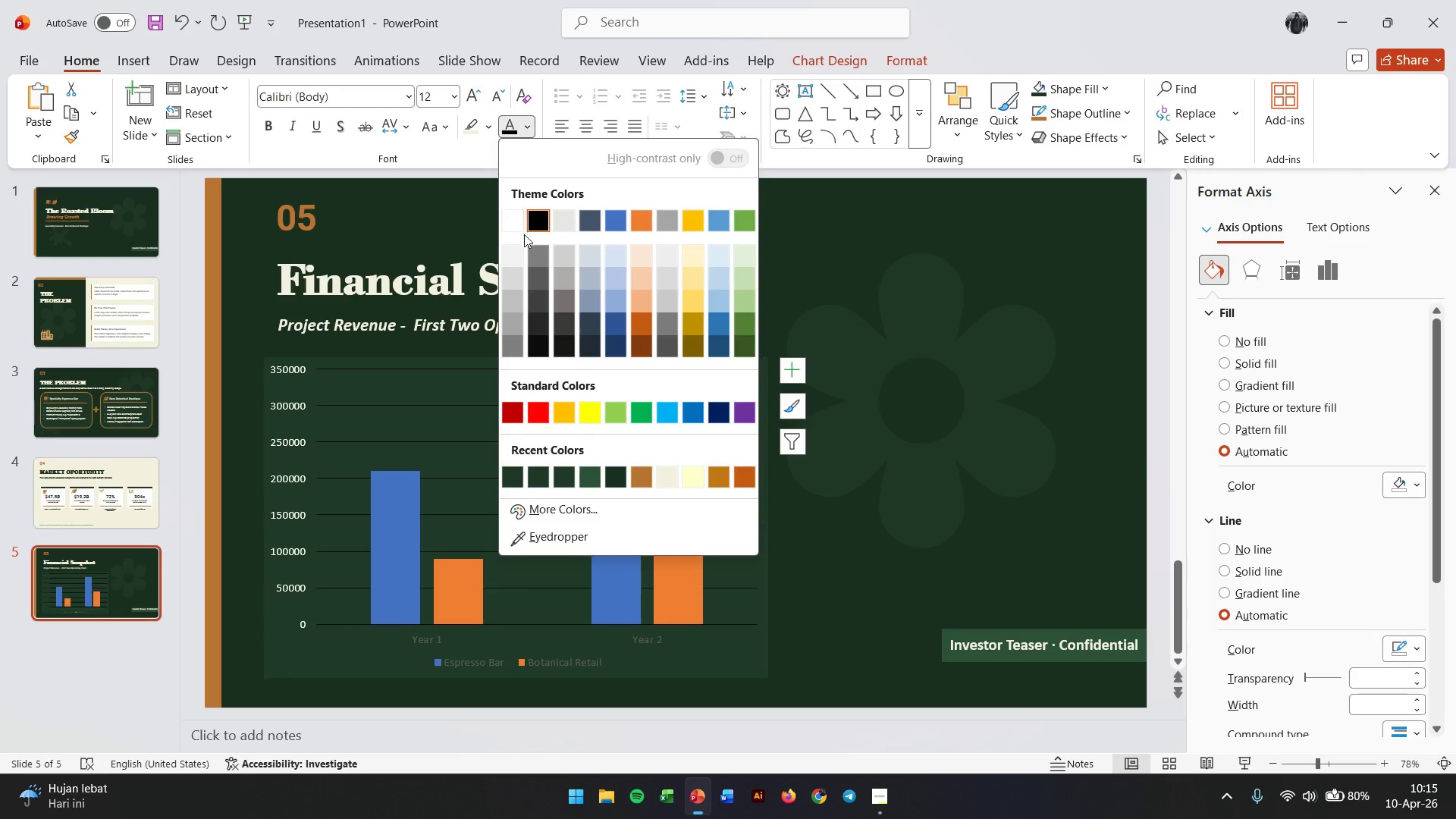 
left_click([516, 249])
 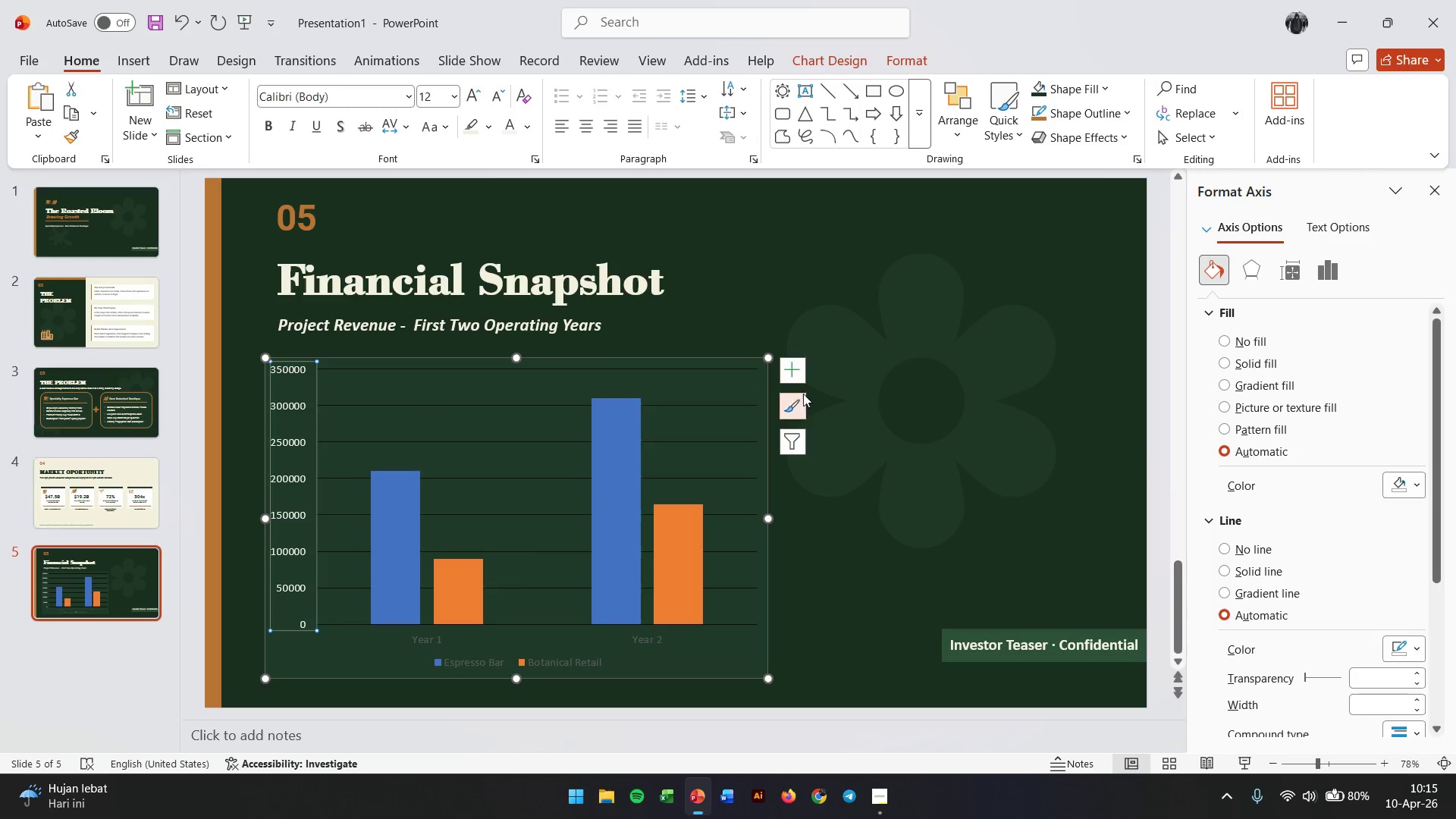 
left_click([880, 452])
 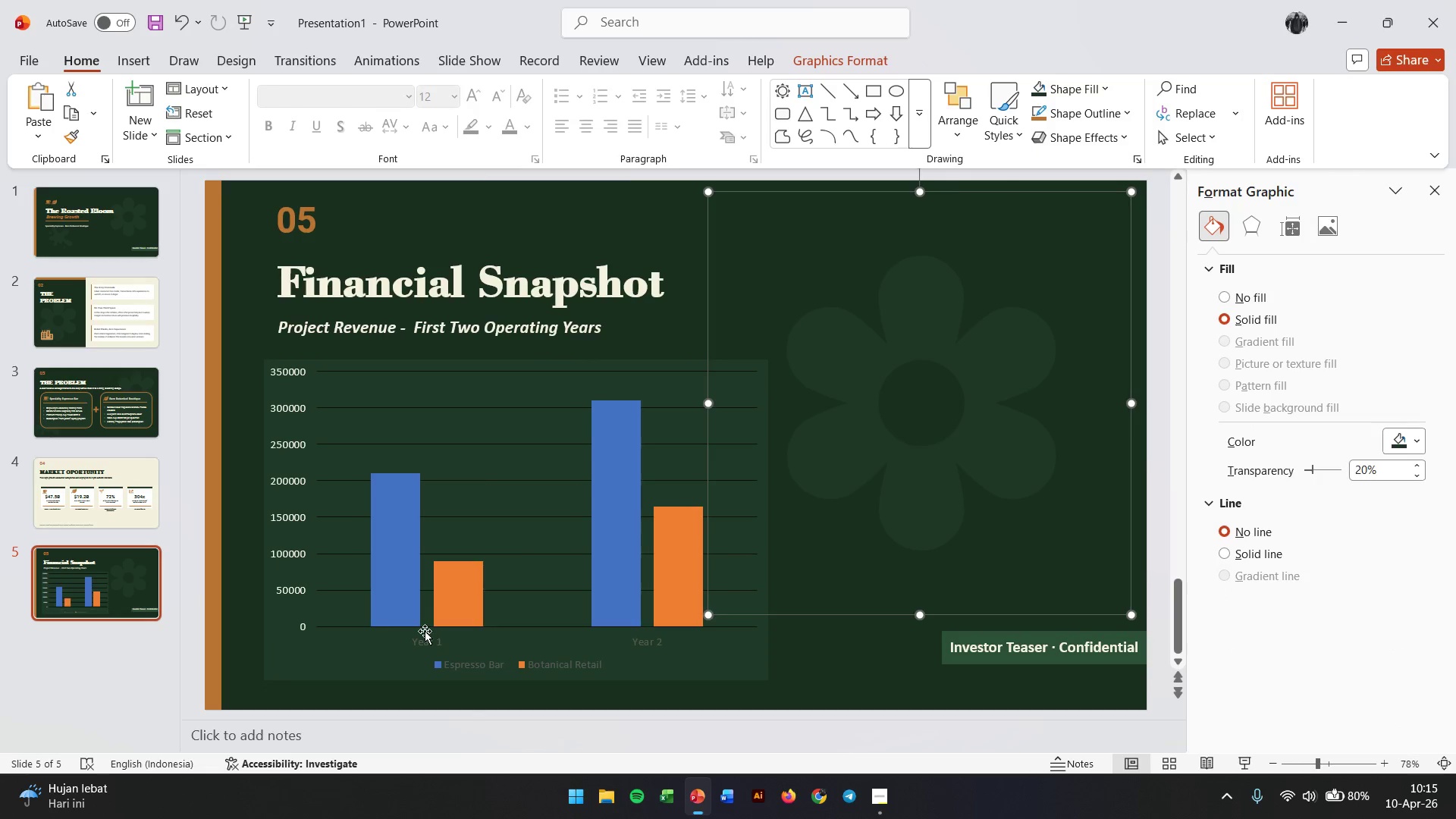 
left_click([425, 636])
 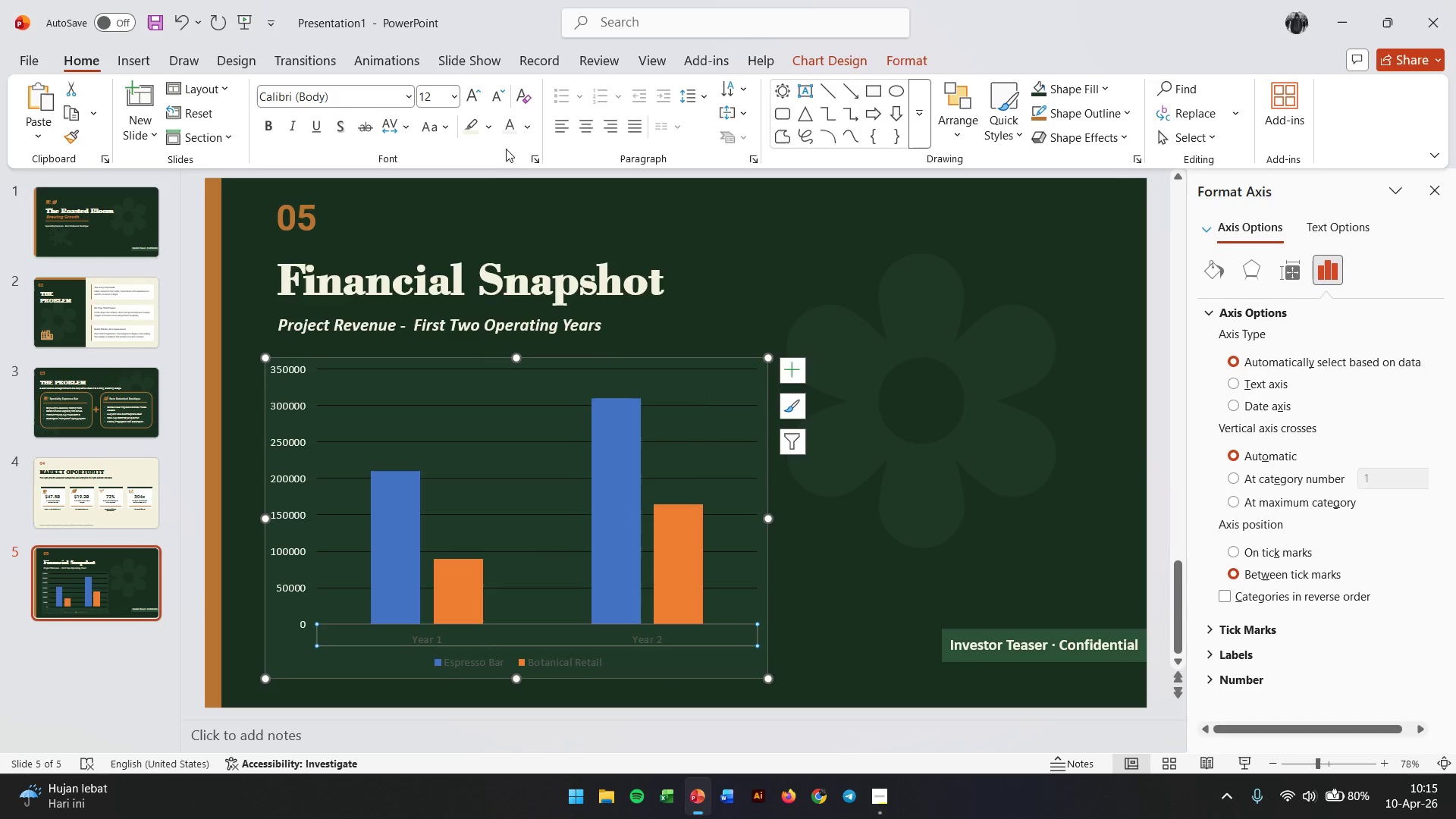 
left_click([509, 132])
 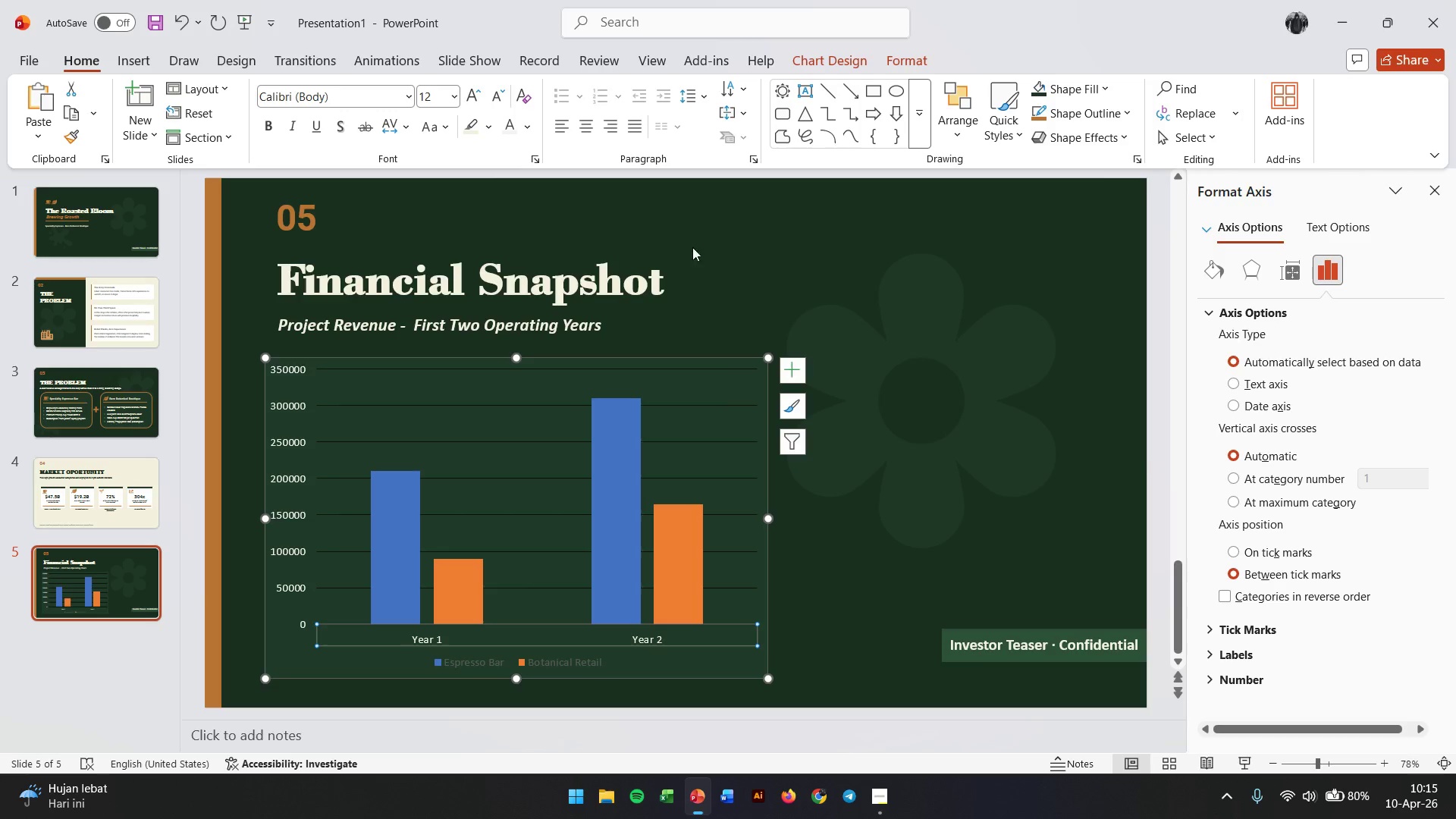 
left_click([733, 273])
 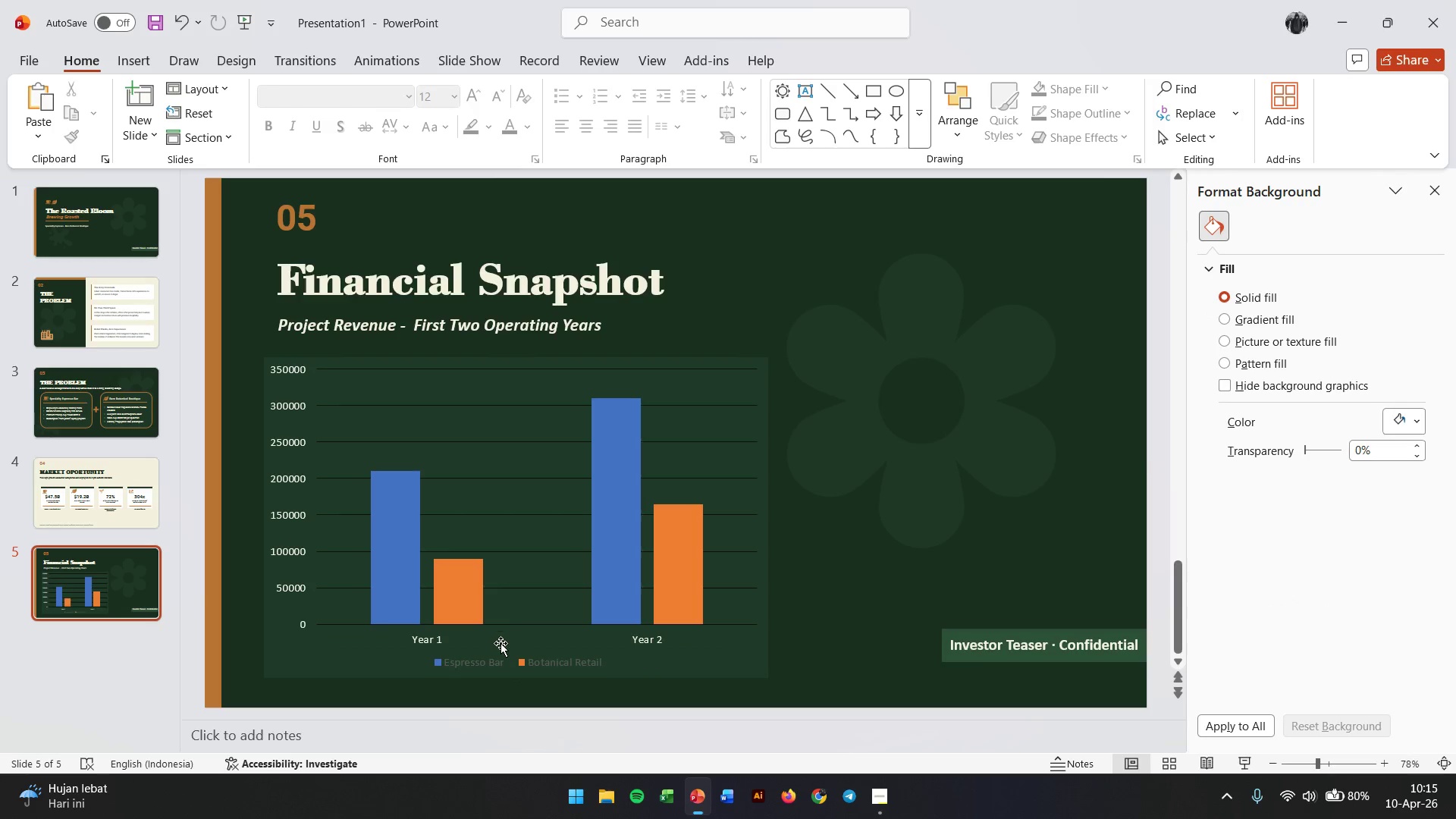 
left_click([482, 660])
 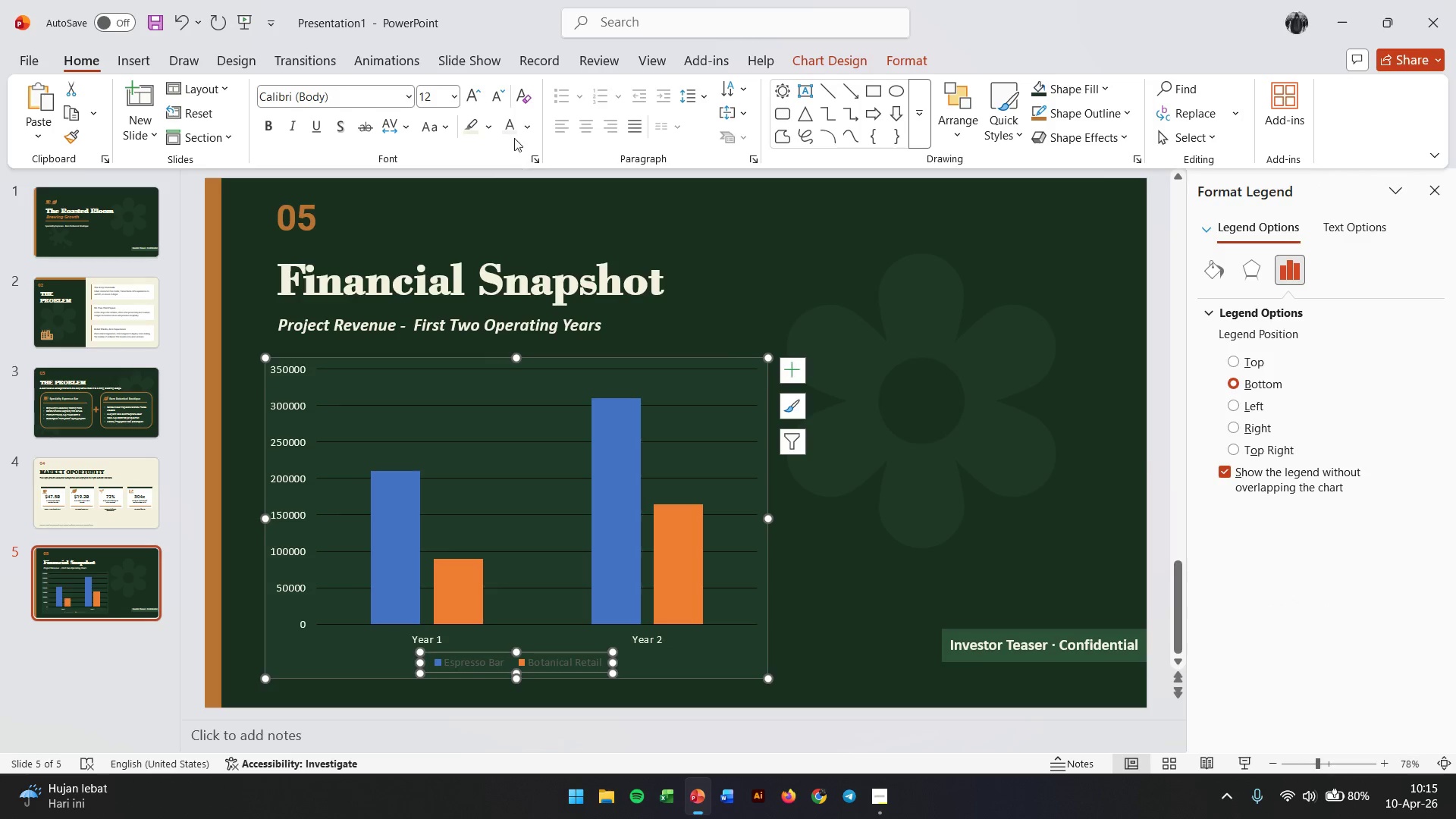 
left_click([512, 125])
 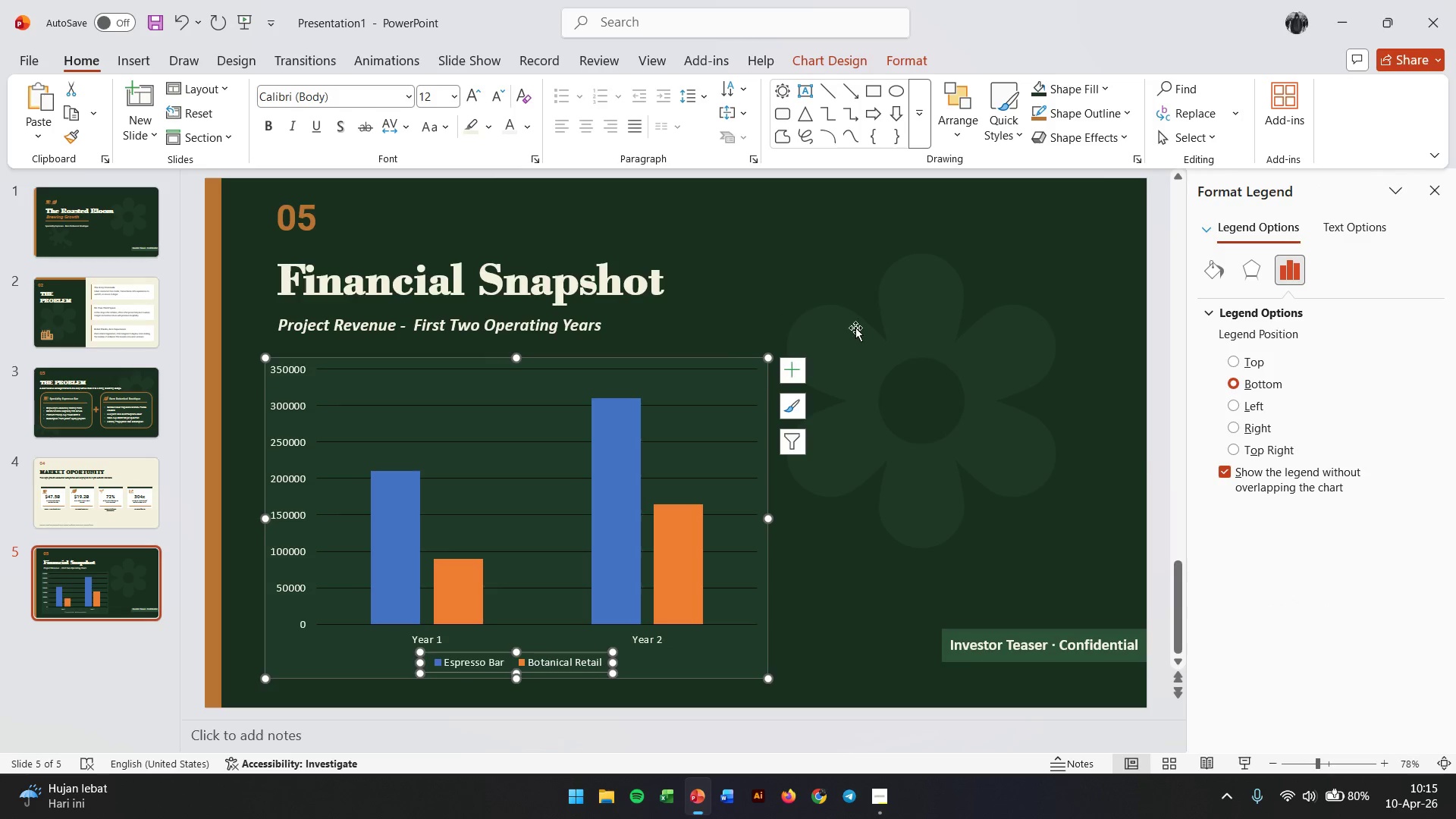 
left_click([888, 331])
 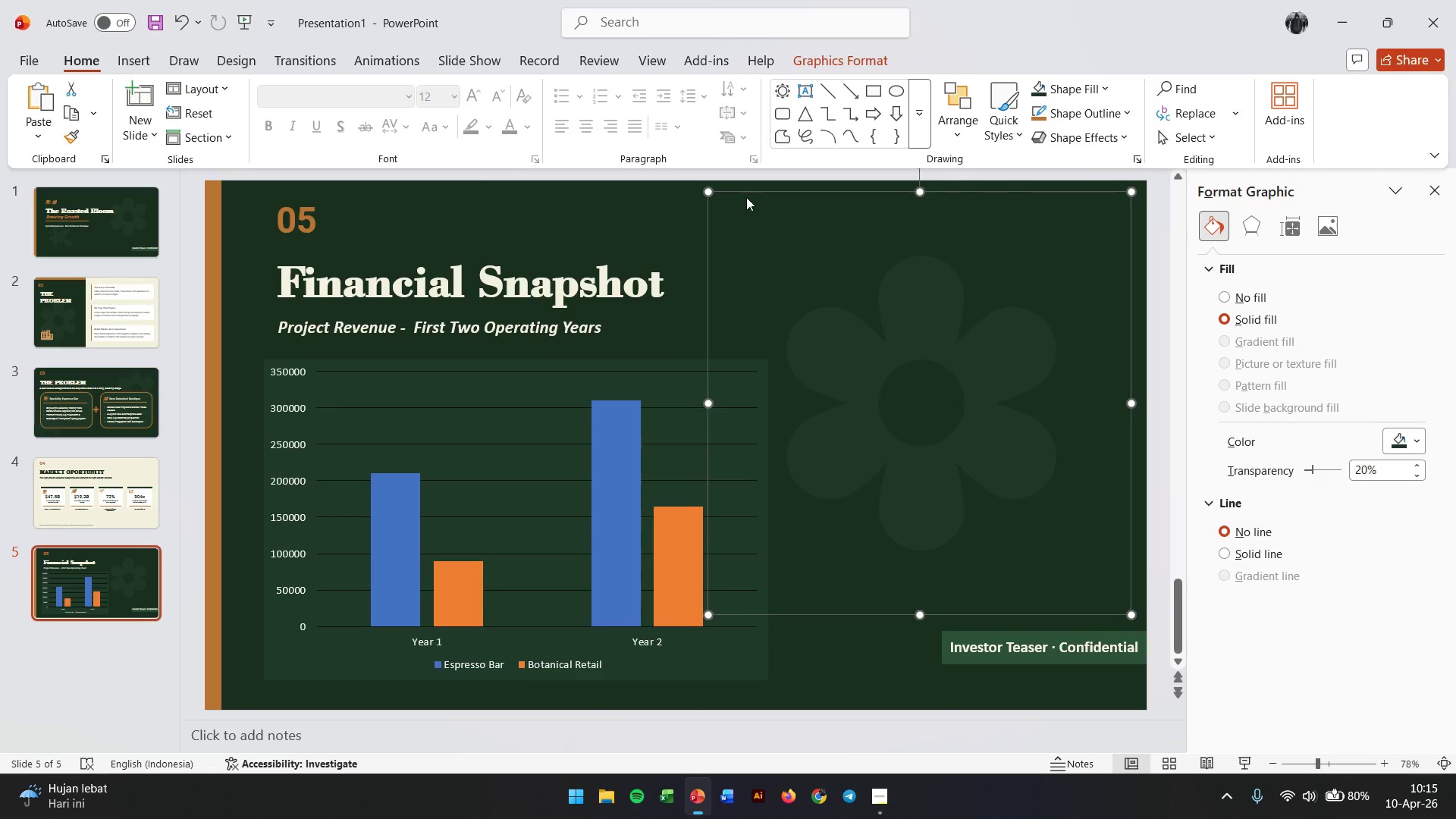 
mouse_move([461, 491])
 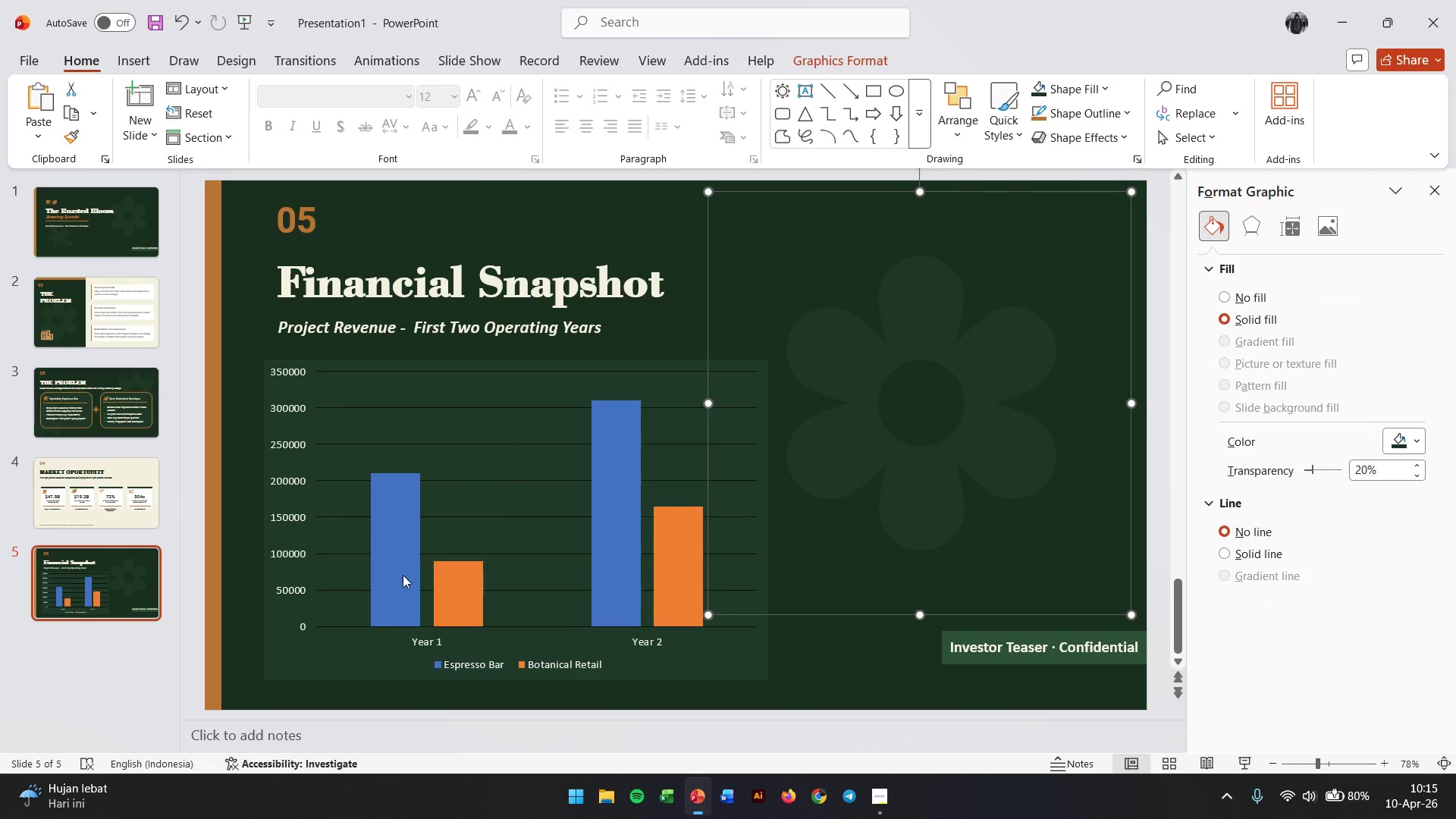 
left_click_drag(start_coordinate=[403, 575], to_coordinate=[460, 589])
 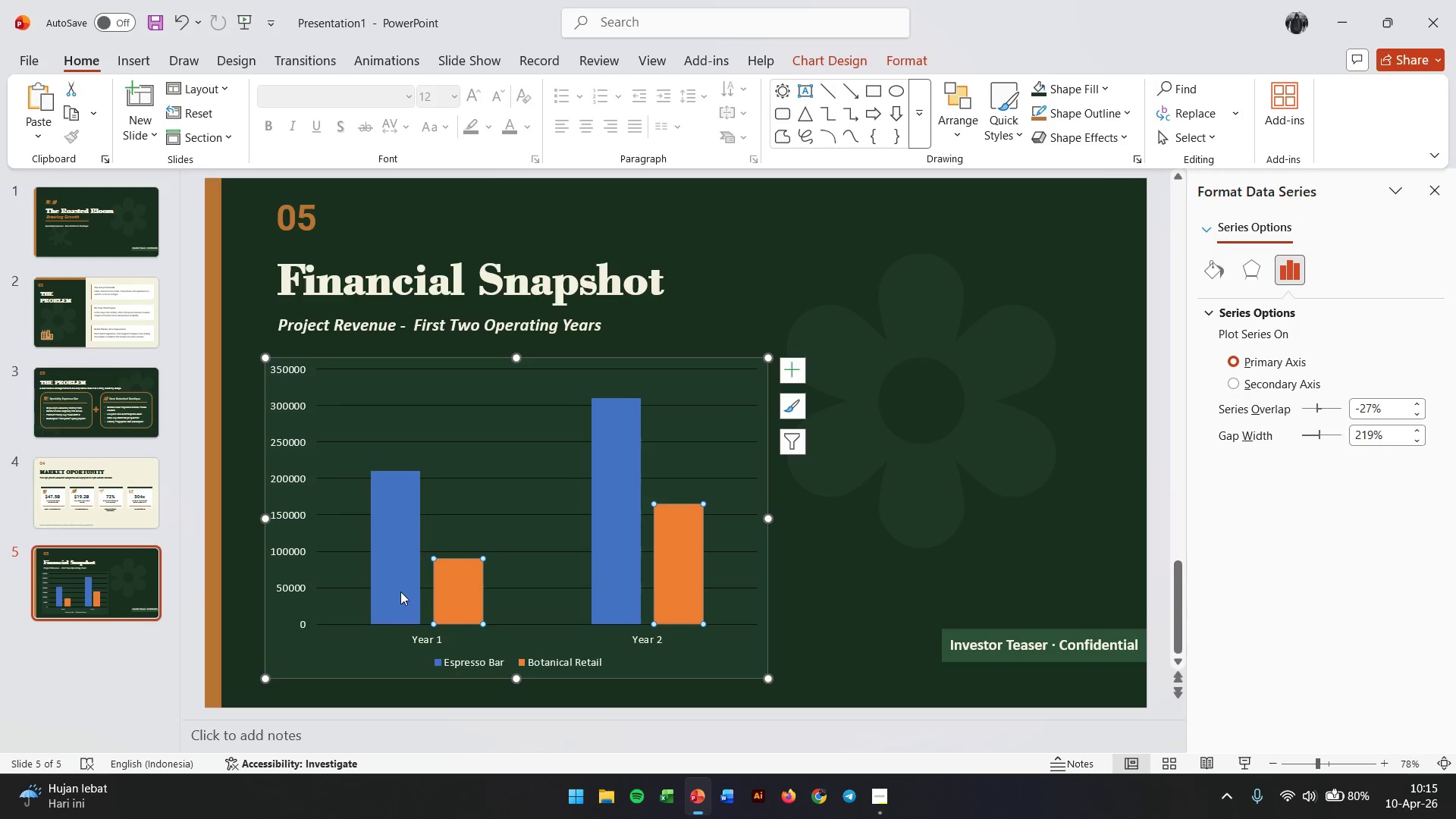 
left_click([460, 589])
 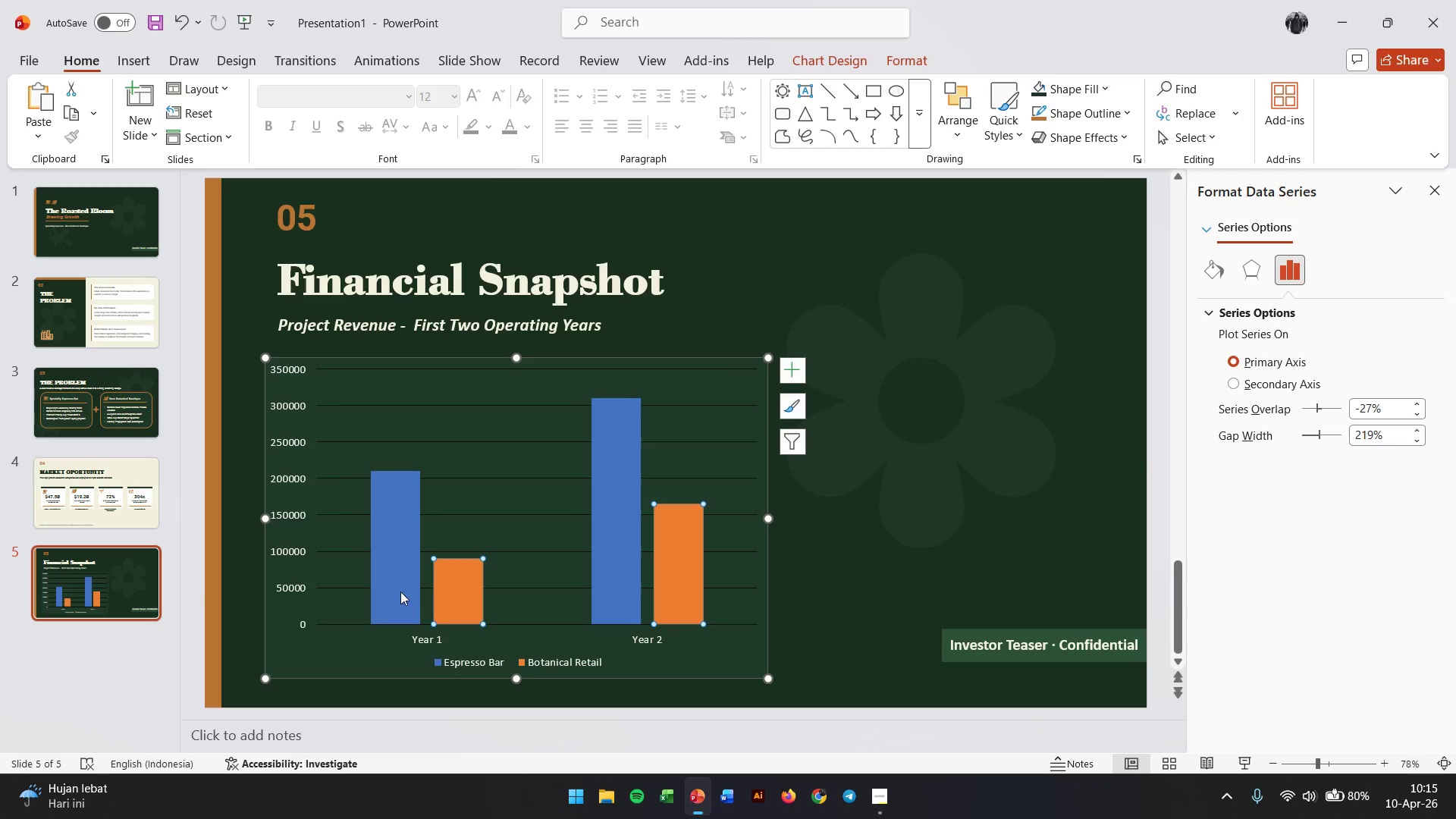 
left_click([400, 592])
 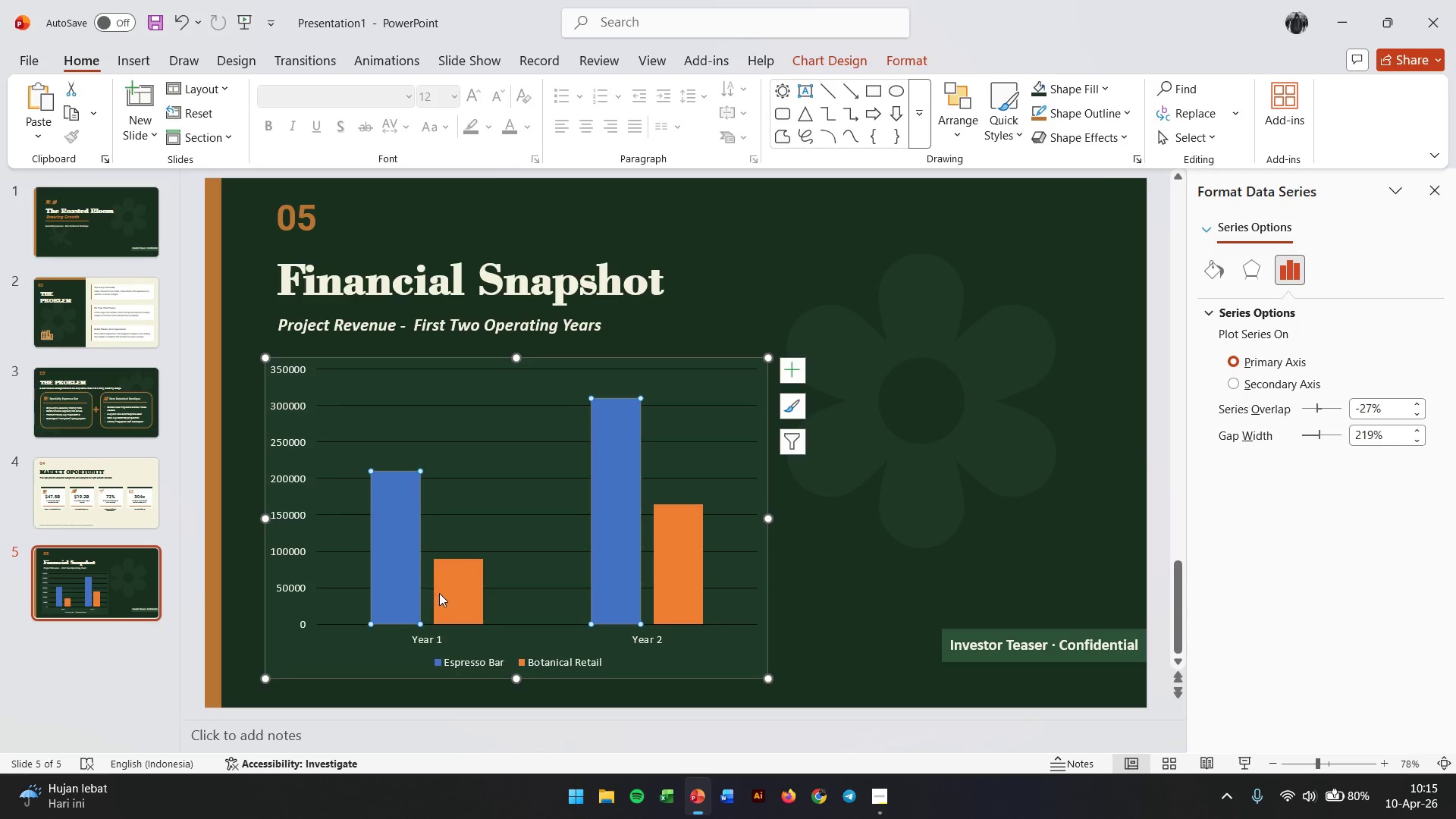 
left_click([439, 593])
 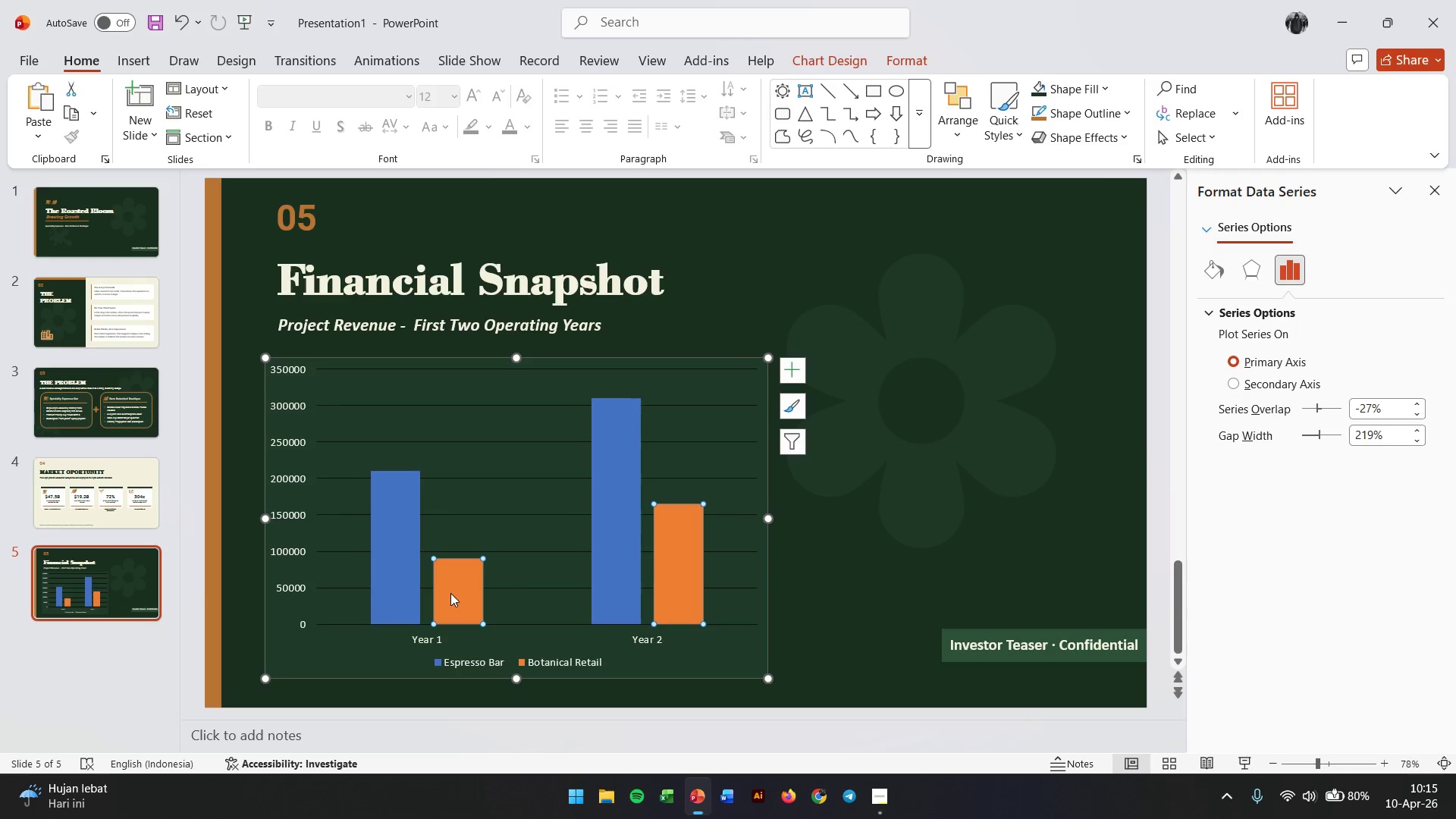 
left_click_drag(start_coordinate=[450, 593], to_coordinate=[444, 593])
 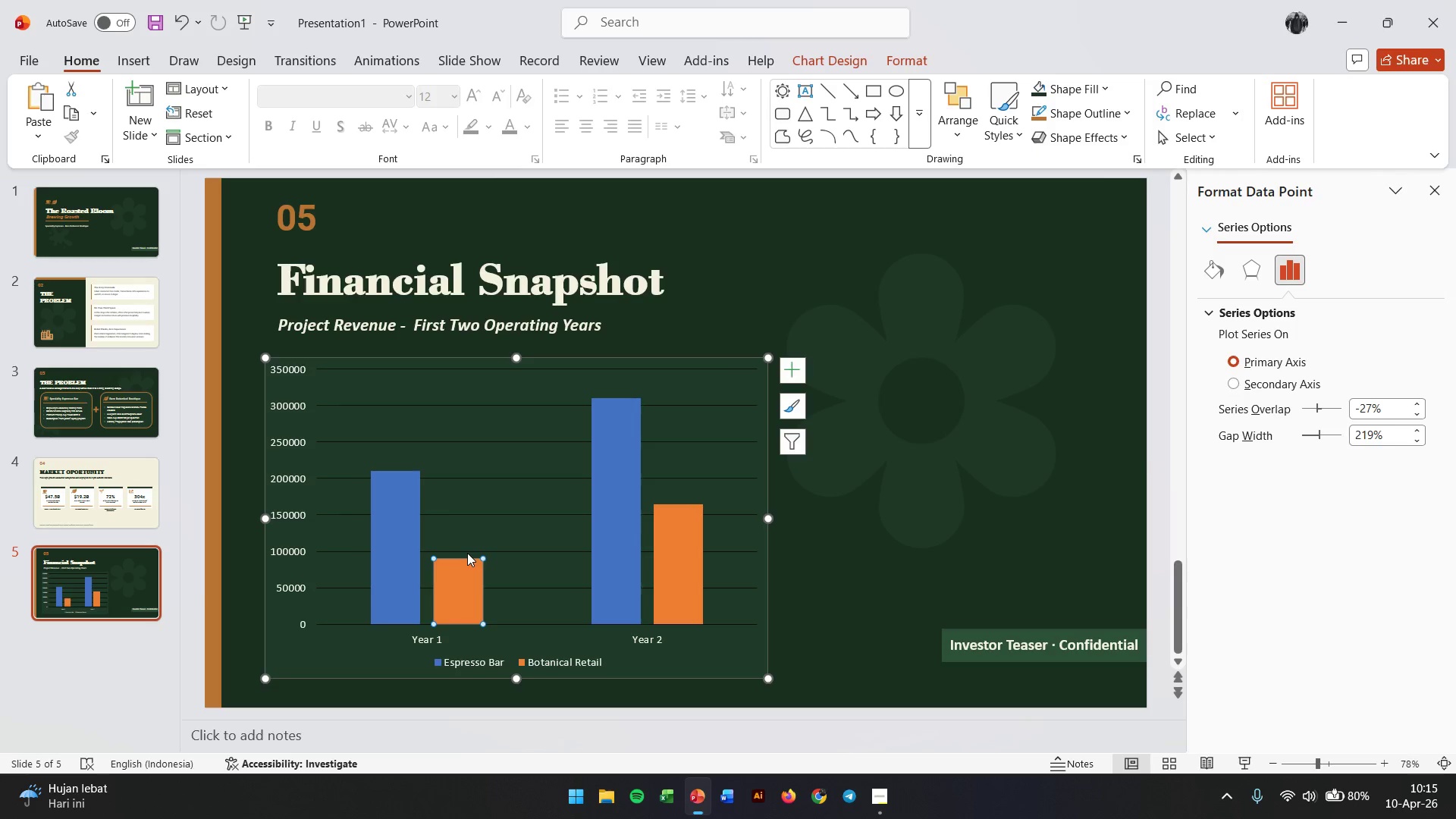 
left_click_drag(start_coordinate=[466, 556], to_coordinate=[456, 556])
 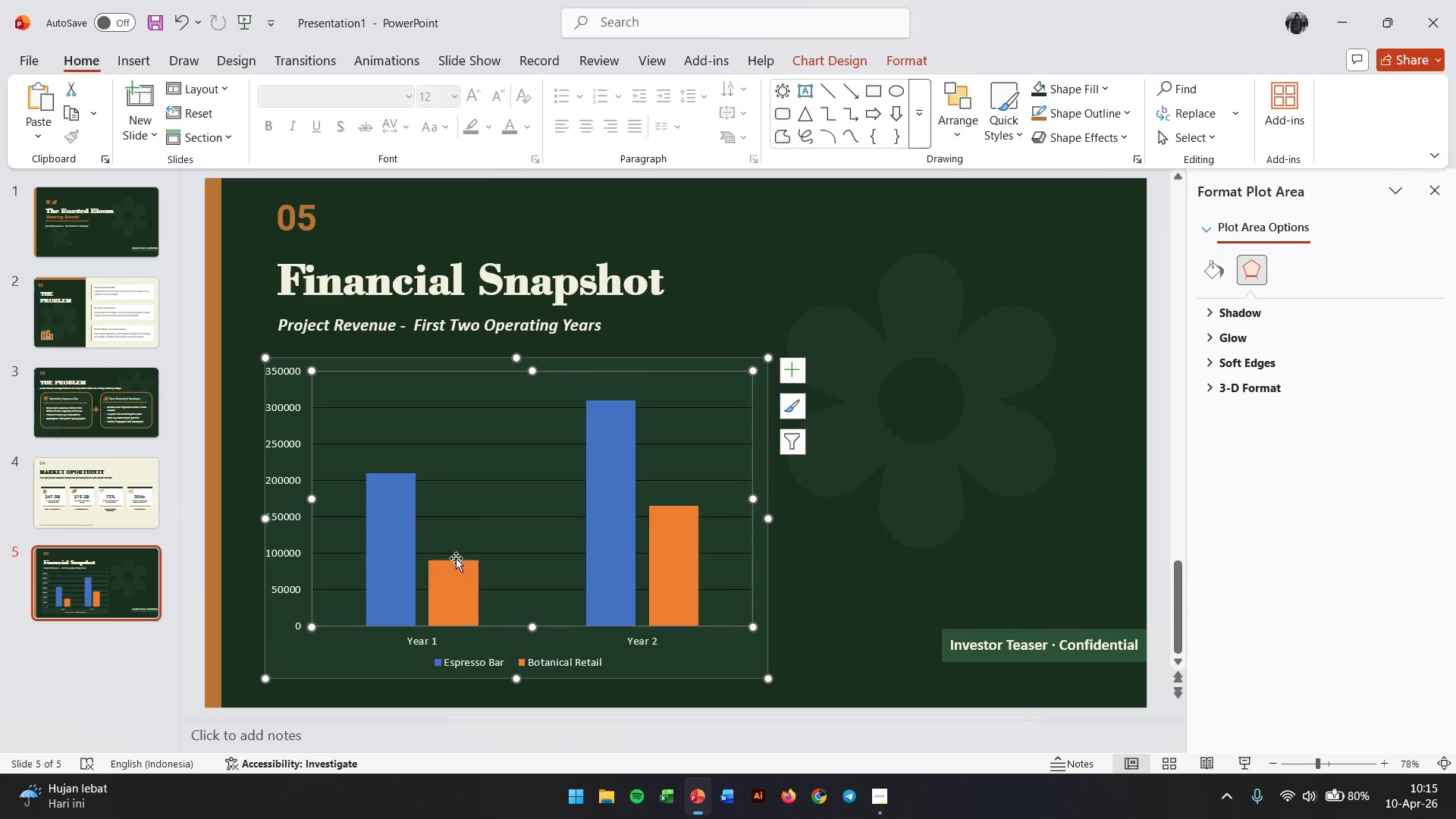 
left_click([456, 558])
 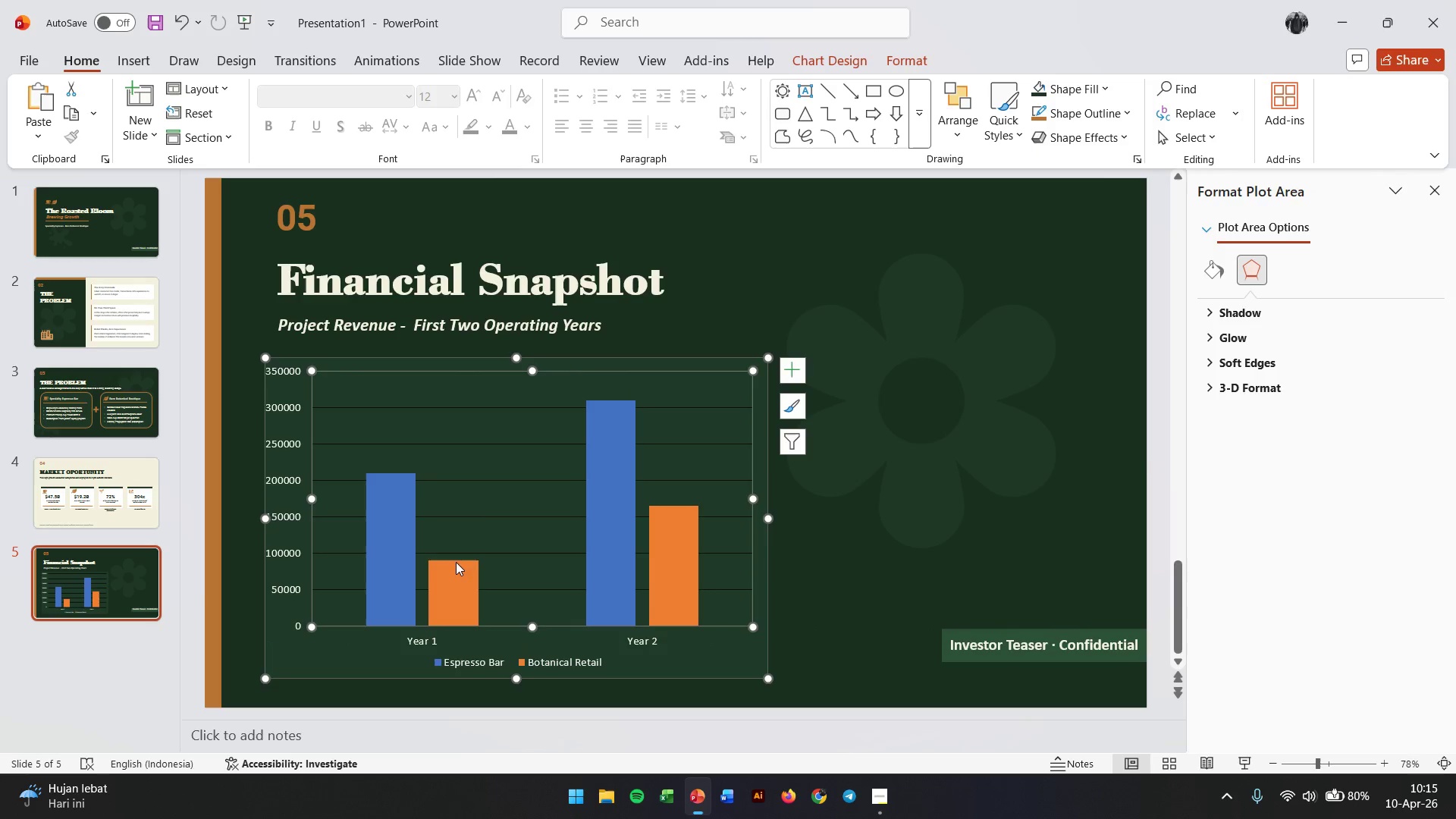 
left_click([456, 566])
 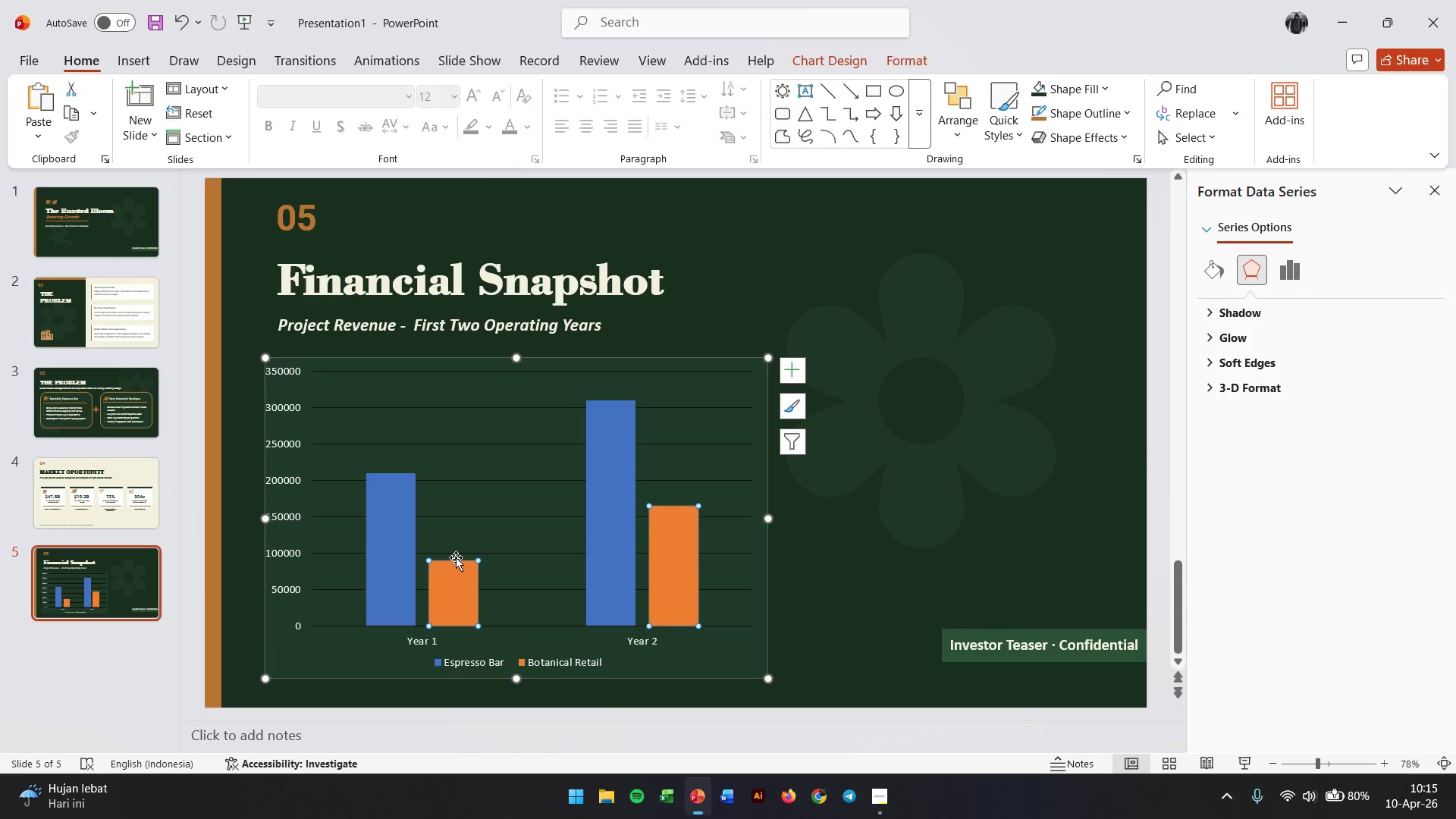 
left_click_drag(start_coordinate=[456, 557], to_coordinate=[431, 560])
 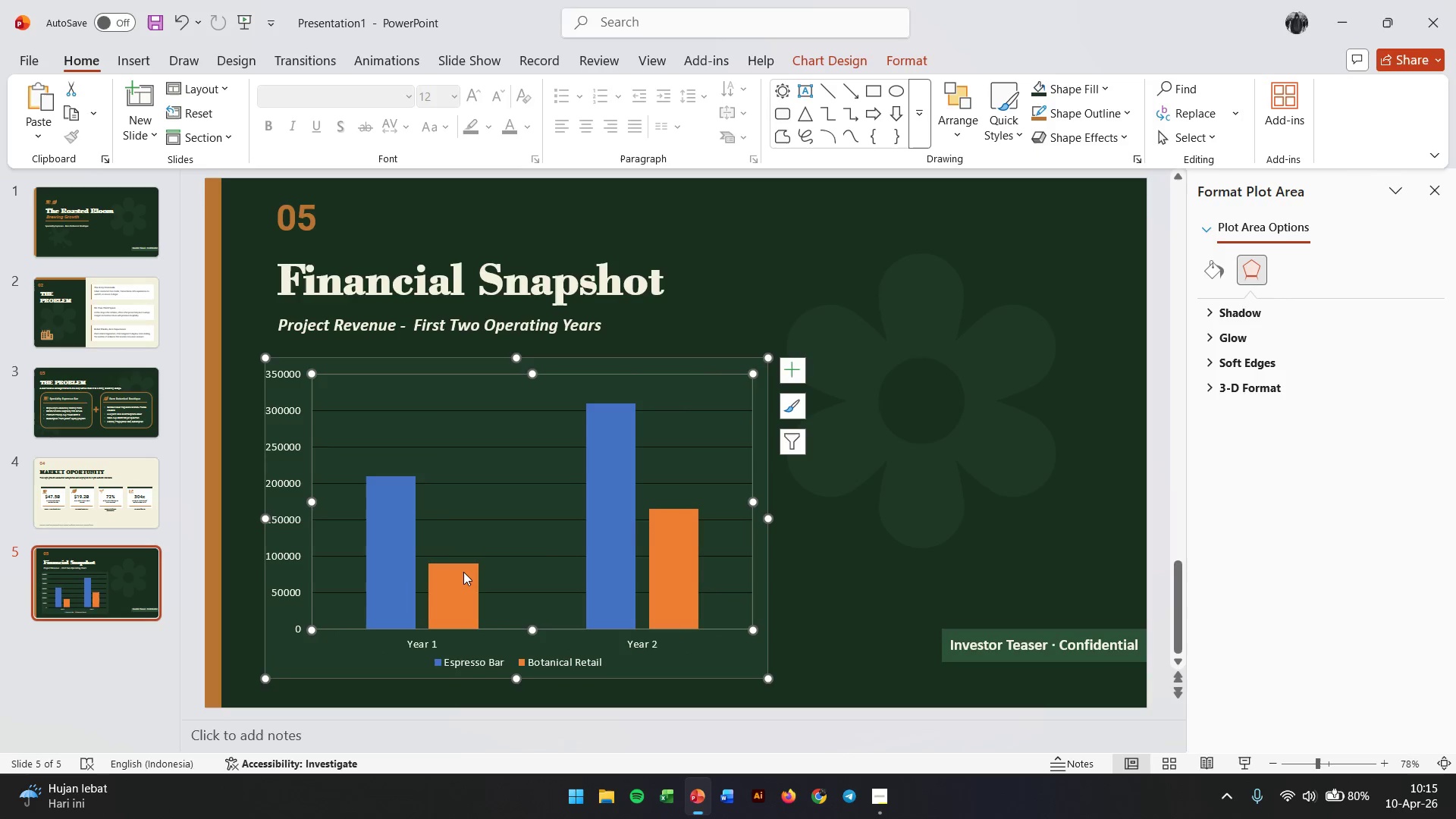 
left_click([463, 572])
 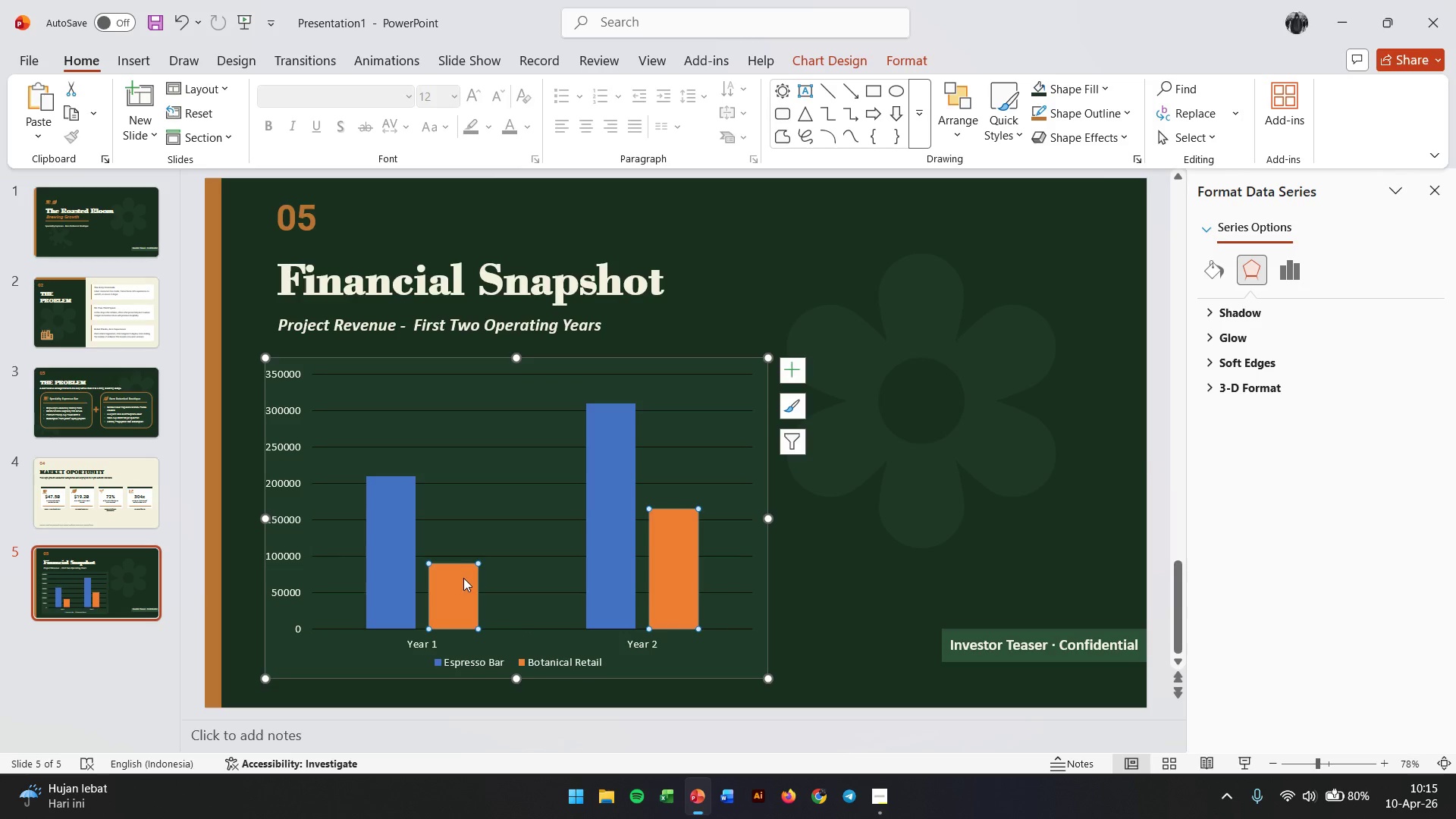 
left_click([463, 578])
 